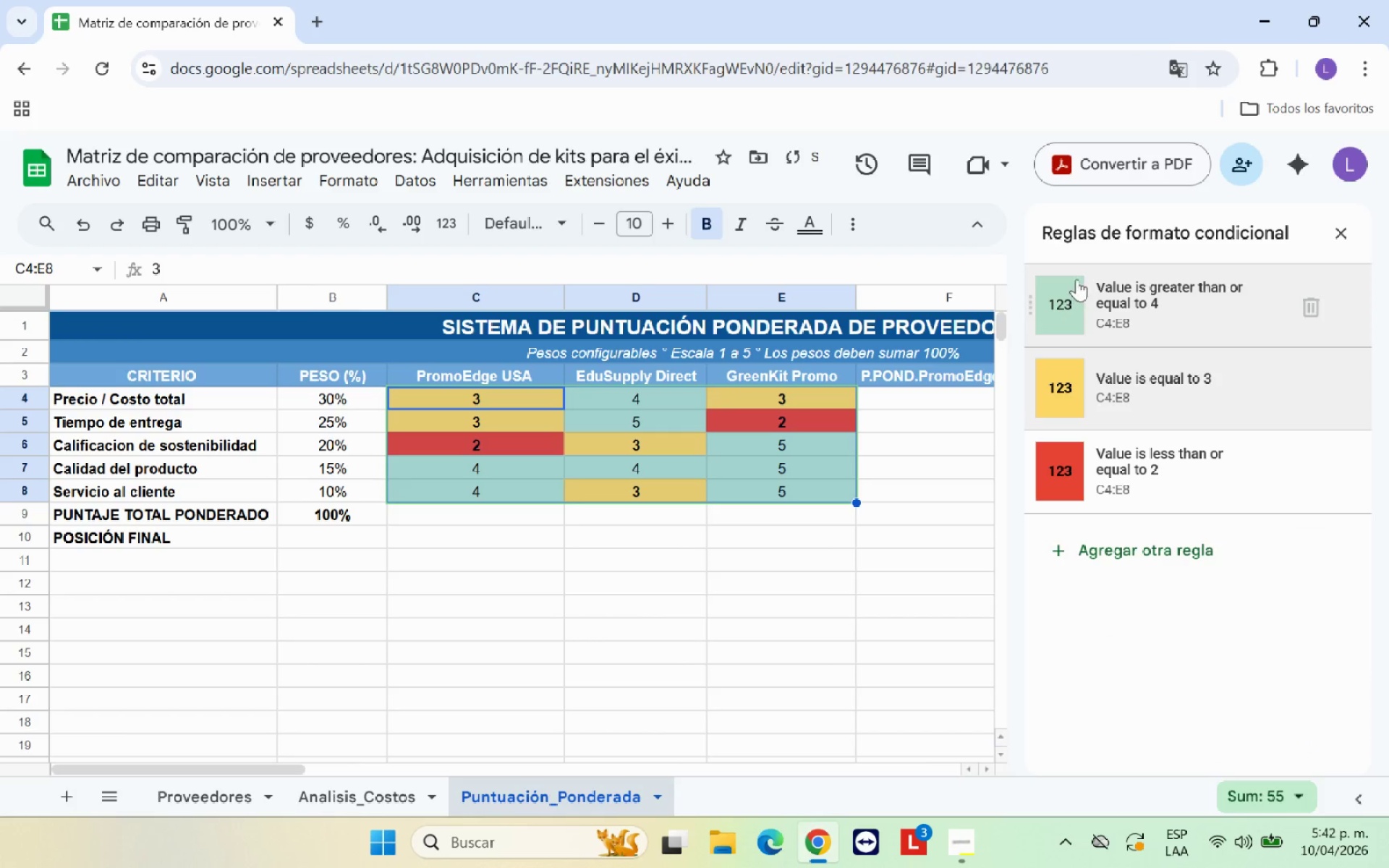 
left_click([1076, 279])
 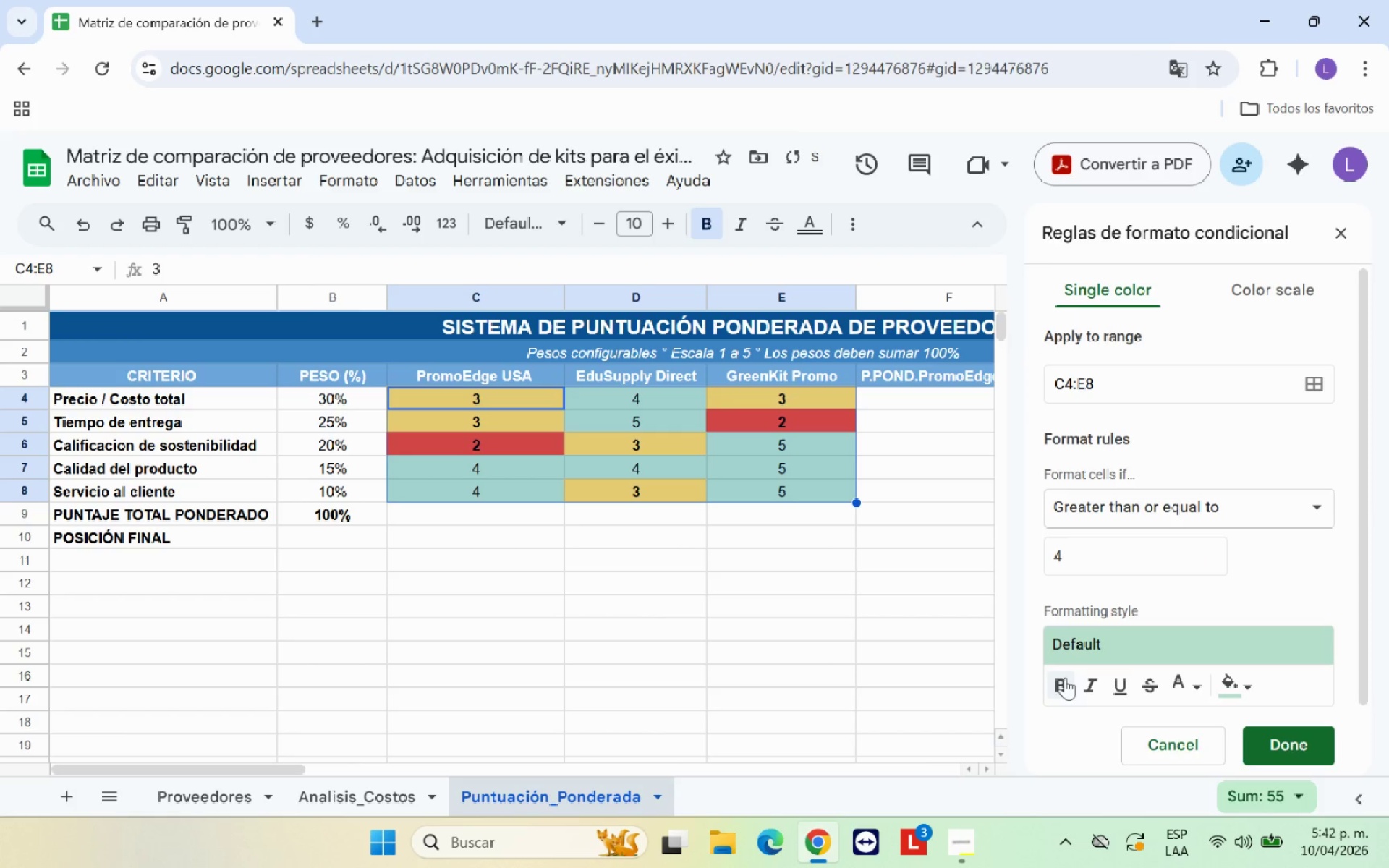 
left_click([1065, 683])
 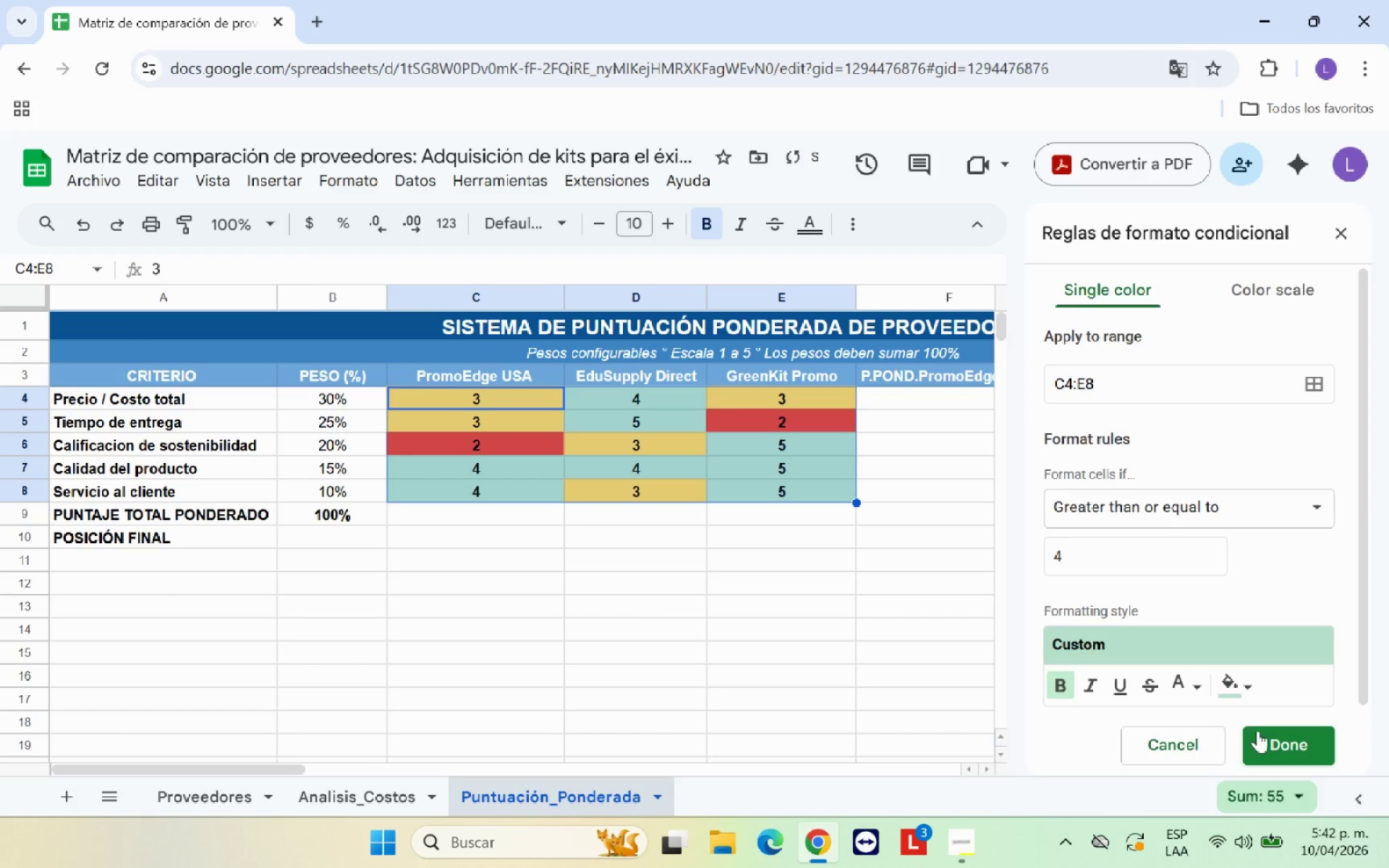 
left_click([1275, 741])
 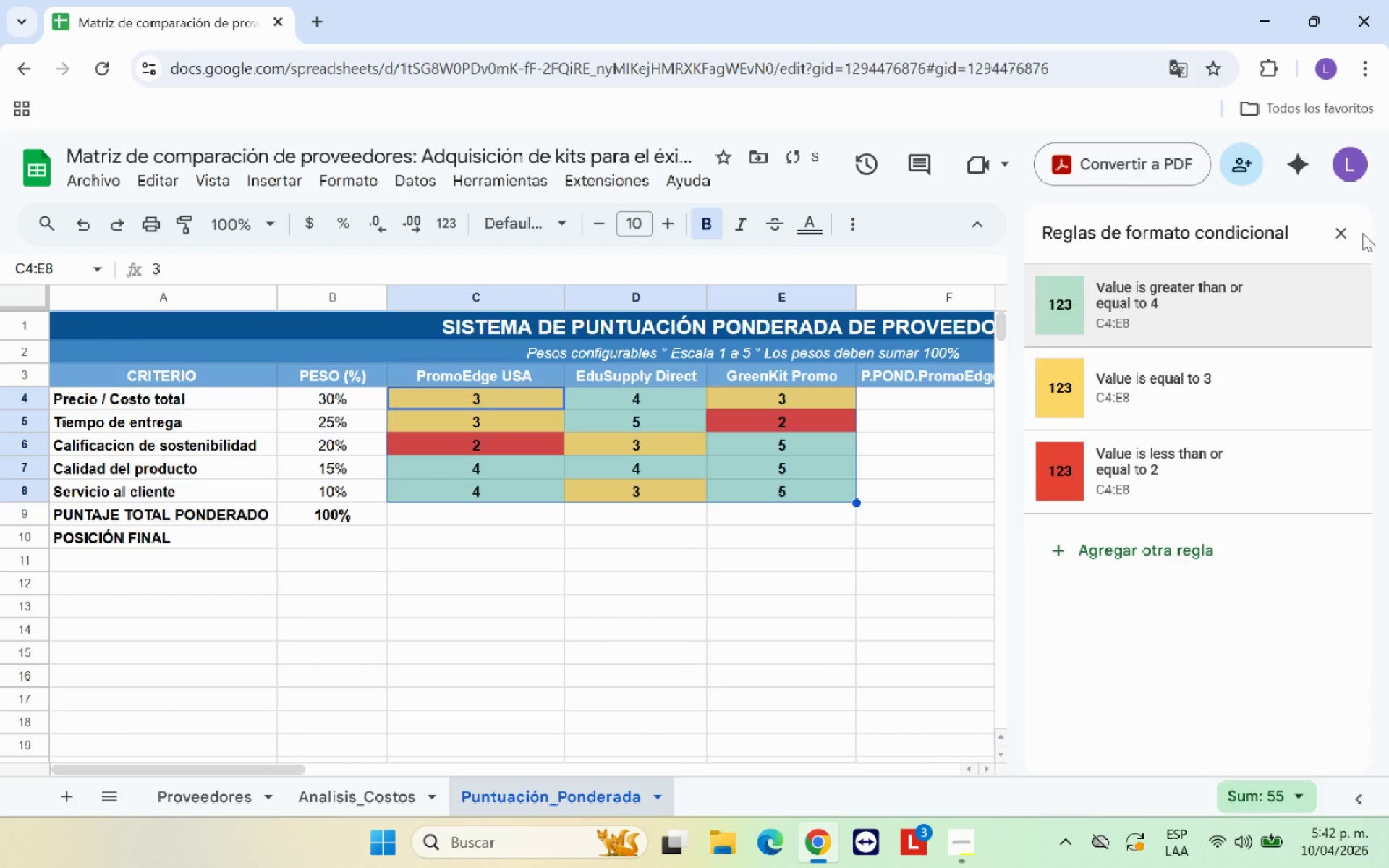 
left_click([1348, 232])
 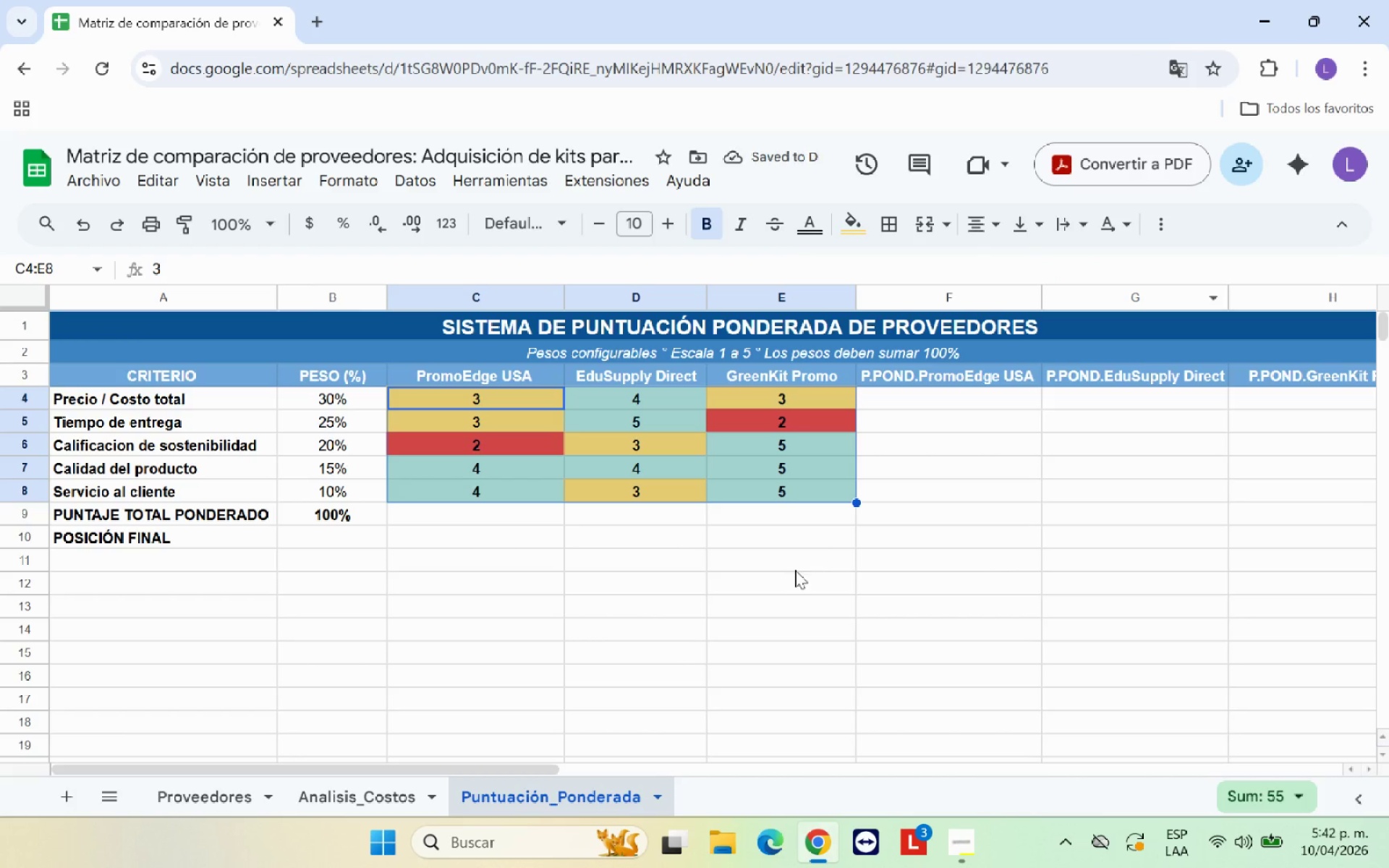 
scroll: coordinate [794, 572], scroll_direction: up, amount: 1.0
 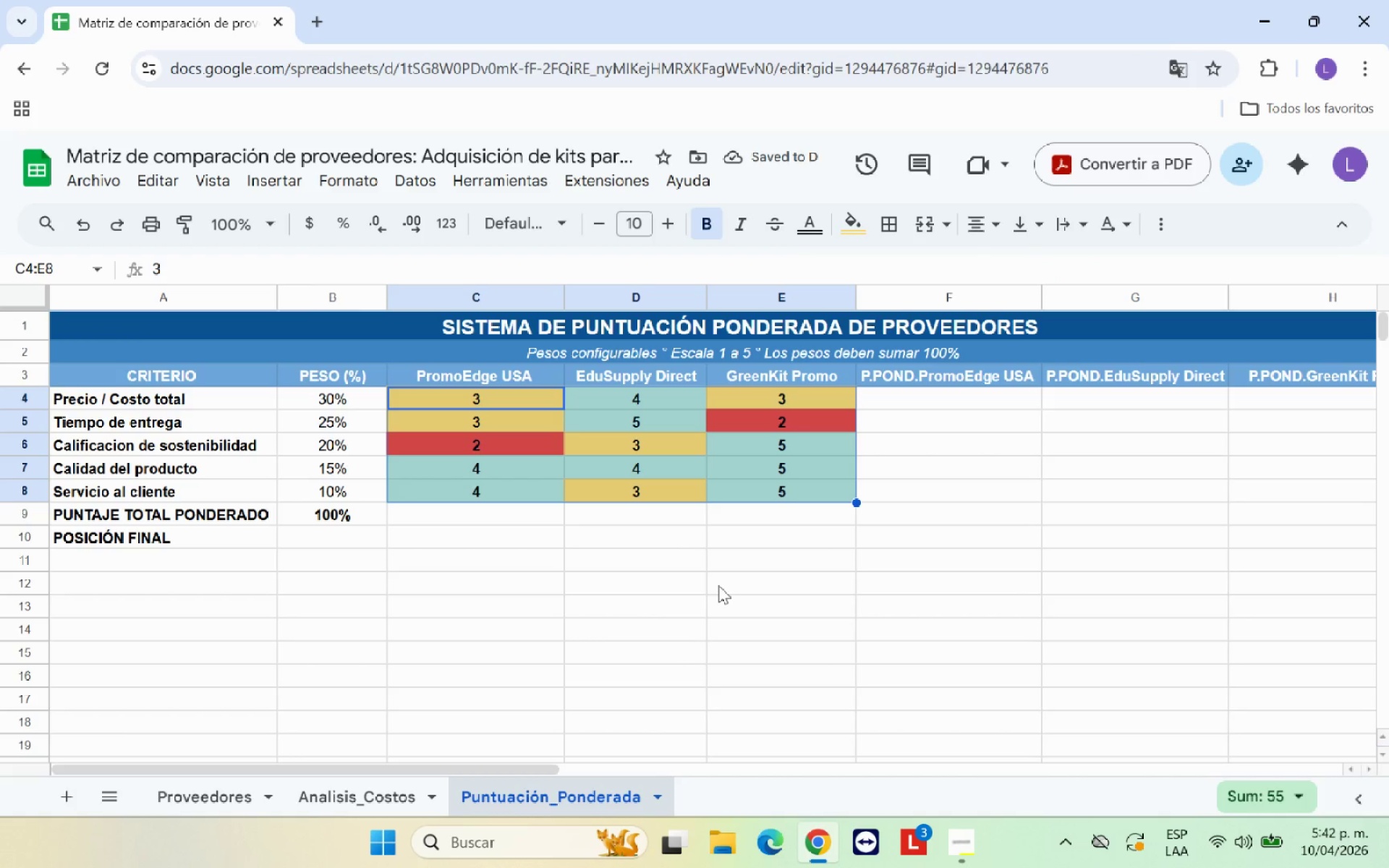 
left_click([660, 587])
 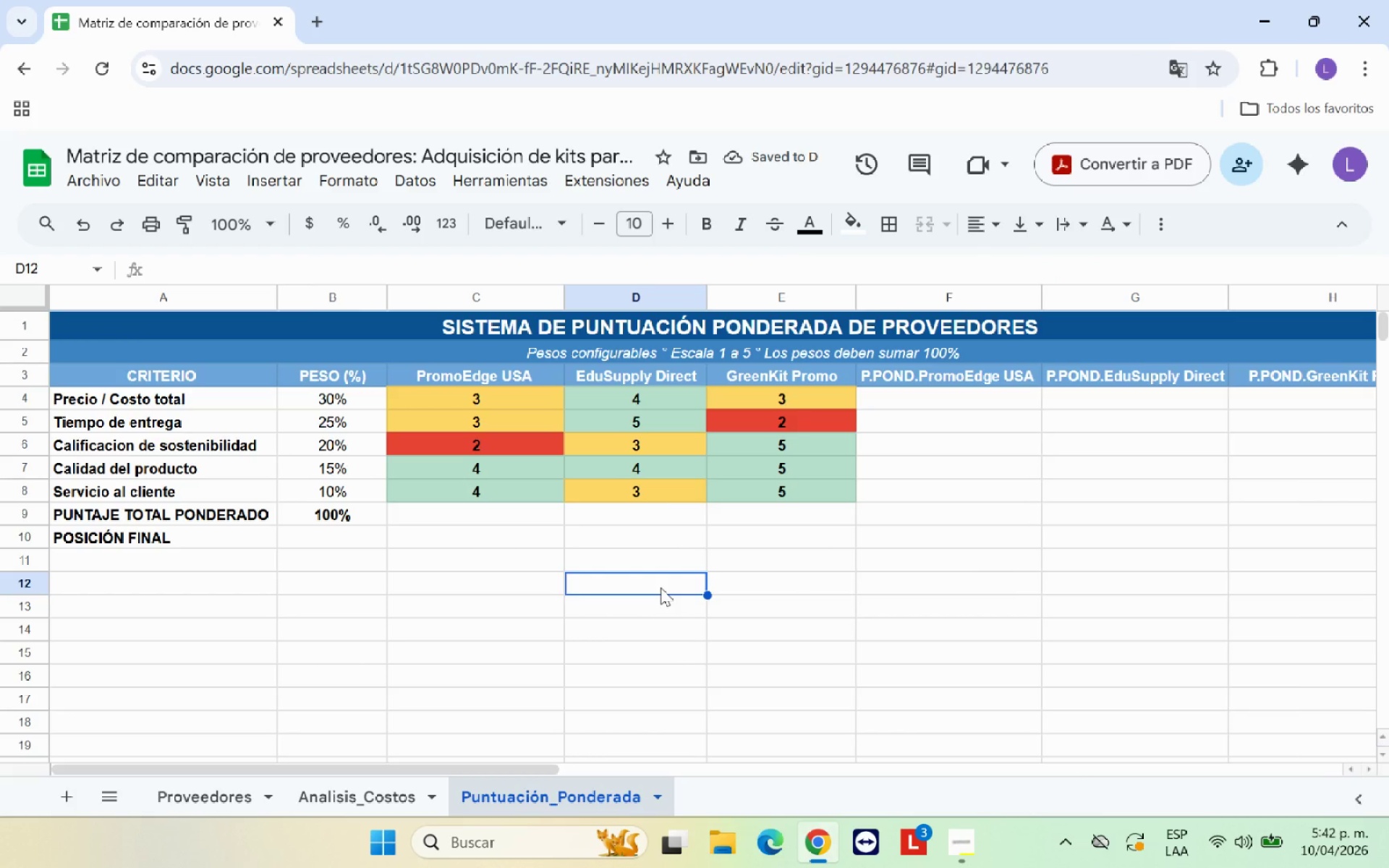 
scroll: coordinate [621, 485], scroll_direction: up, amount: 8.0
 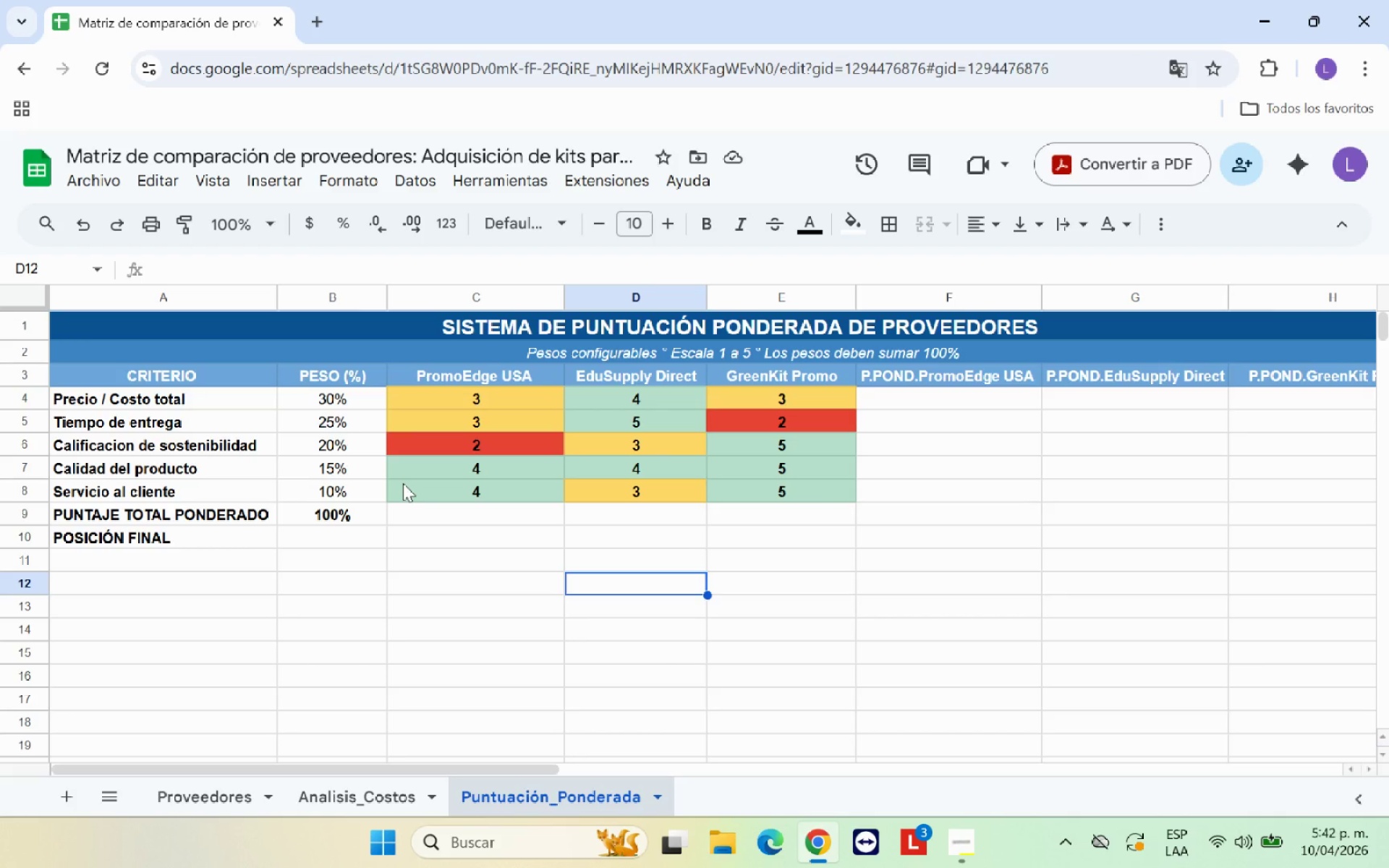 
wait(5.13)
 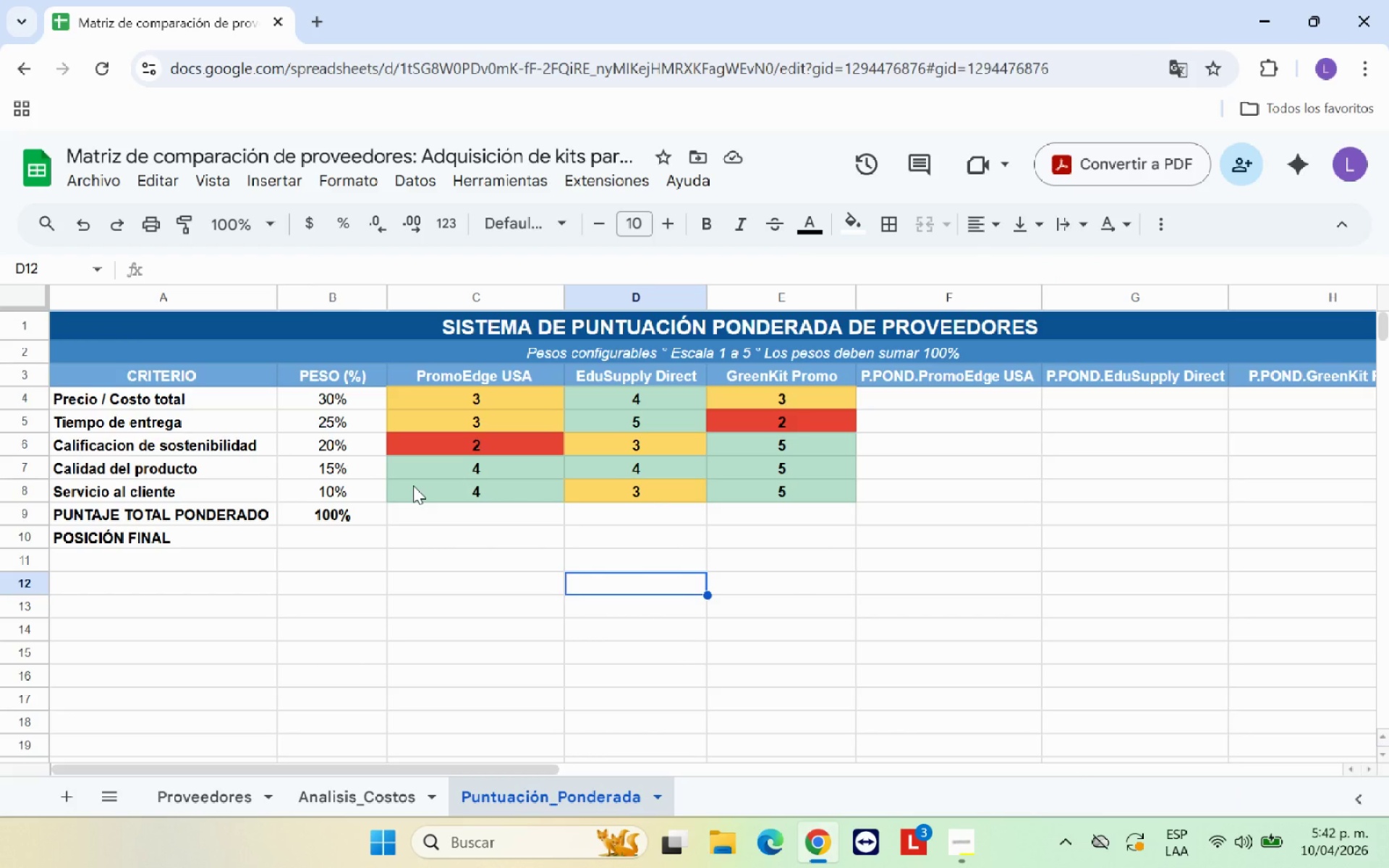 
left_click_drag(start_coordinate=[176, 511], to_coordinate=[711, 515])
 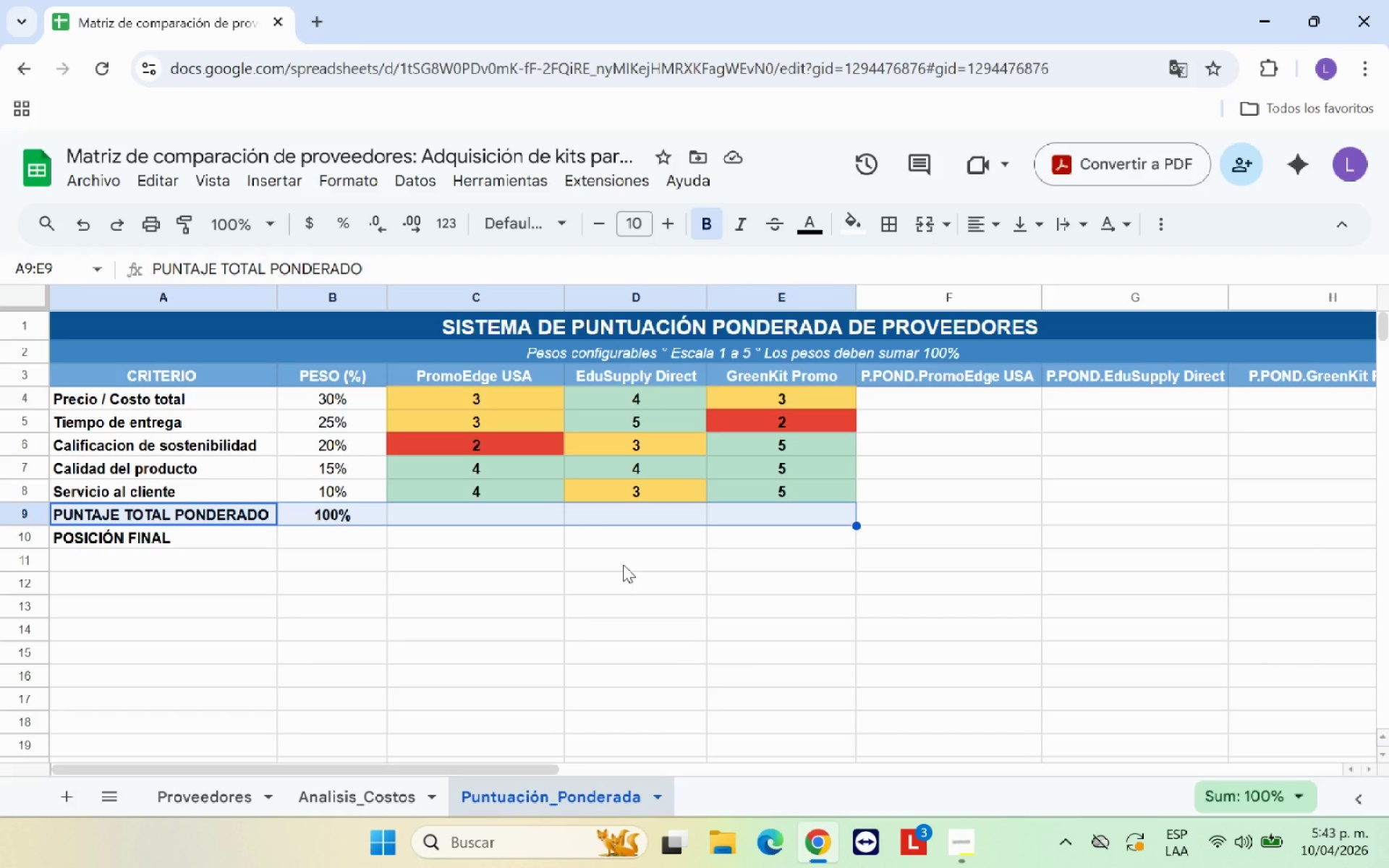 
left_click([623, 564])
 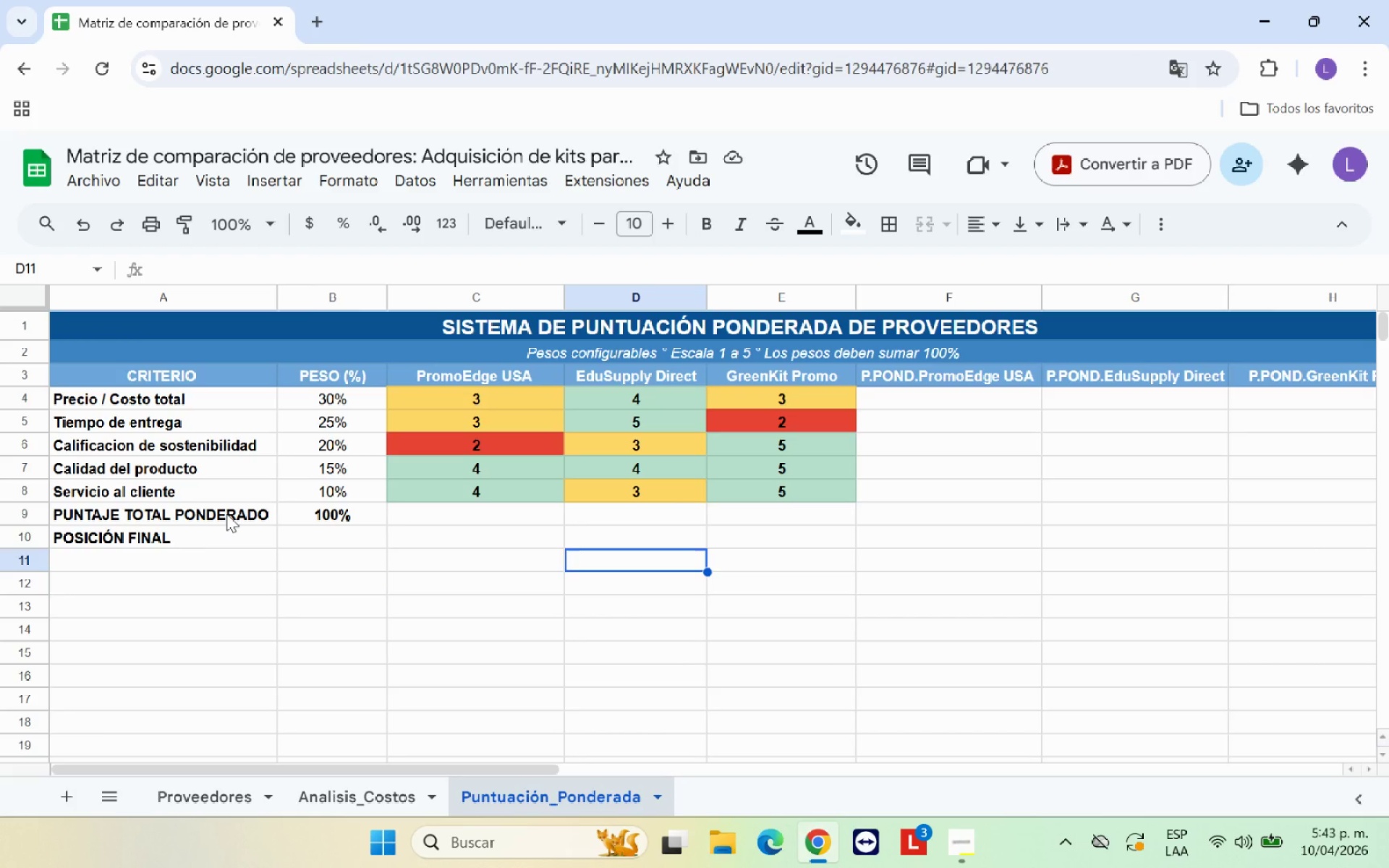 
left_click([226, 514])
 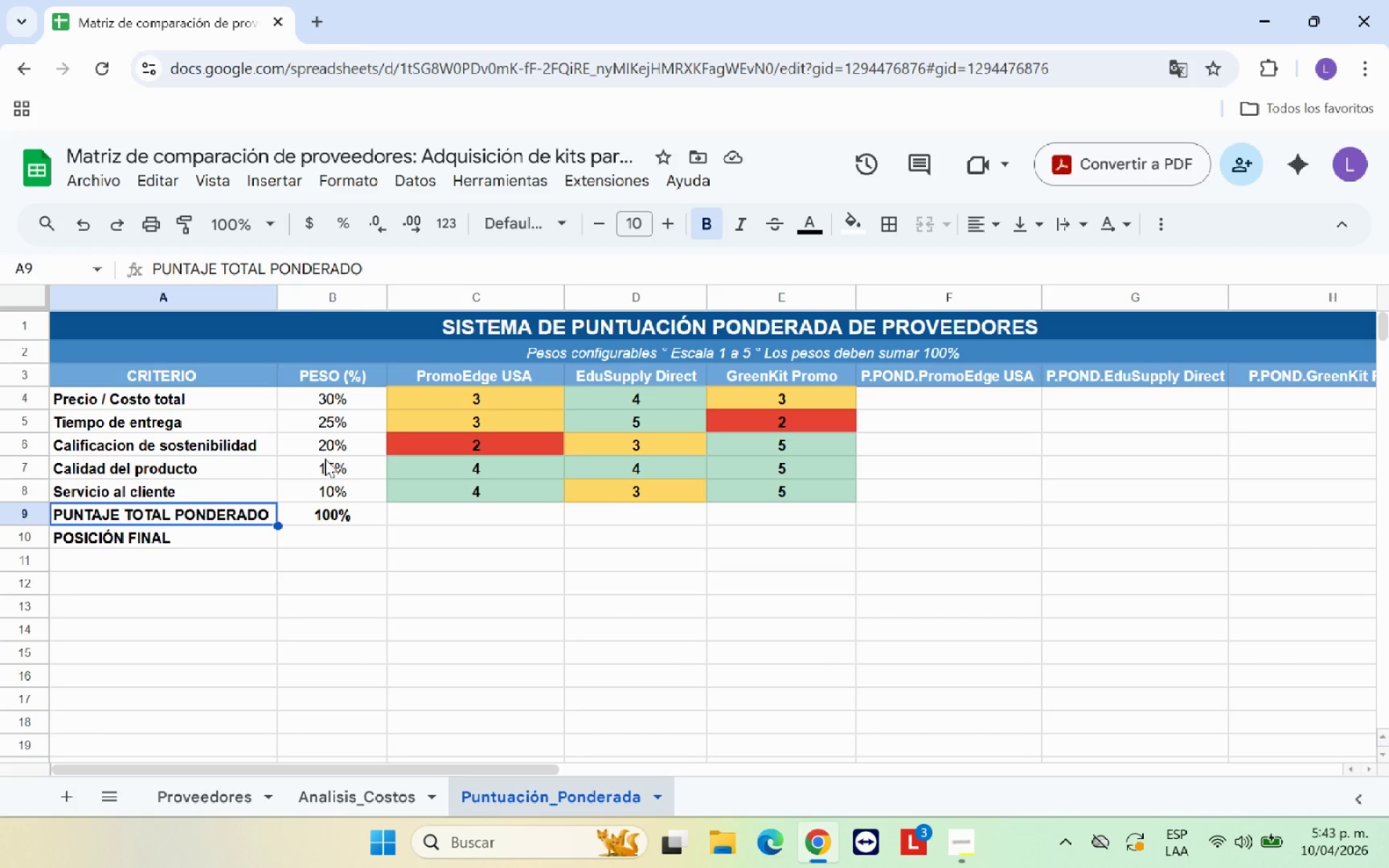 
left_click_drag(start_coordinate=[241, 508], to_coordinate=[738, 516])
 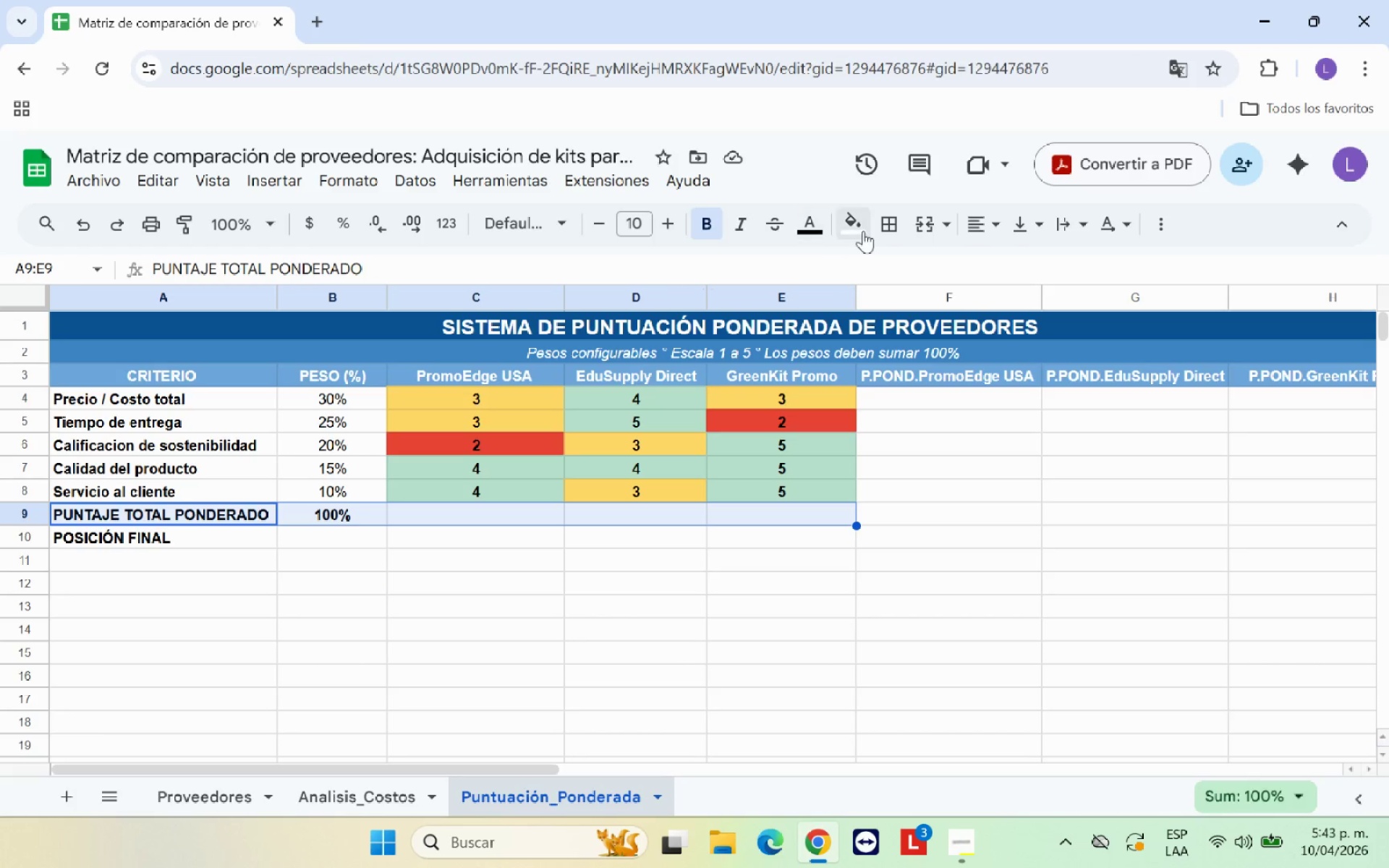 
left_click([875, 226])
 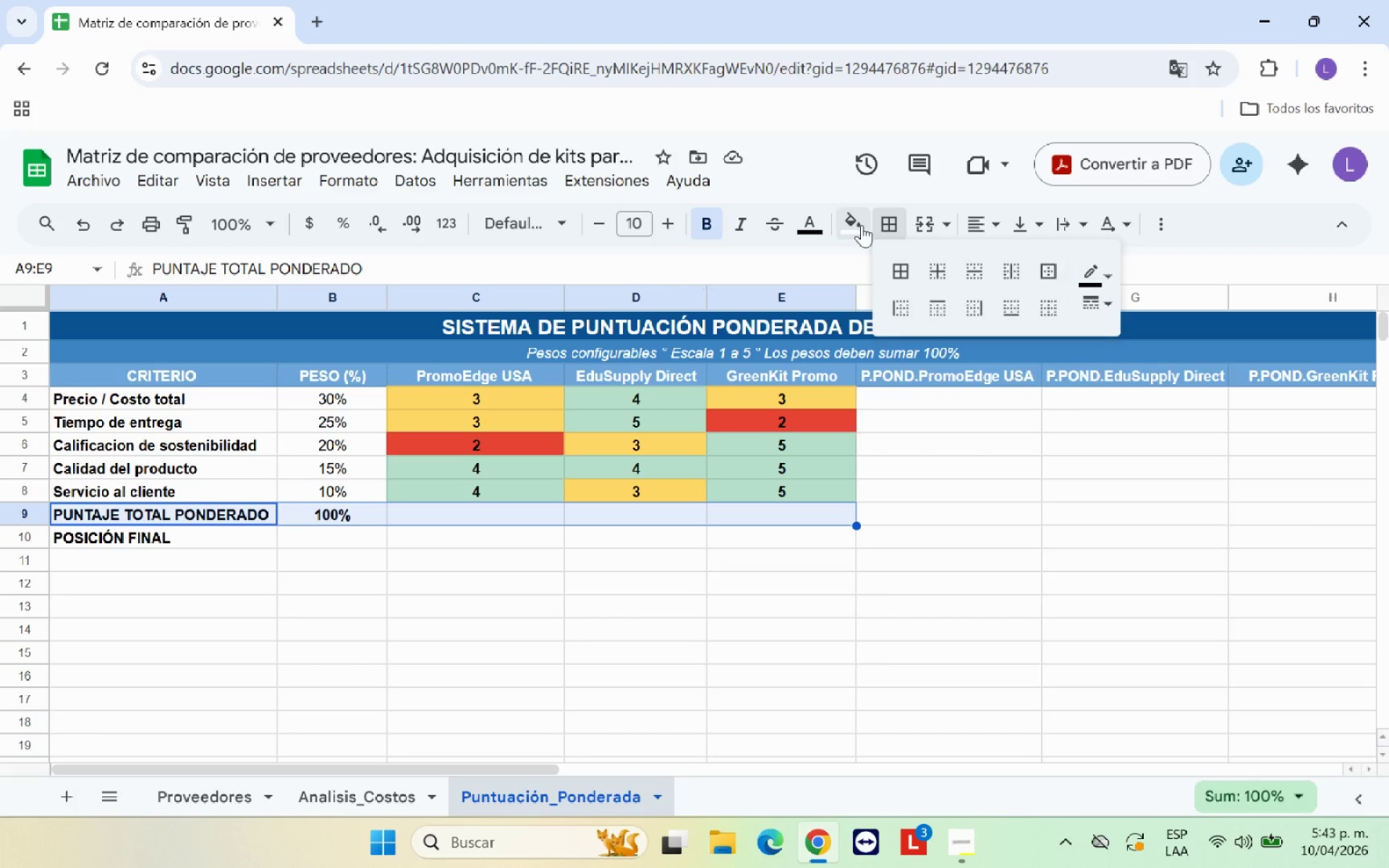 
left_click([862, 225])
 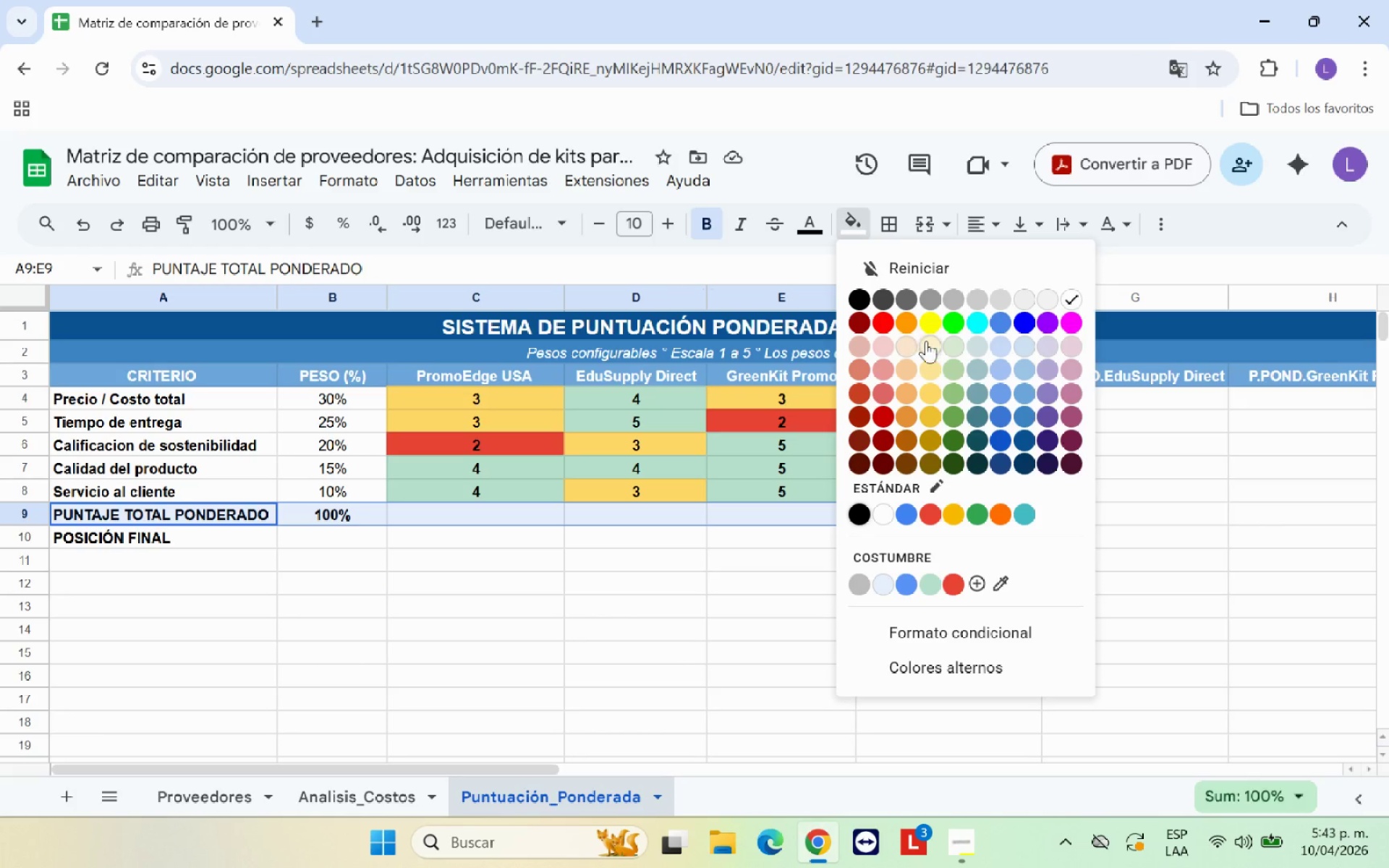 
left_click([929, 343])
 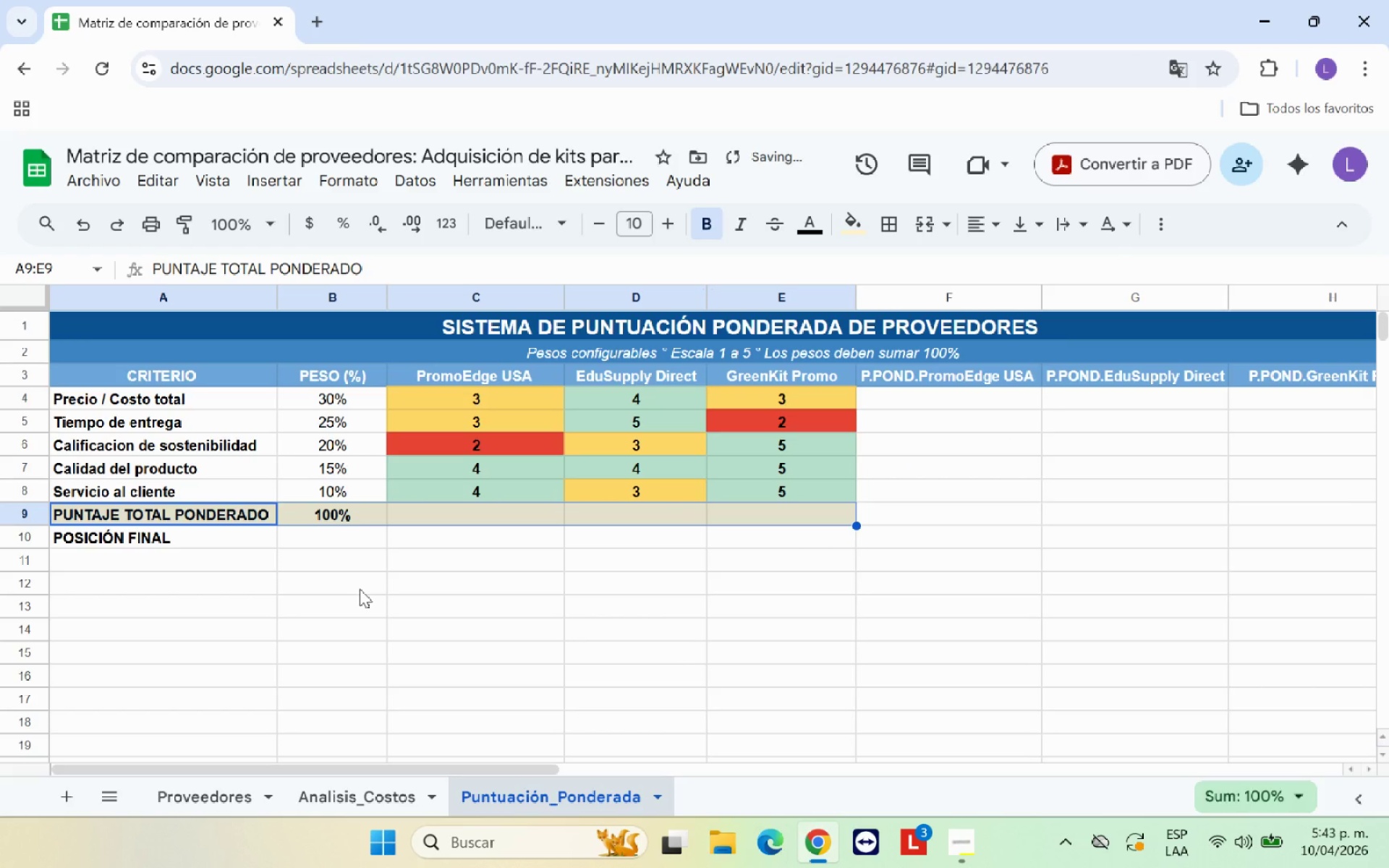 
left_click([360, 590])
 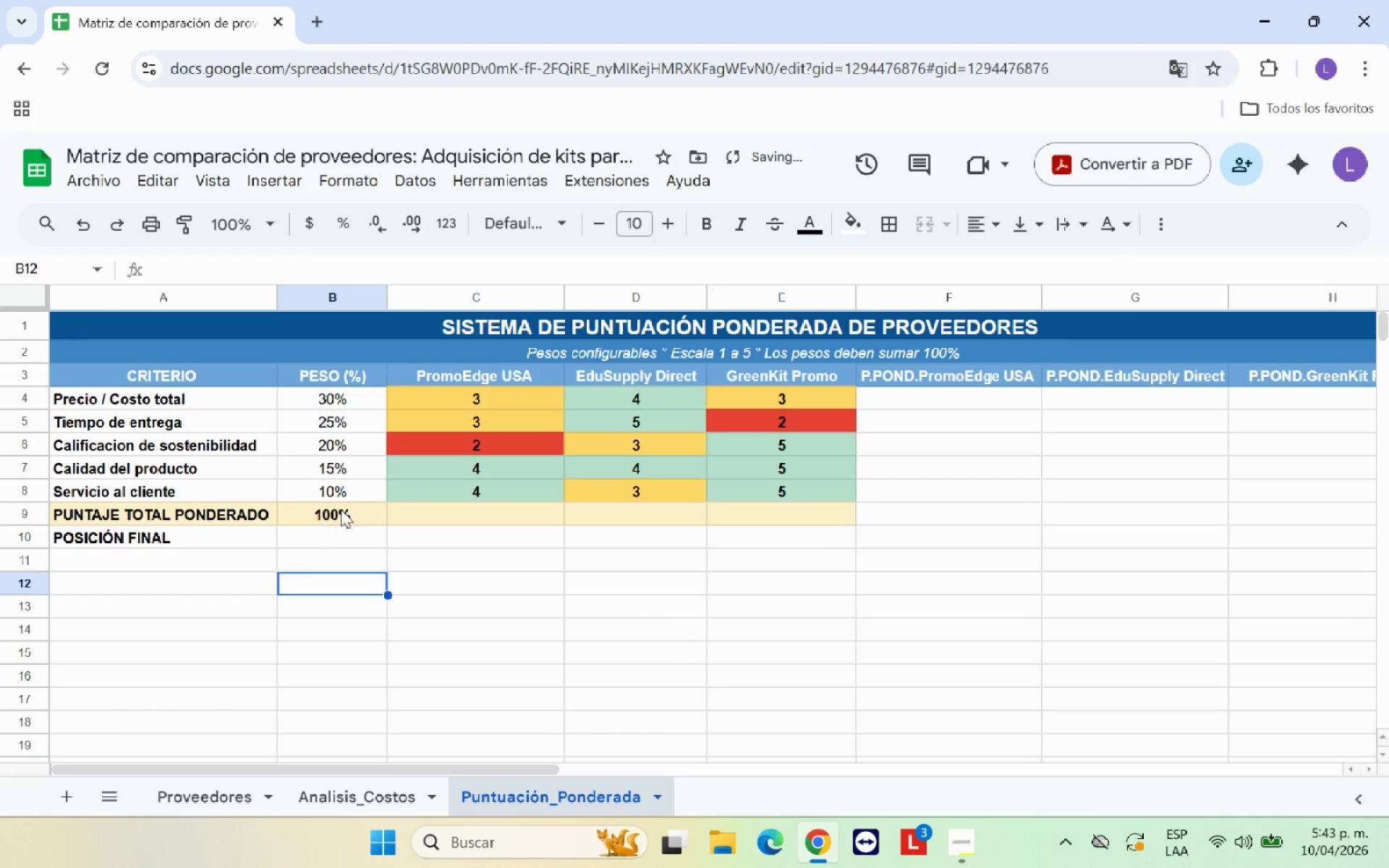 
left_click_drag(start_coordinate=[350, 509], to_coordinate=[765, 516])
 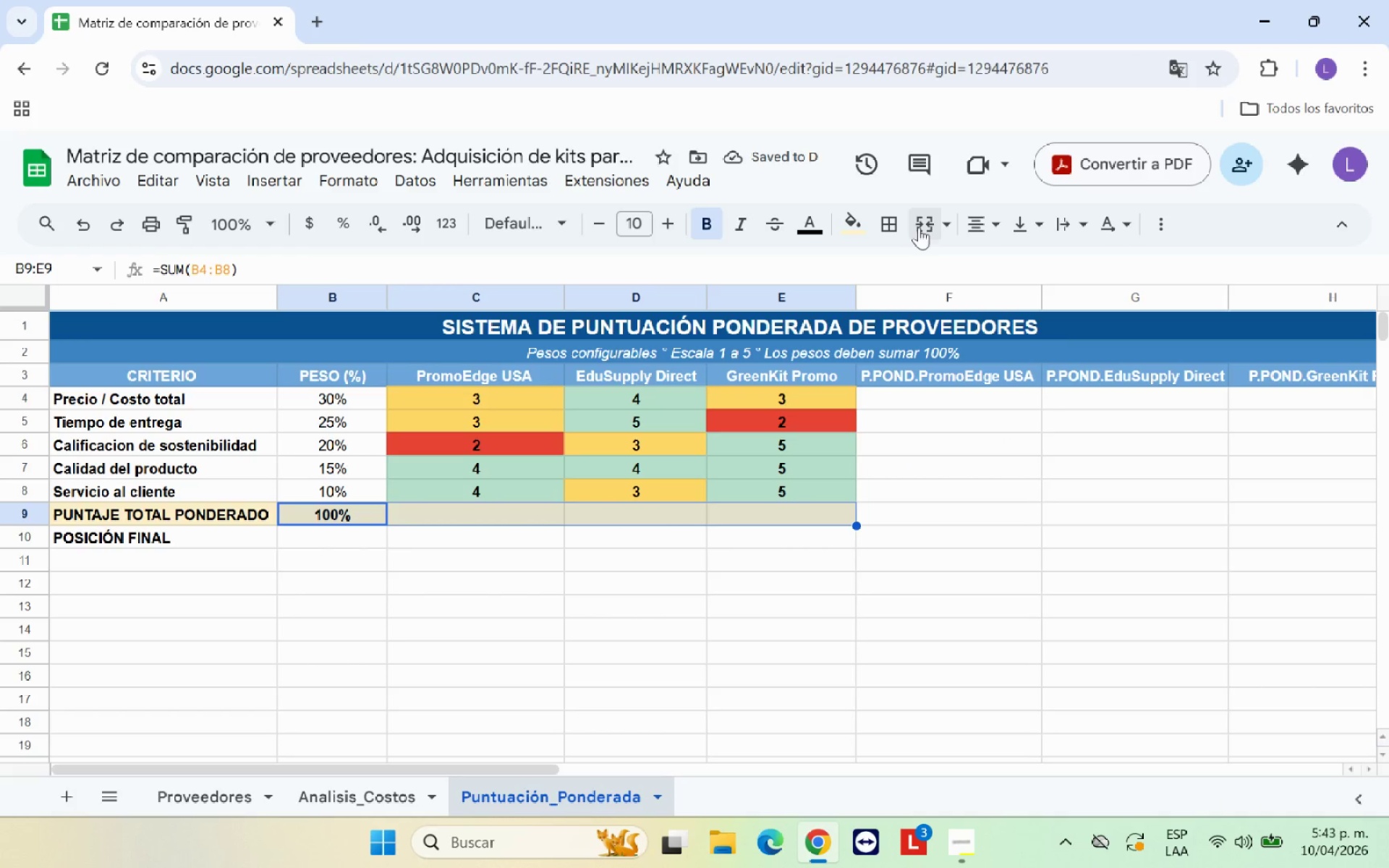 
left_click([922, 224])
 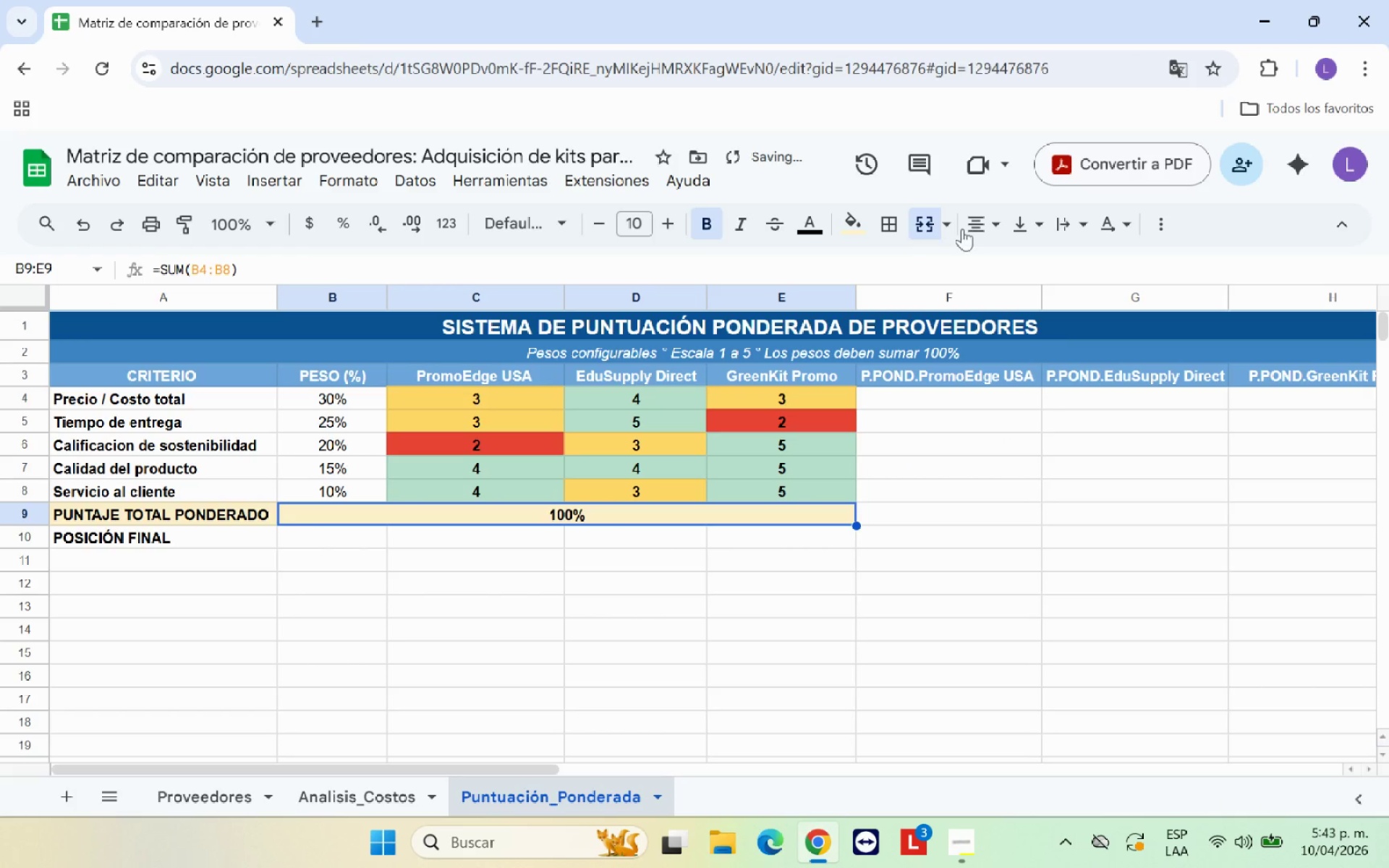 
left_click([984, 229])
 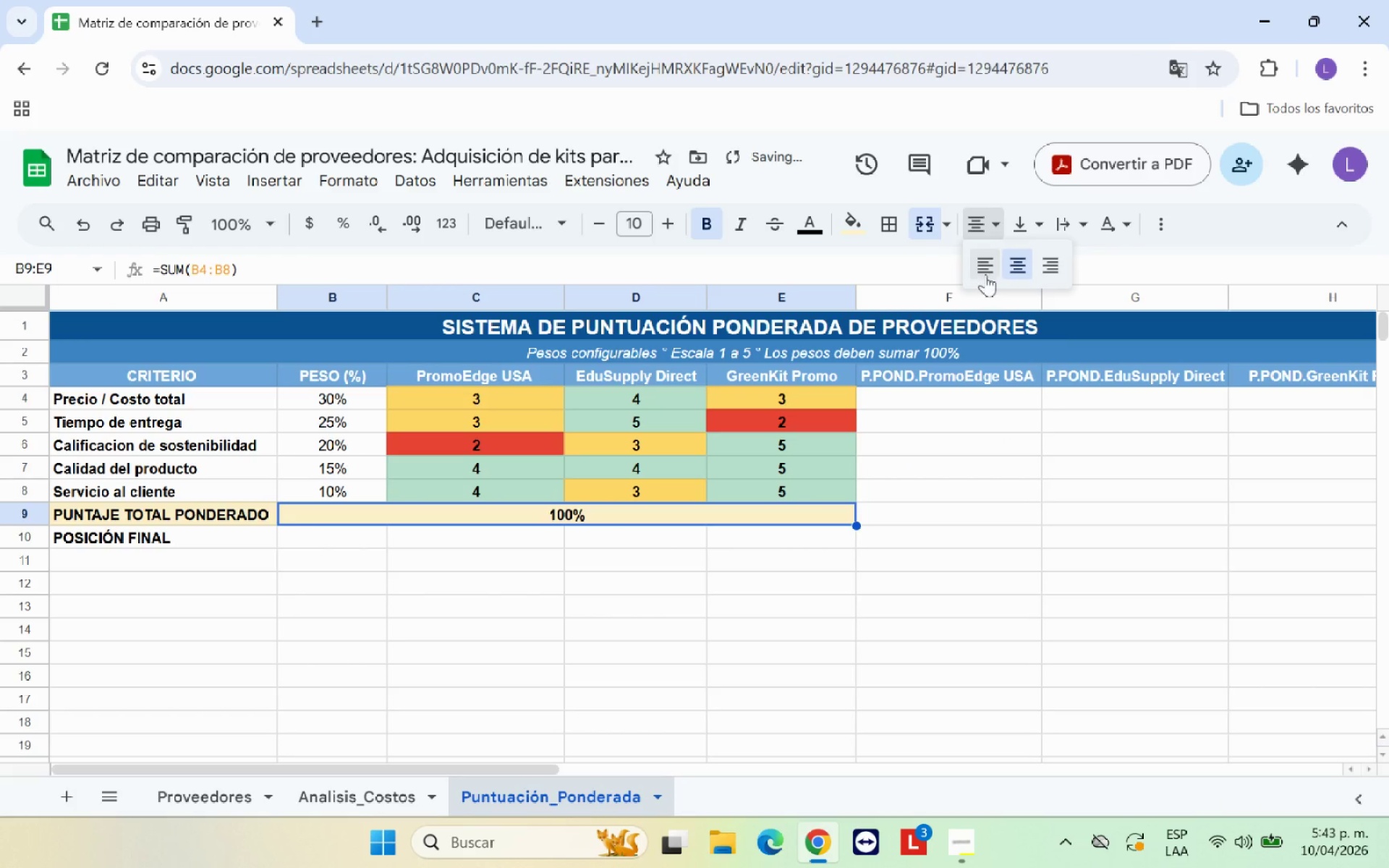 
left_click([988, 271])
 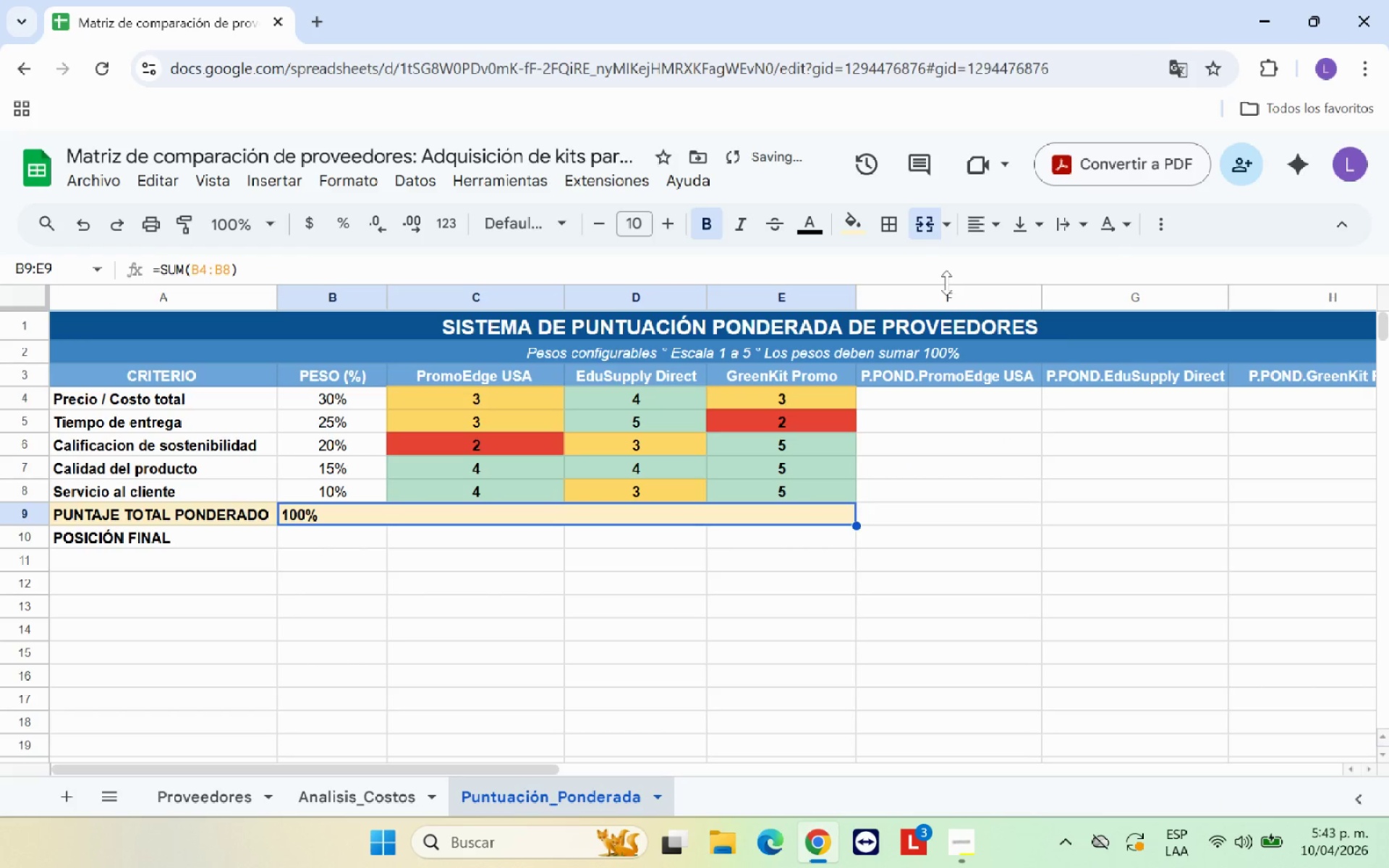 
mouse_move([865, 297])
 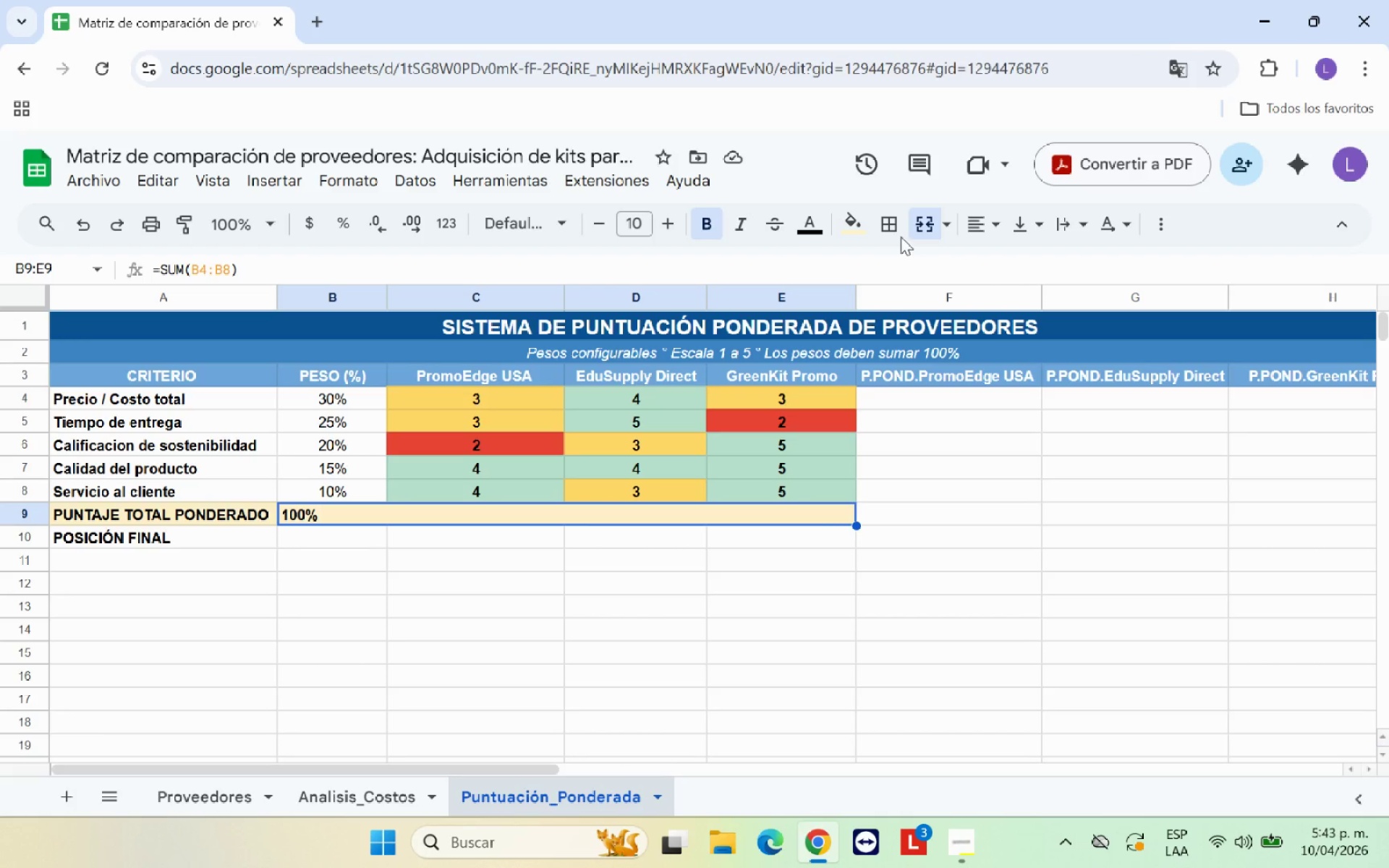 
left_click([918, 228])
 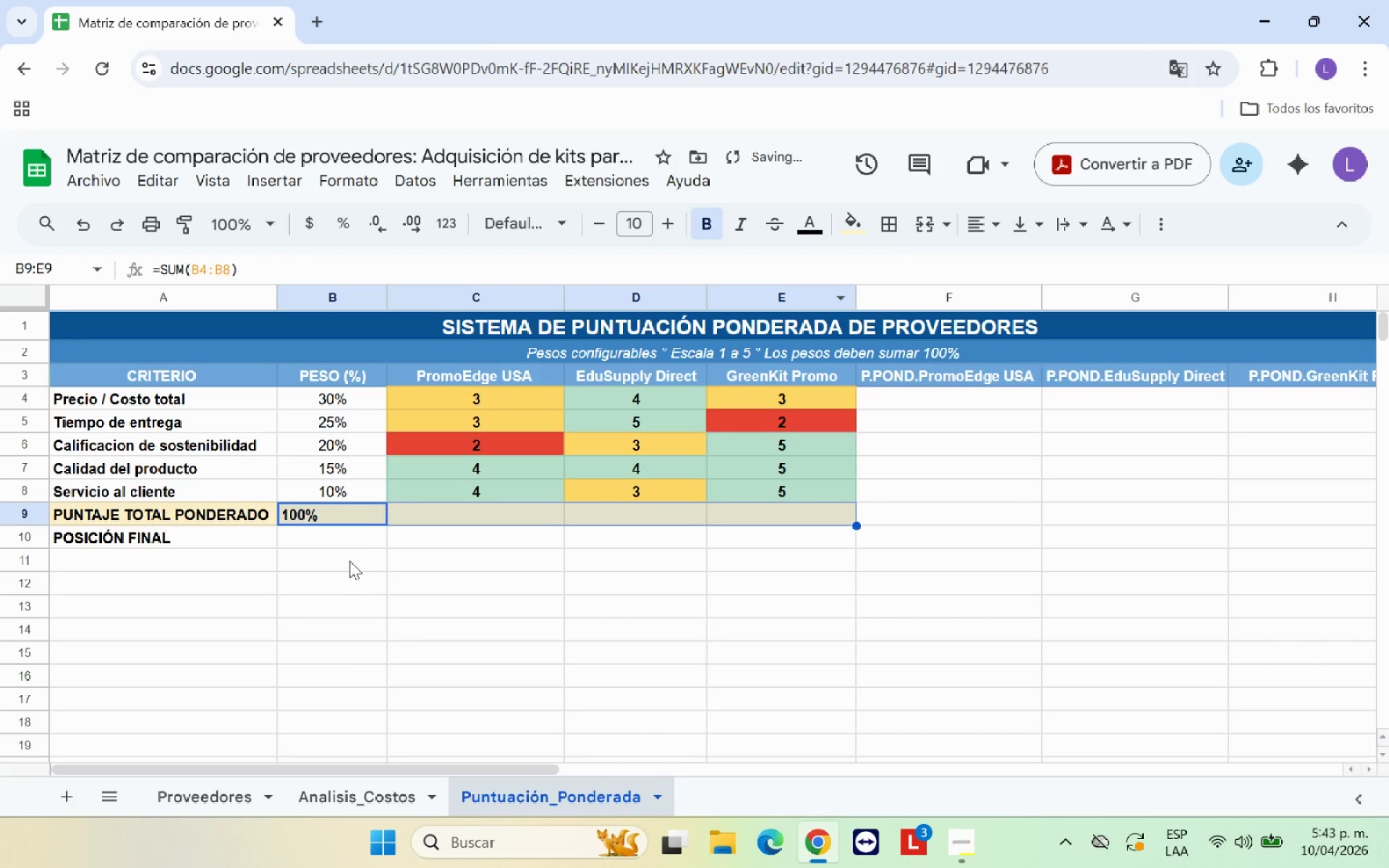 
left_click([400, 617])
 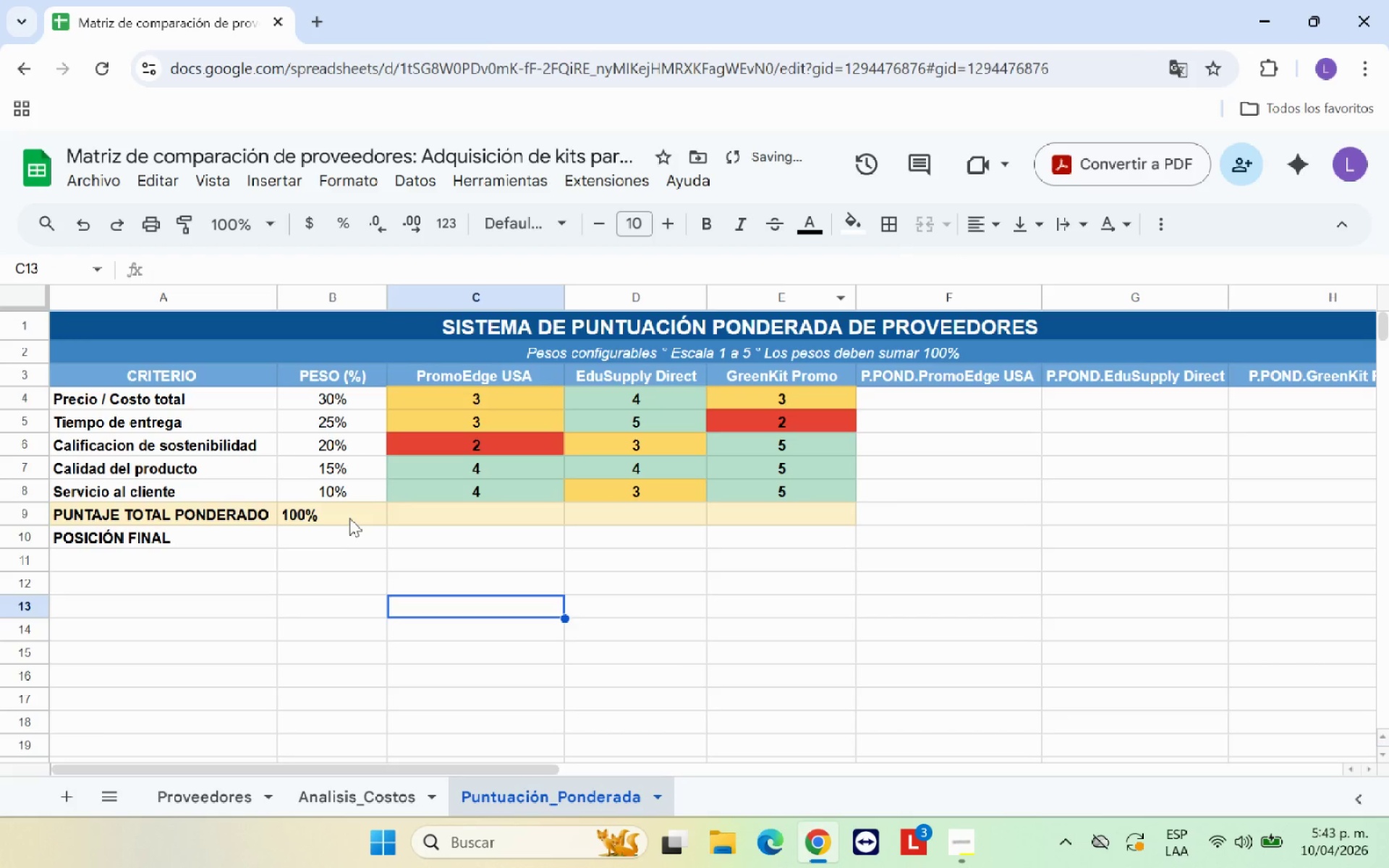 
left_click([349, 515])
 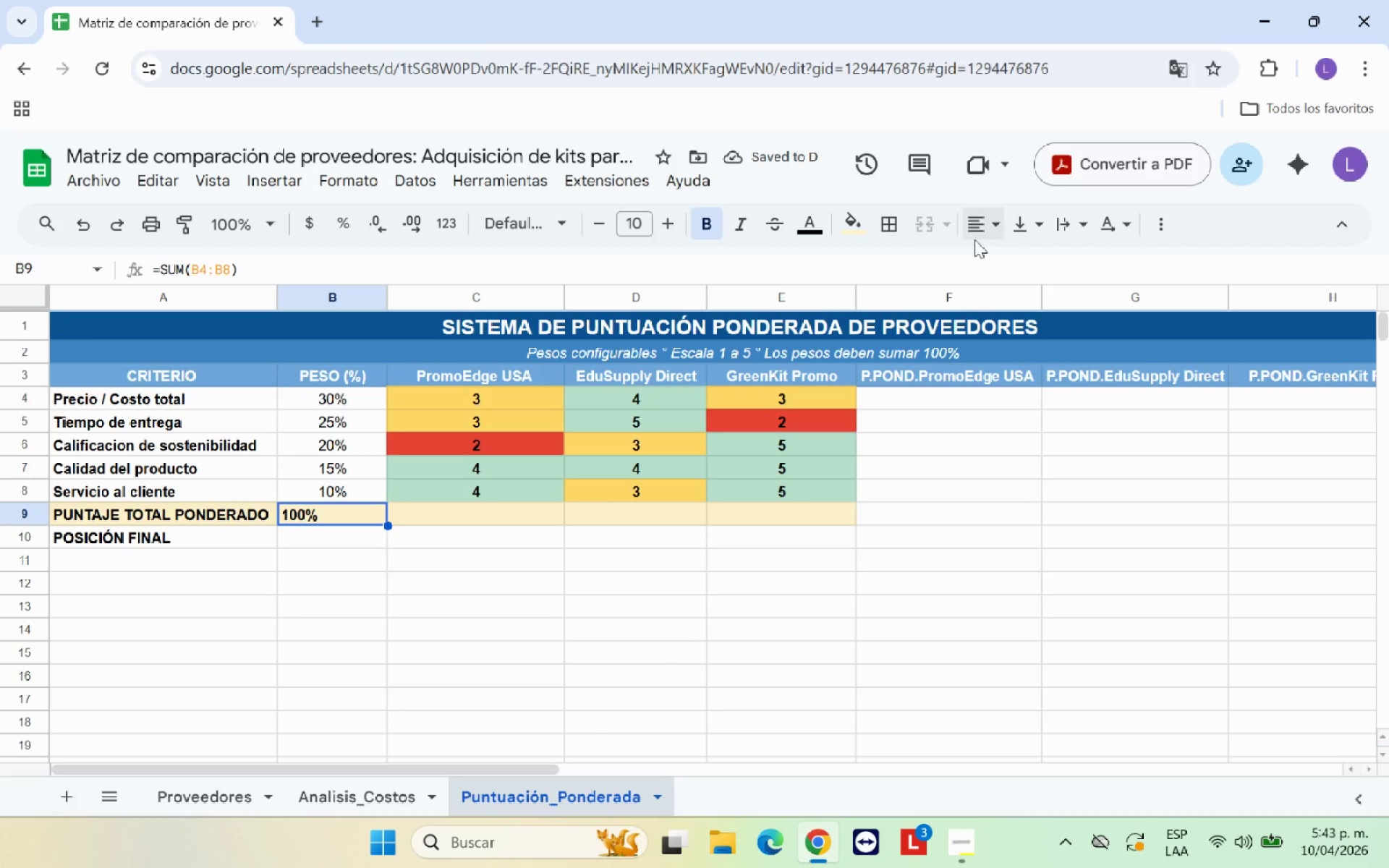 
left_click([990, 234])
 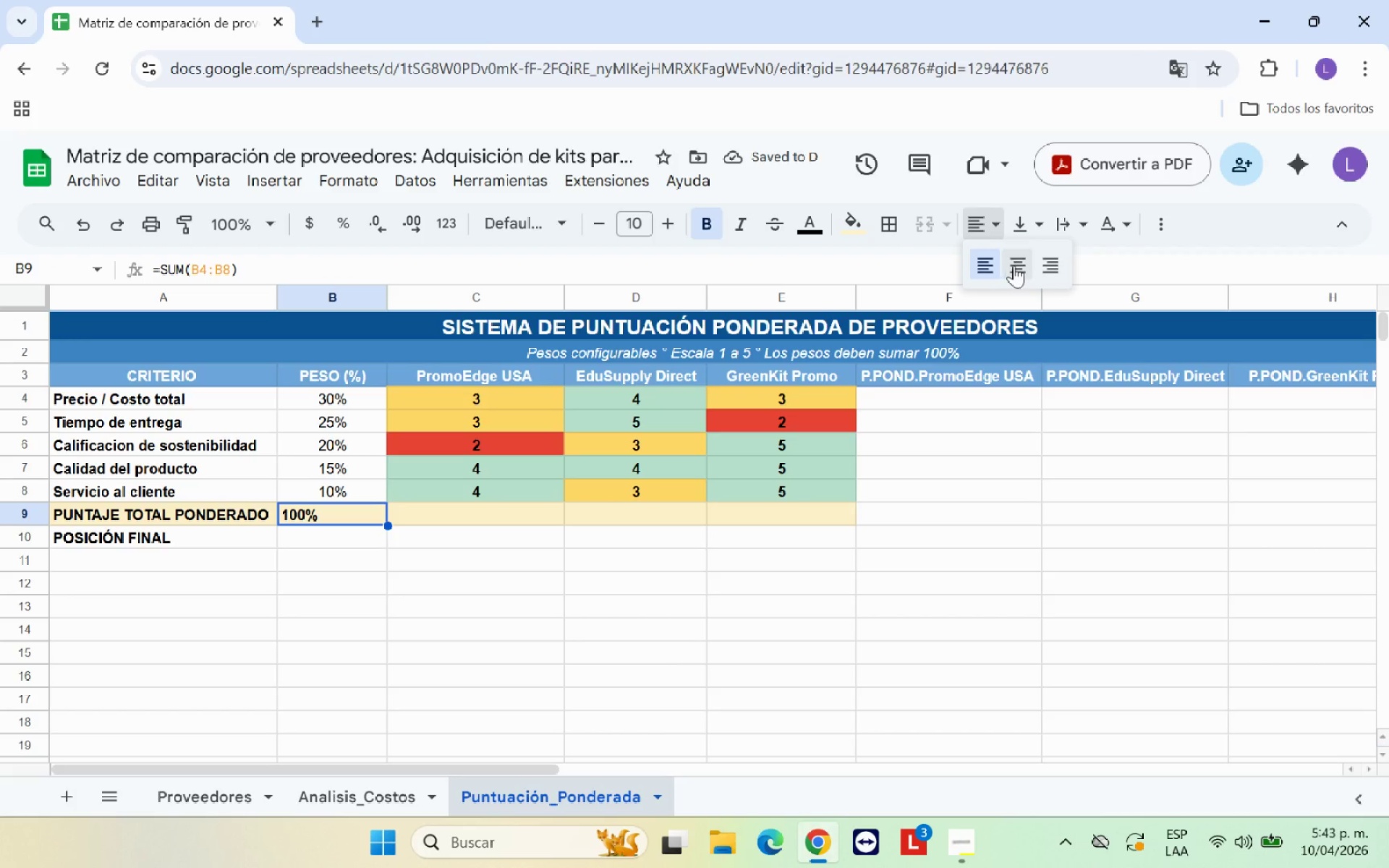 
left_click([1015, 265])
 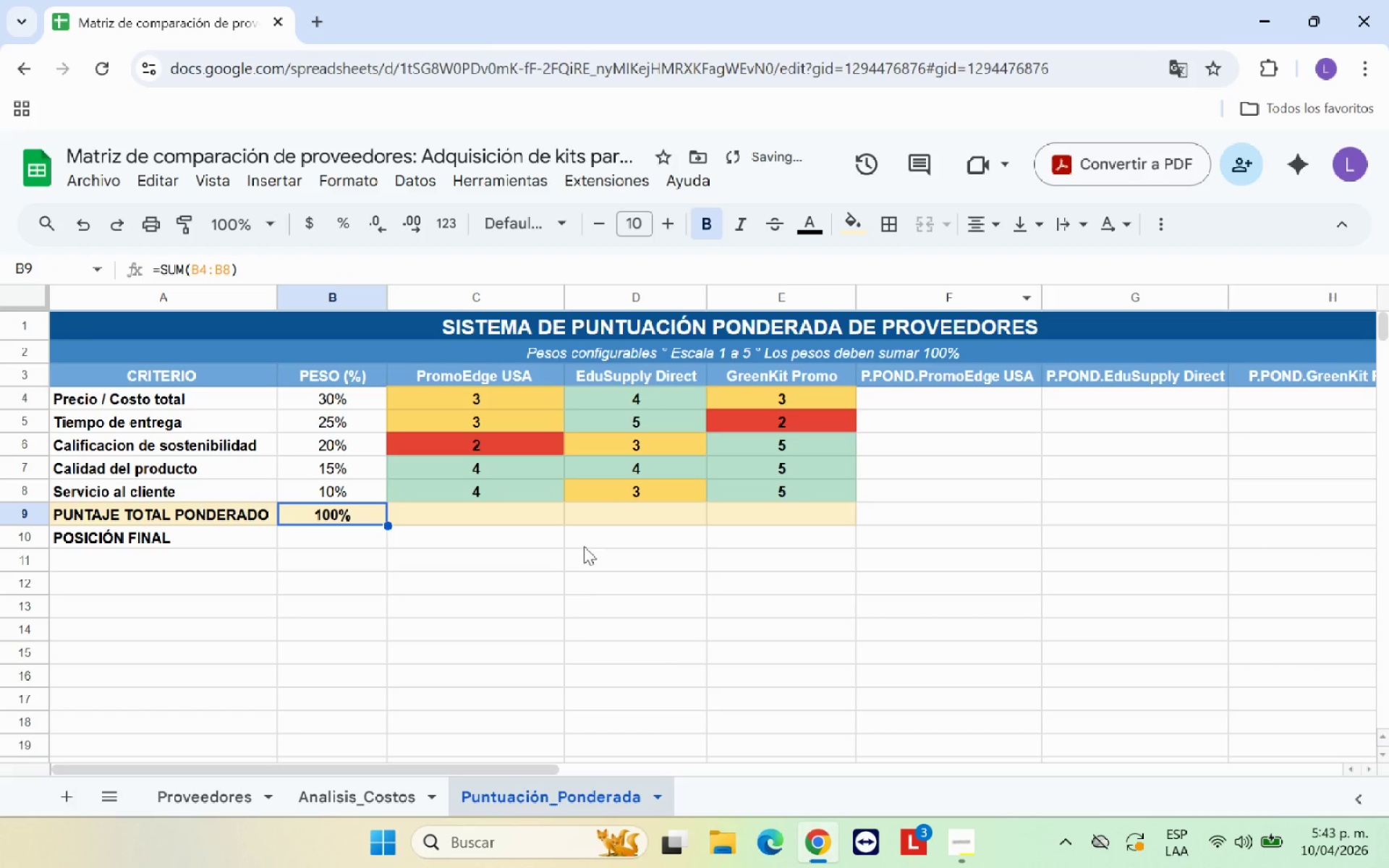 
left_click([572, 590])
 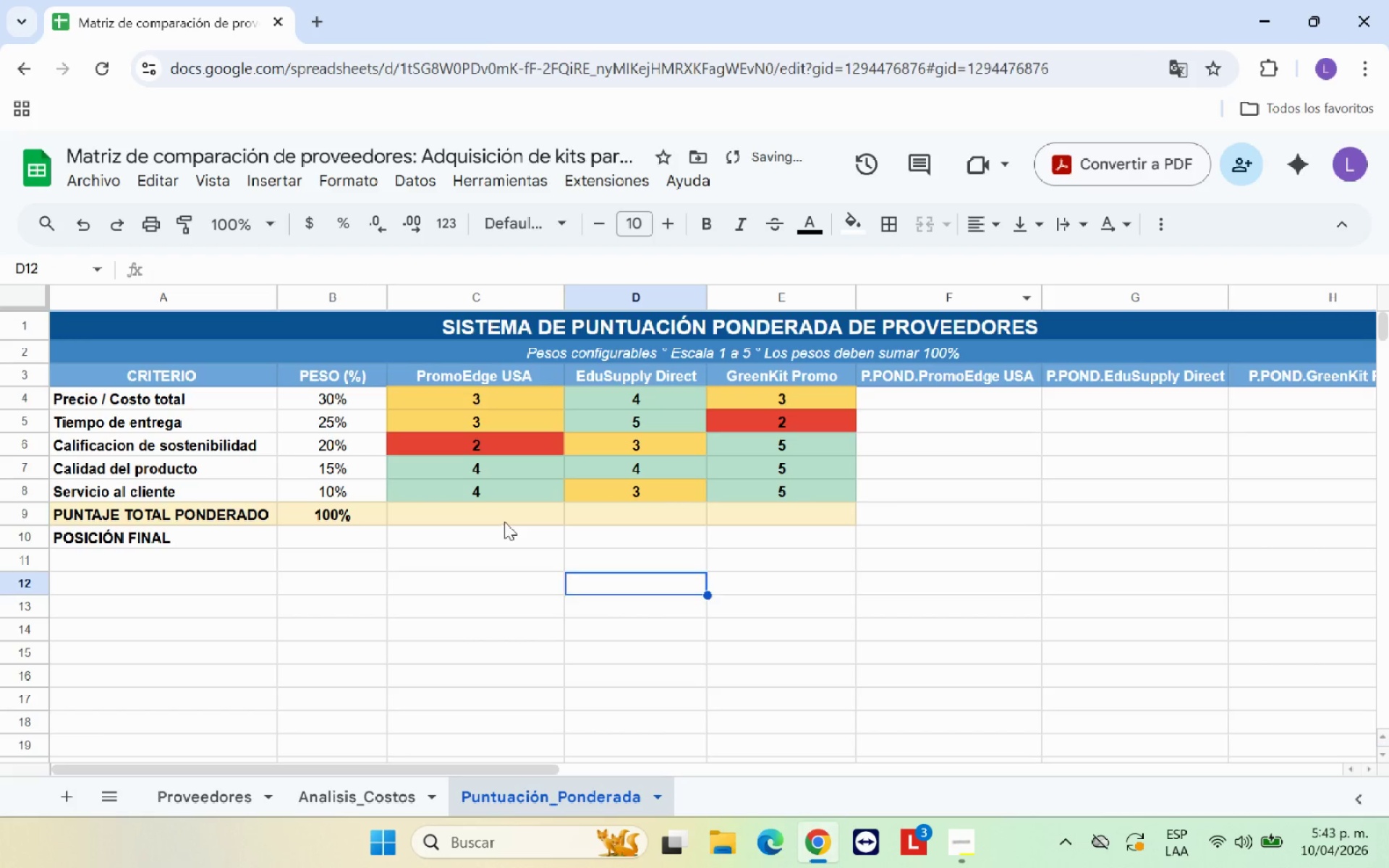 
left_click_drag(start_coordinate=[505, 521], to_coordinate=[812, 524])
 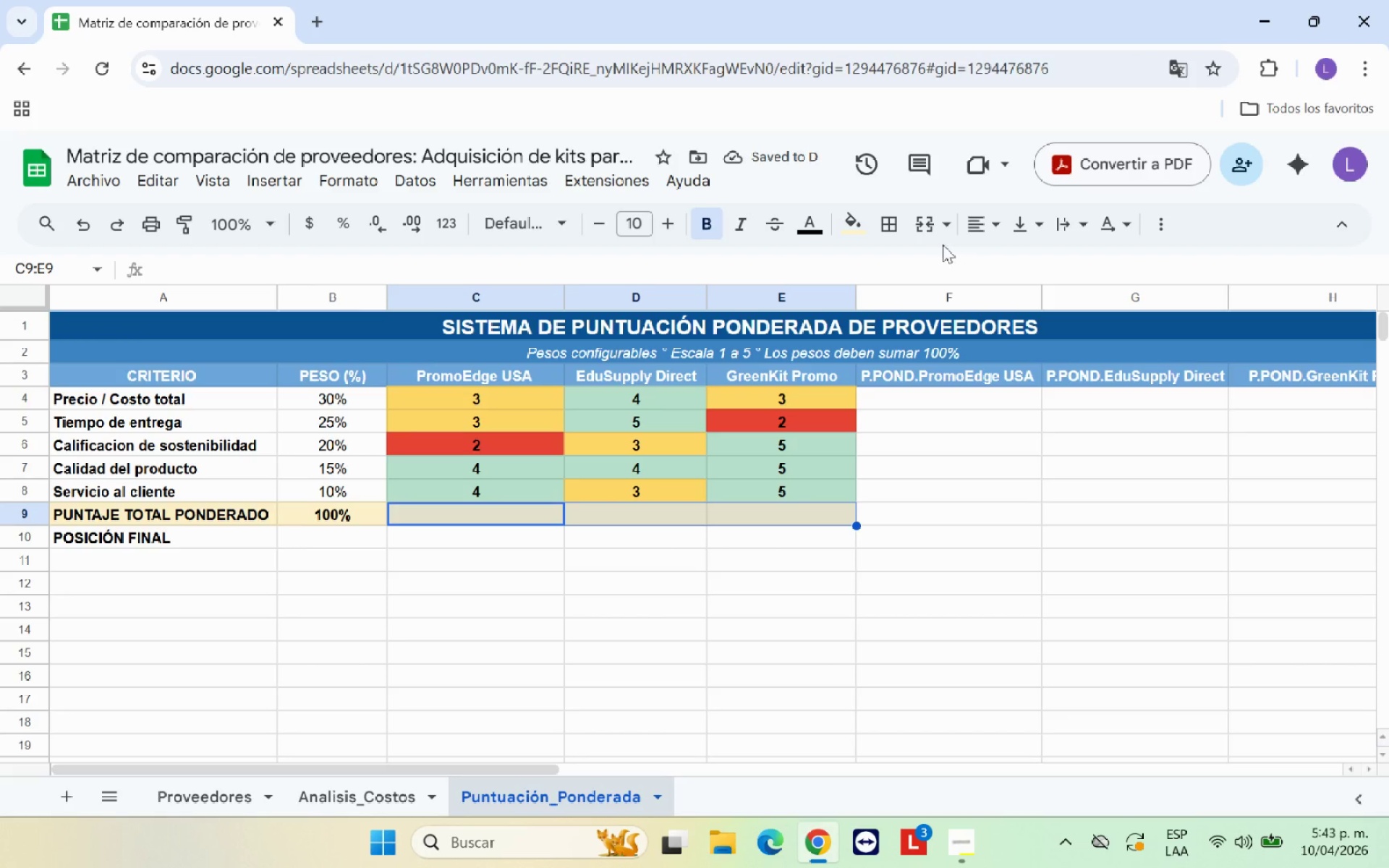 
left_click([925, 229])
 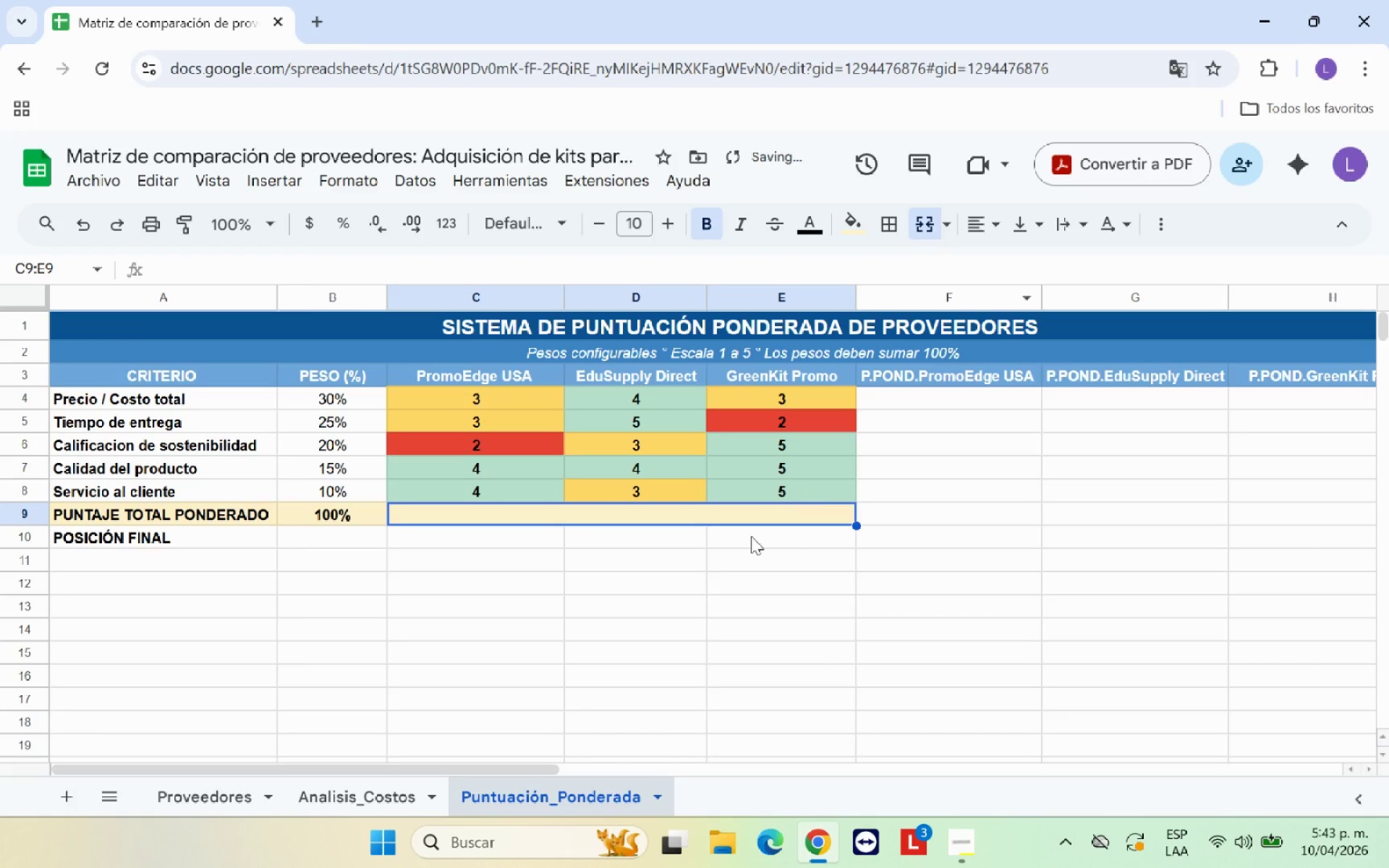 
left_click([681, 601])
 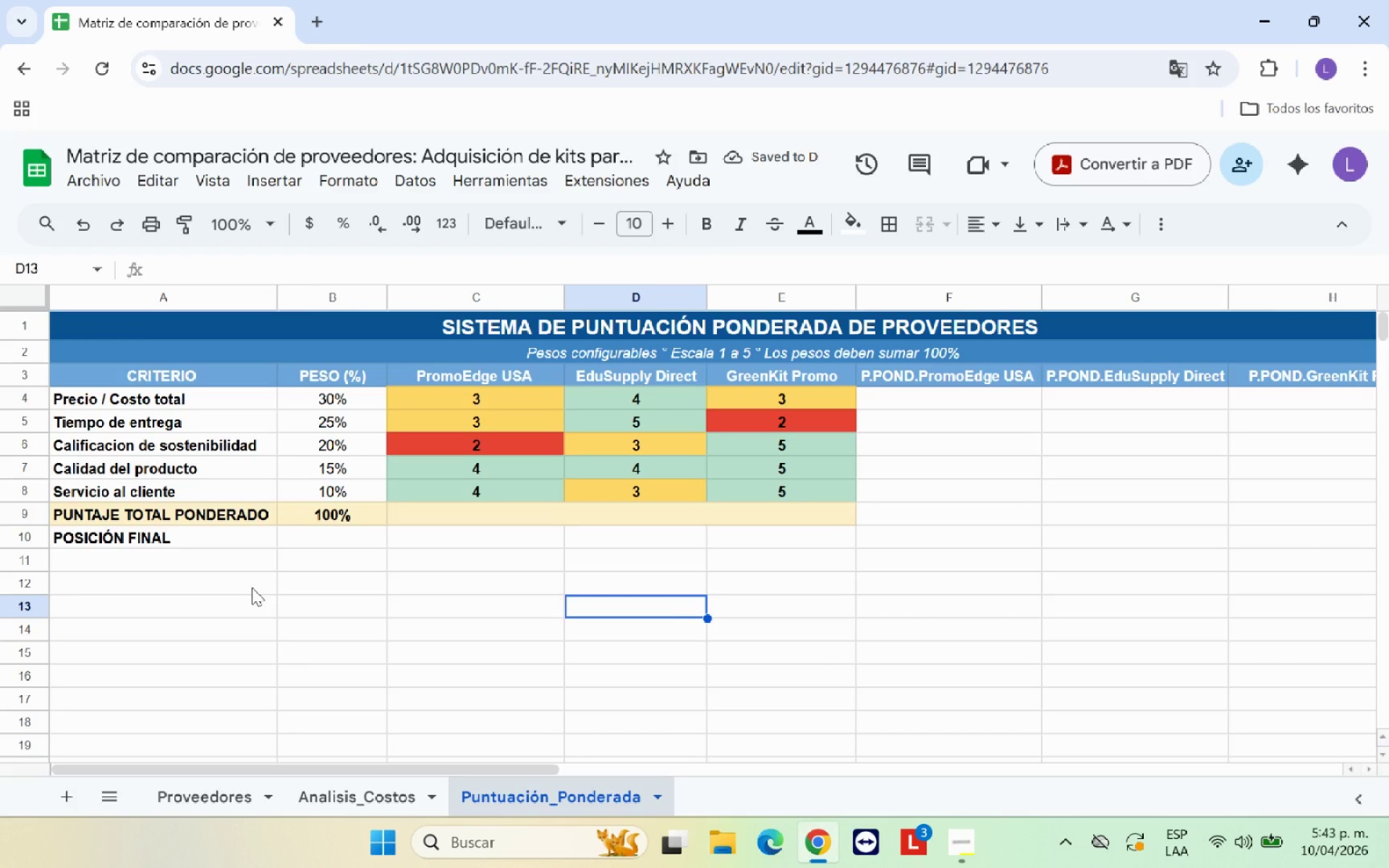 
left_click([207, 535])
 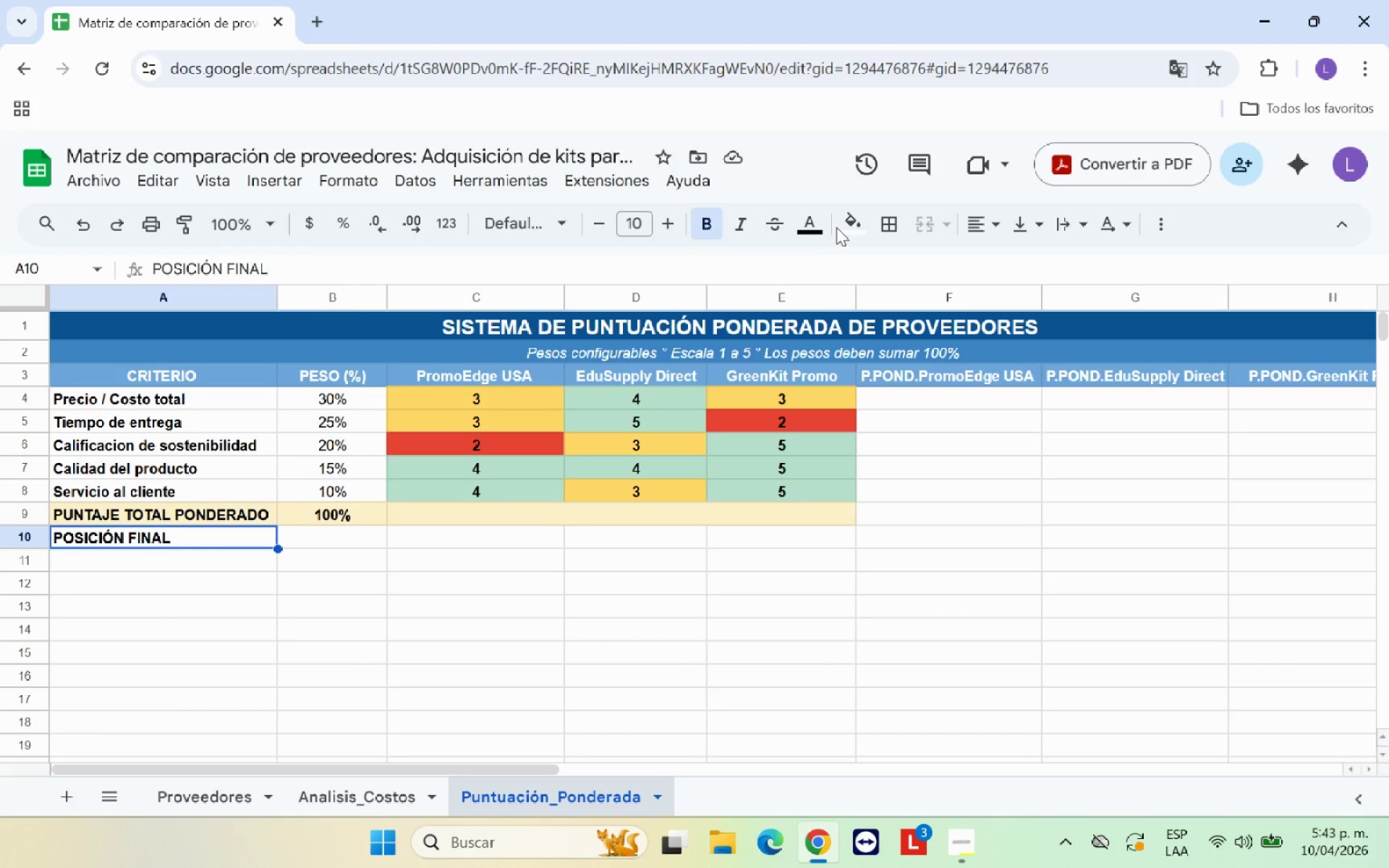 
left_click([862, 219])
 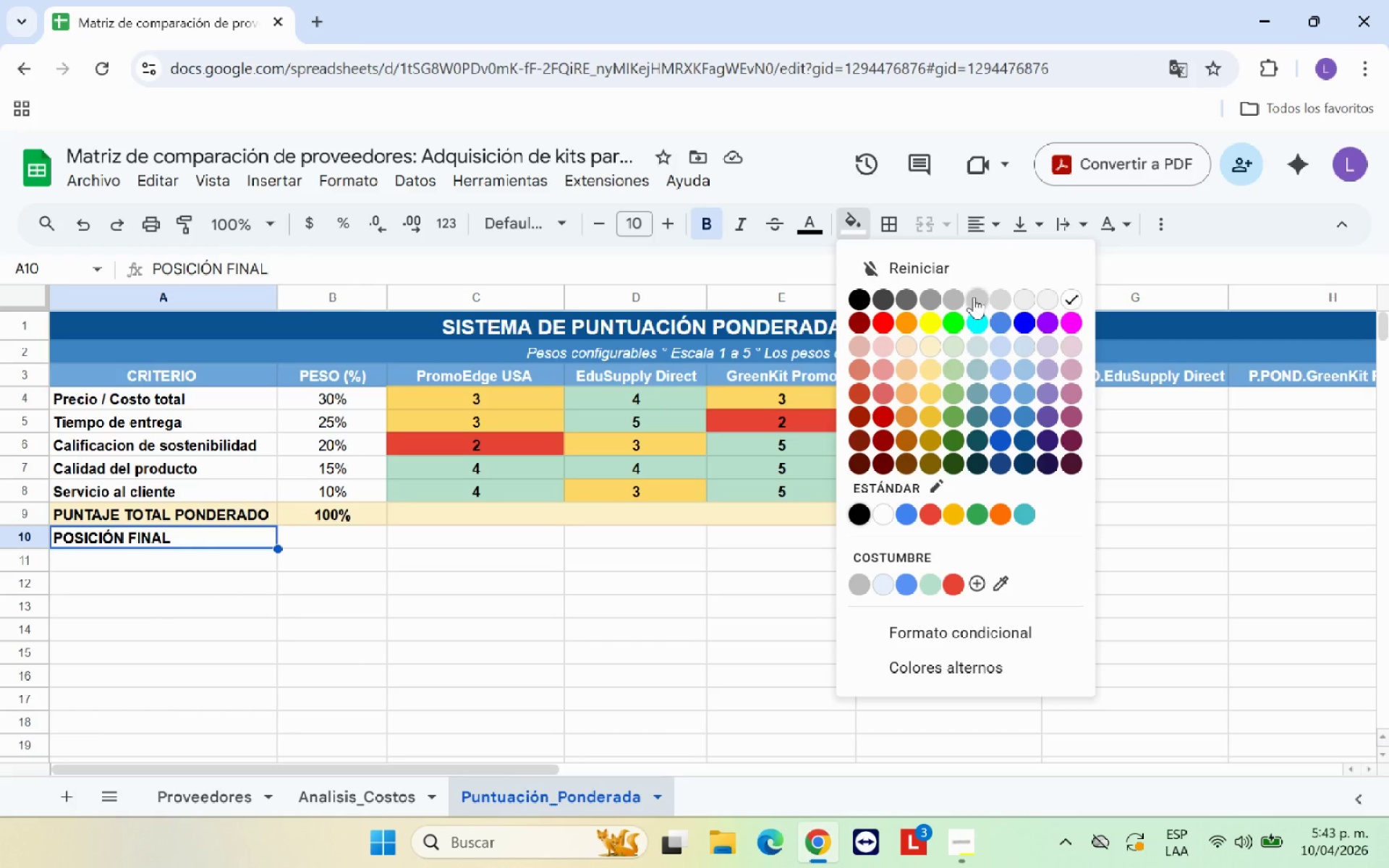 
left_click([974, 297])
 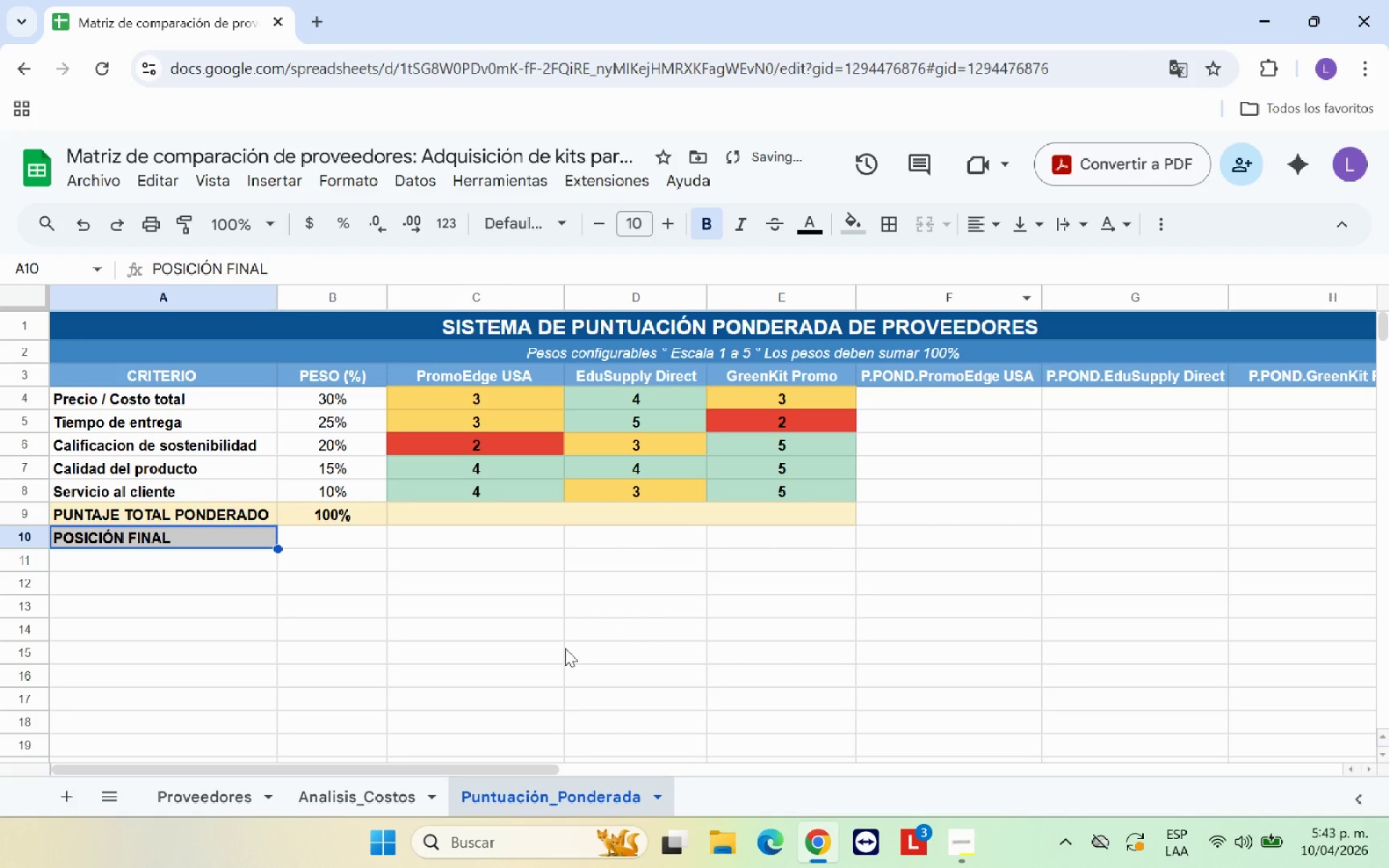 
left_click([522, 634])
 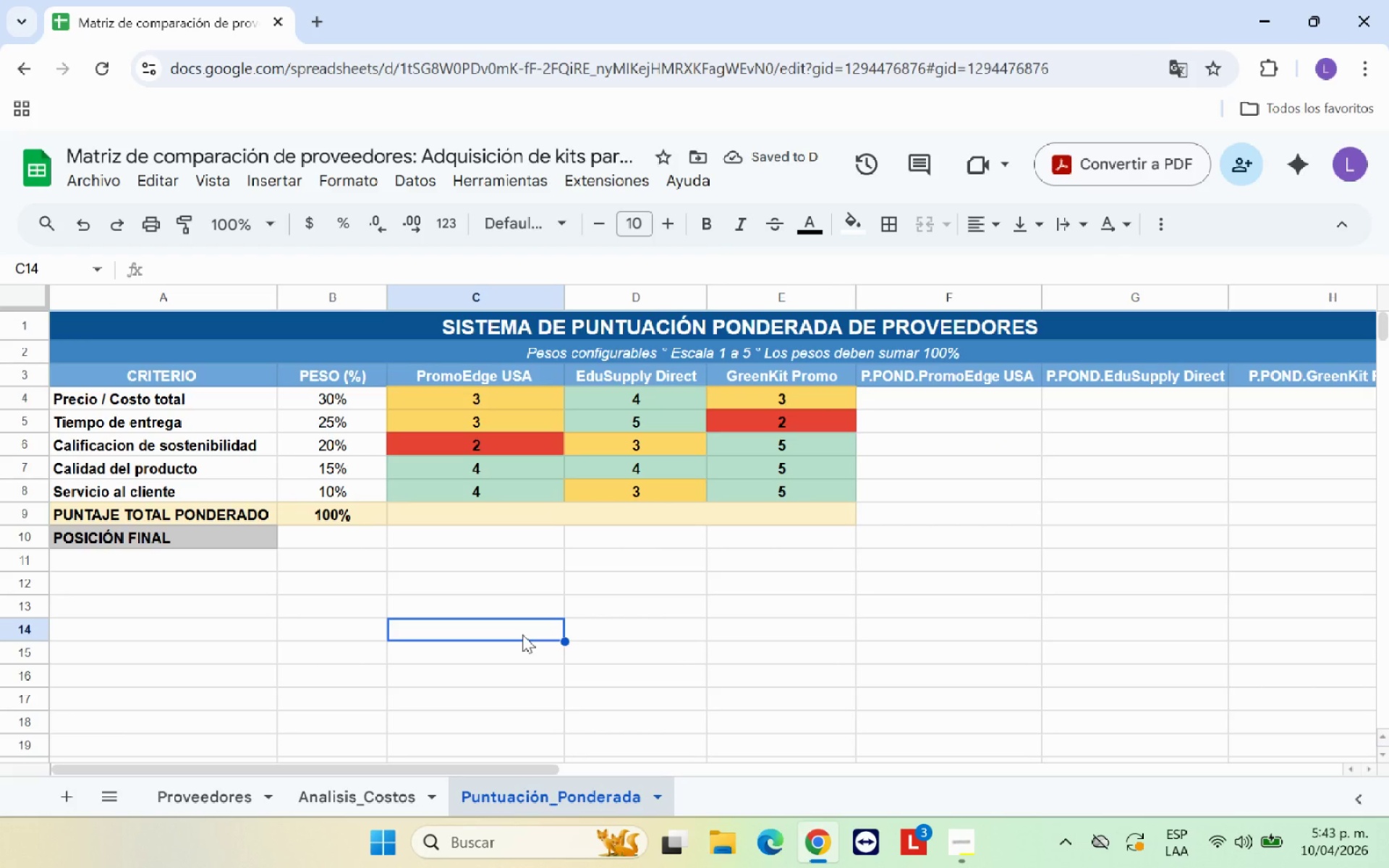 
scroll: coordinate [789, 576], scroll_direction: up, amount: 2.0
 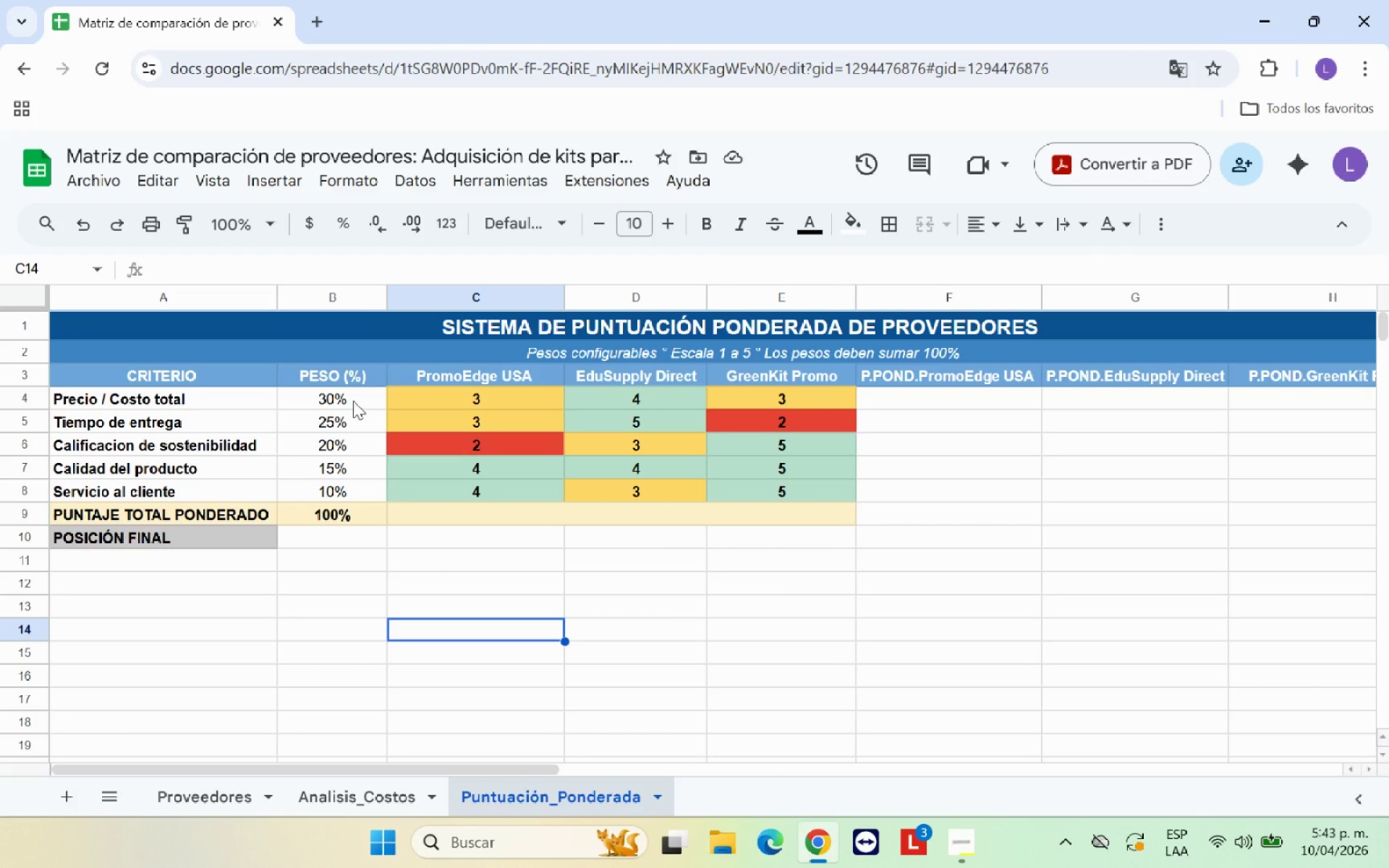 
wait(9.33)
 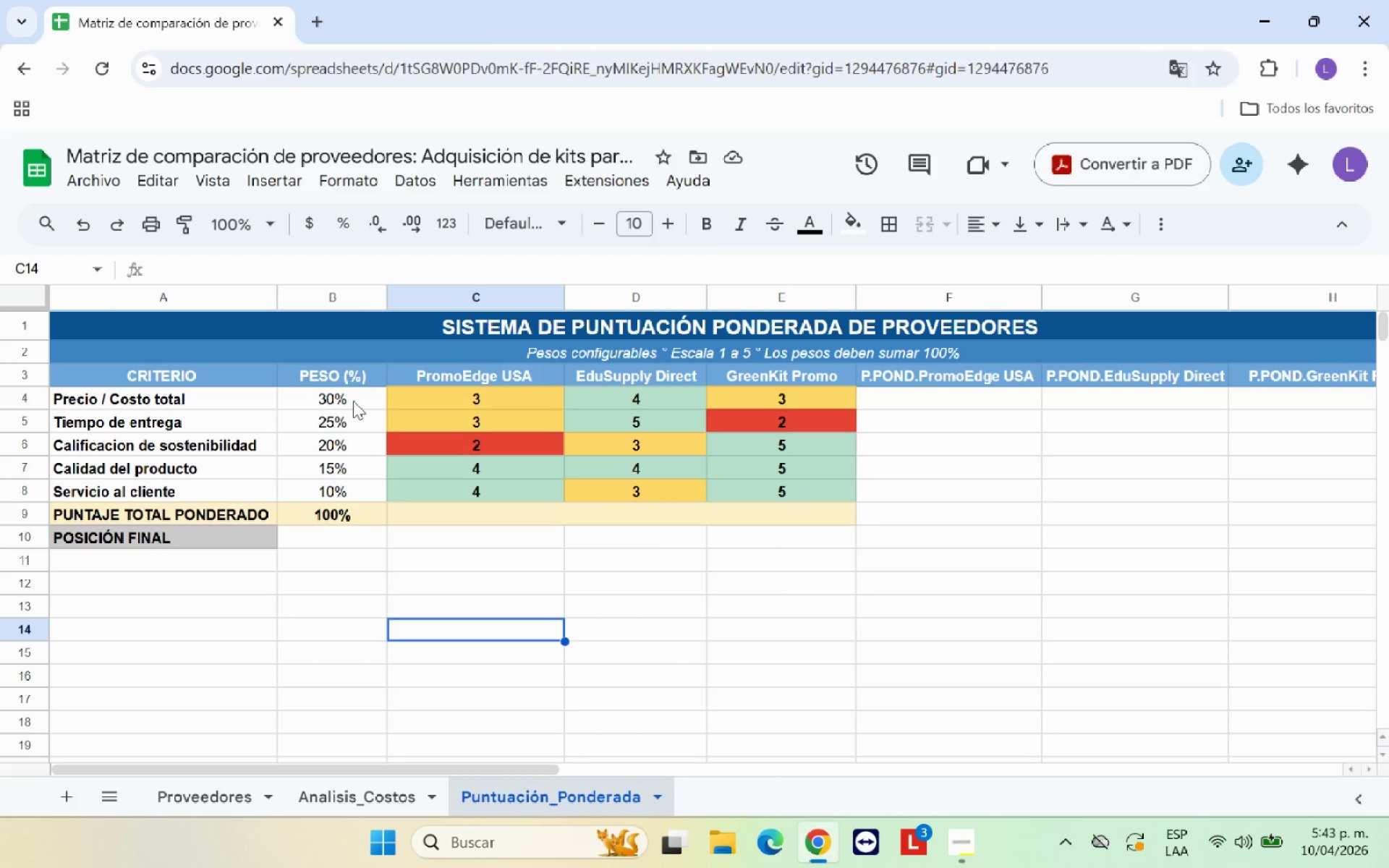 
left_click_drag(start_coordinate=[353, 401], to_coordinate=[356, 490])
 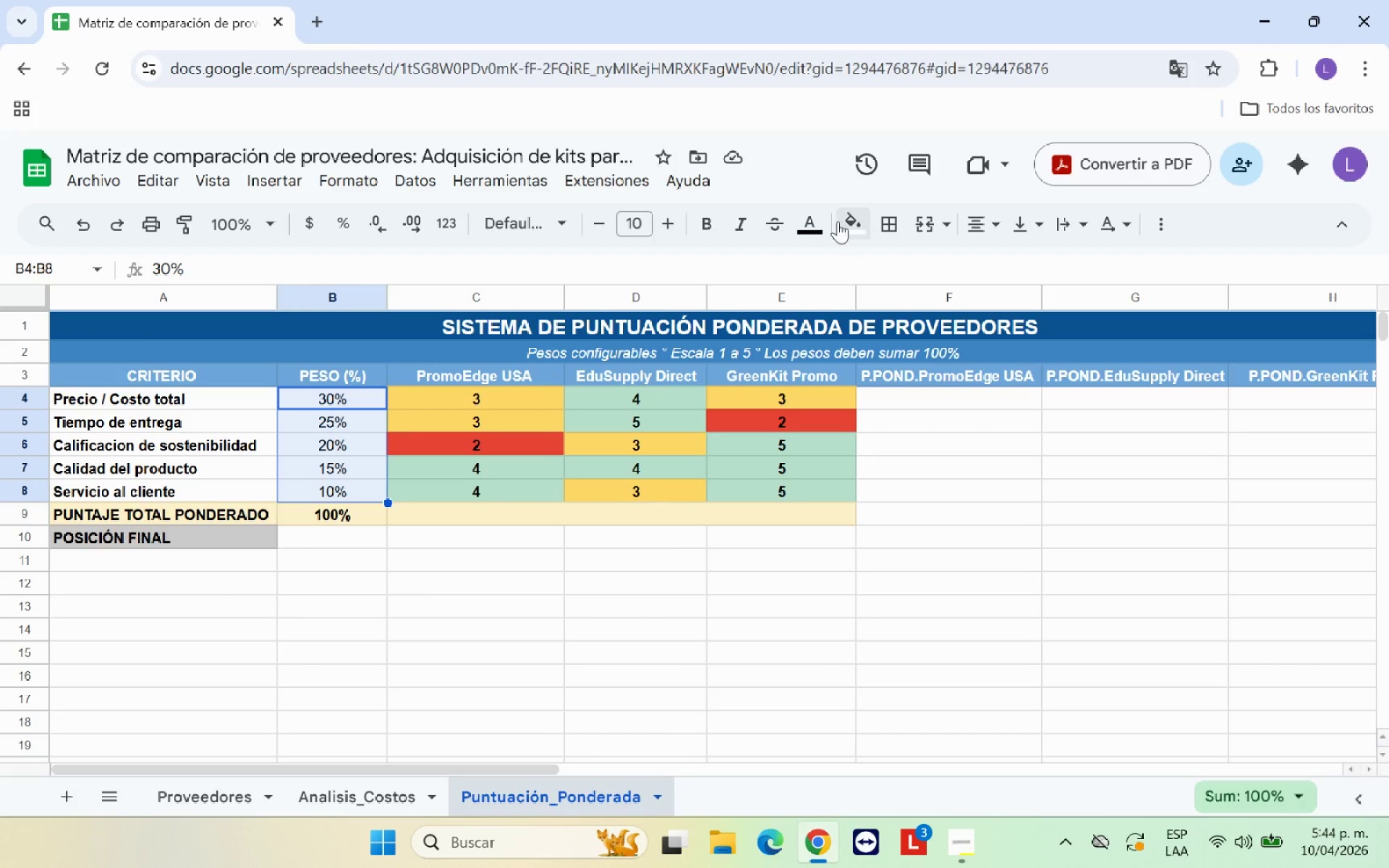 
left_click([821, 224])
 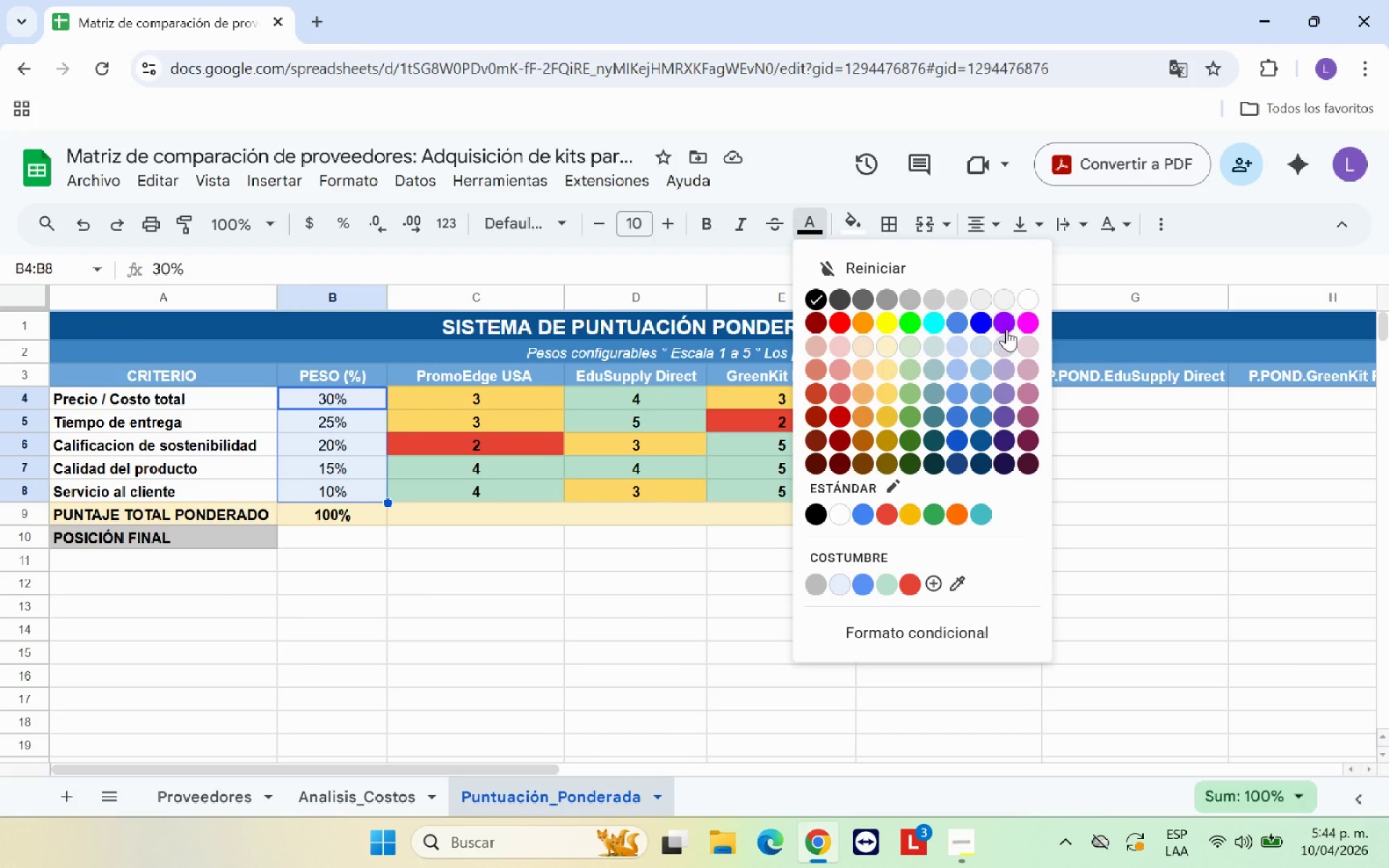 
left_click([981, 318])
 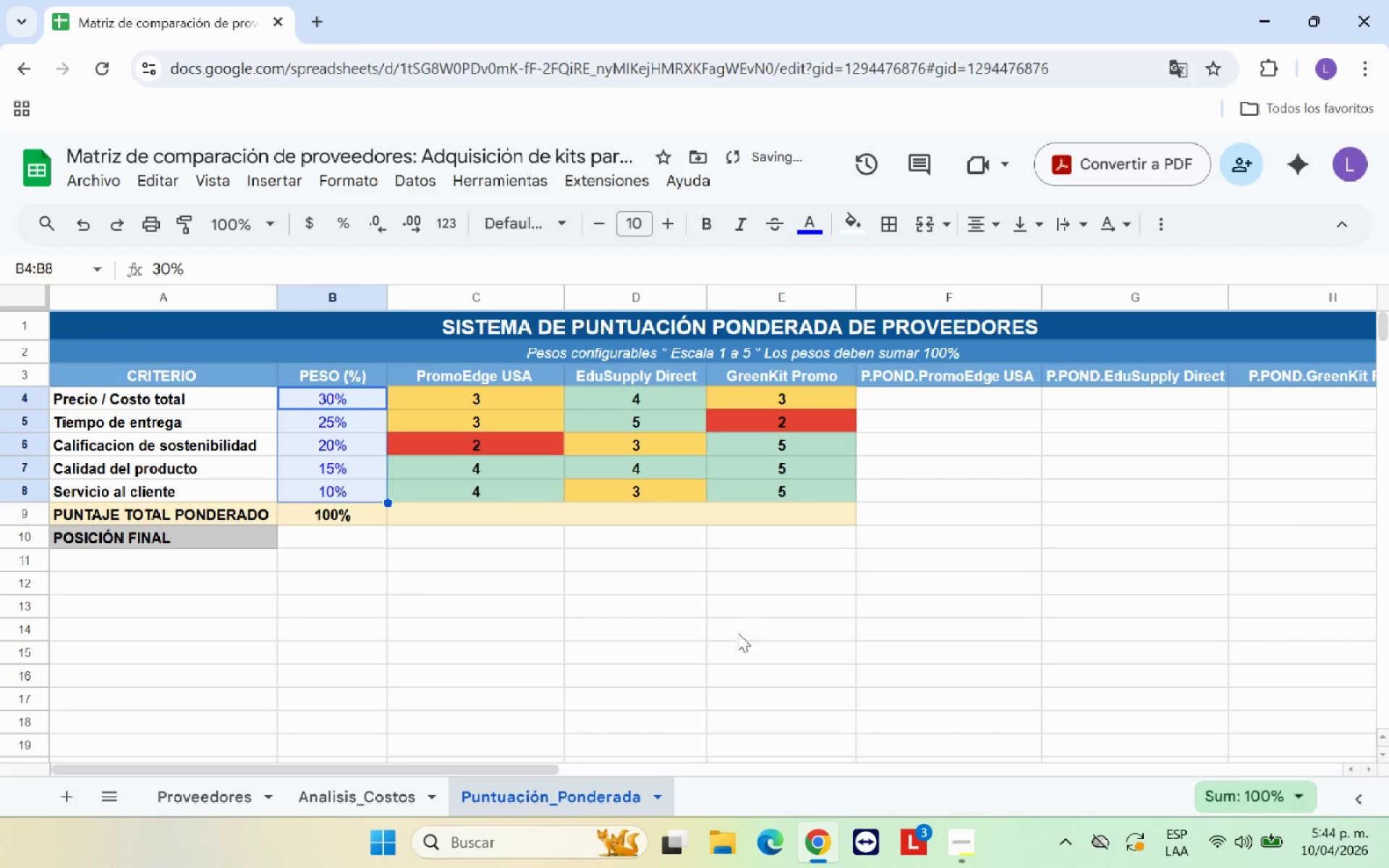 
left_click([729, 661])
 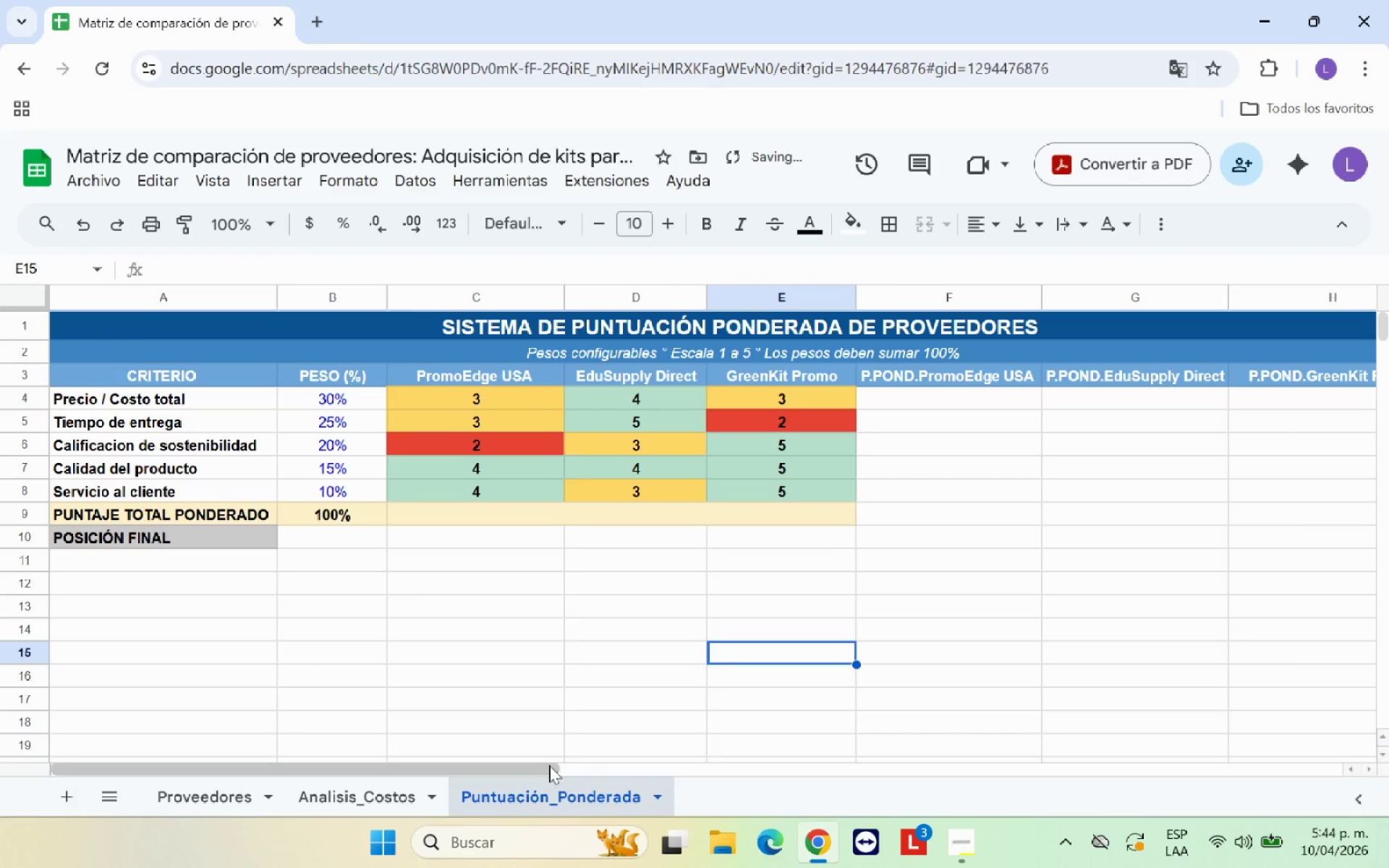 
left_click_drag(start_coordinate=[543, 767], to_coordinate=[760, 751])
 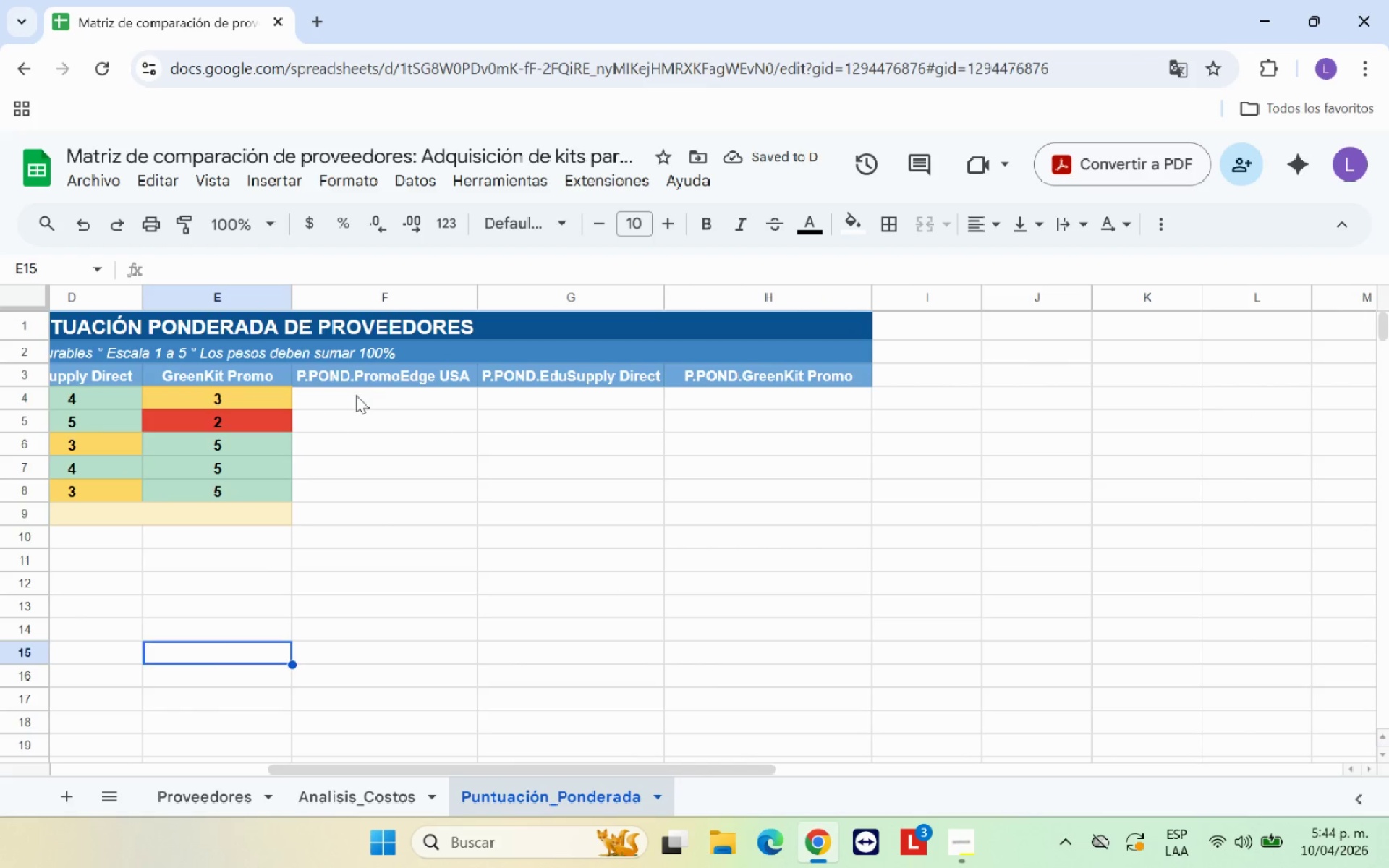 
left_click([377, 384])
 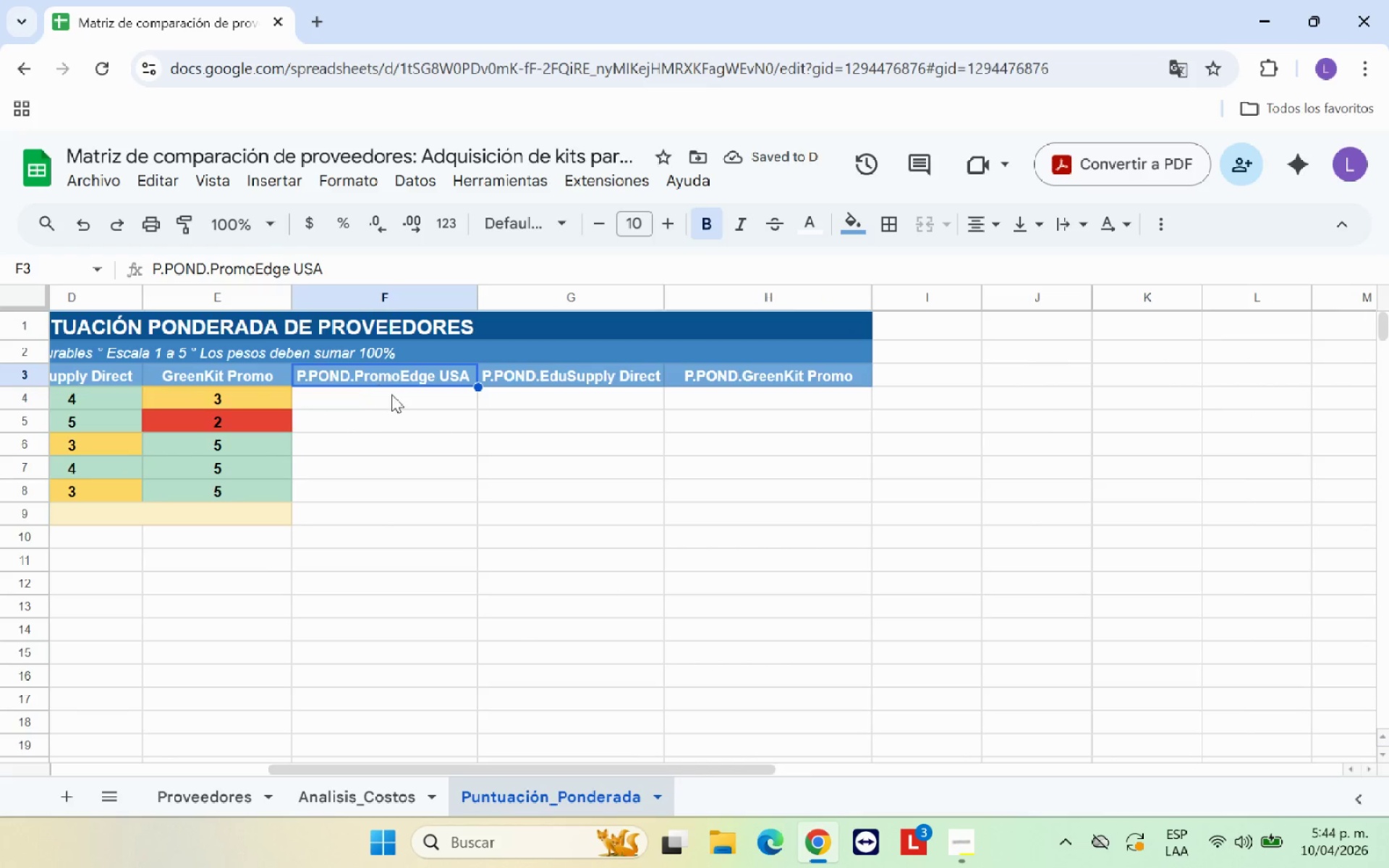 
left_click([394, 395])
 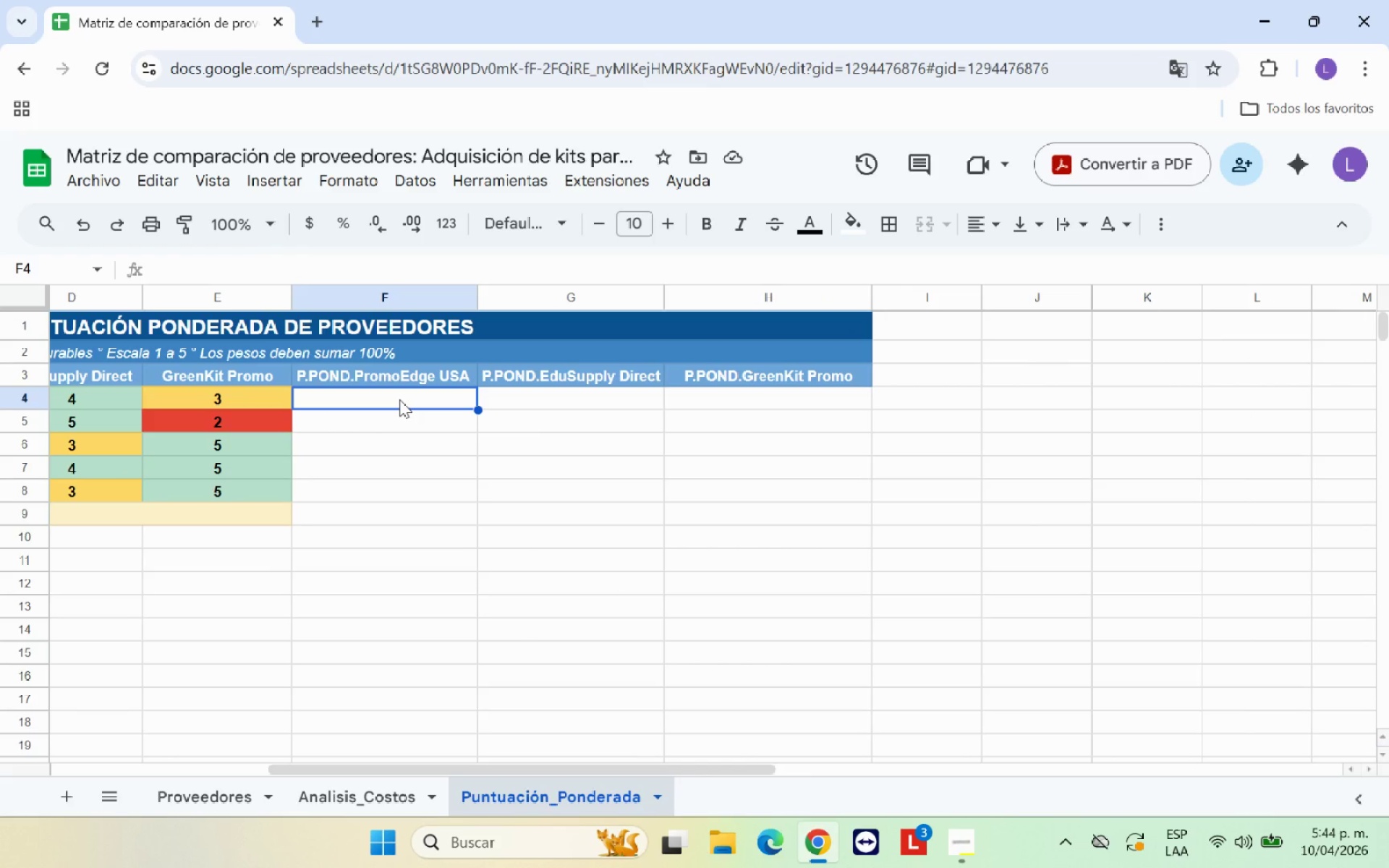 
key(Shift+0)
 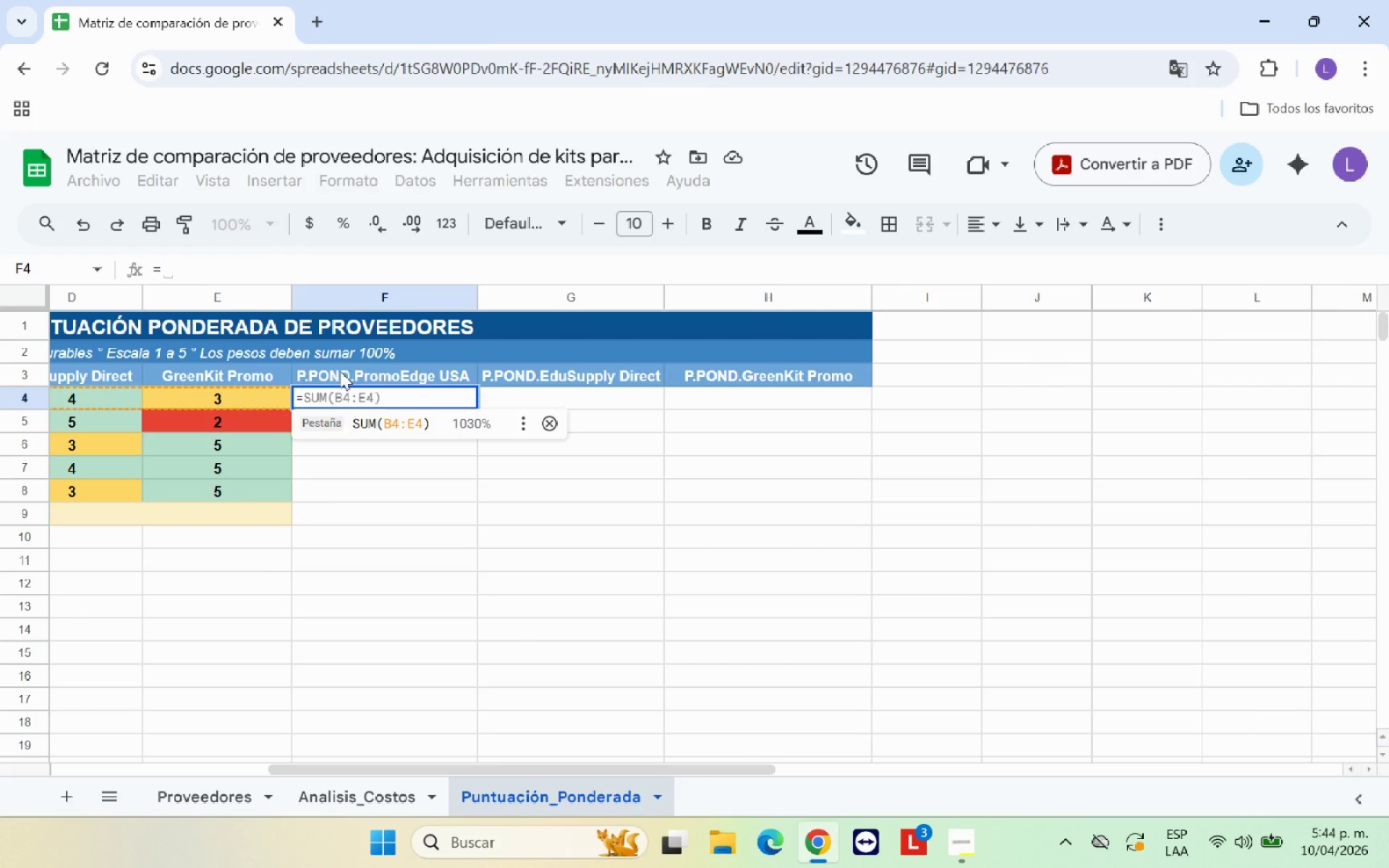 
left_click_drag(start_coordinate=[521, 762], to_coordinate=[392, 775])
 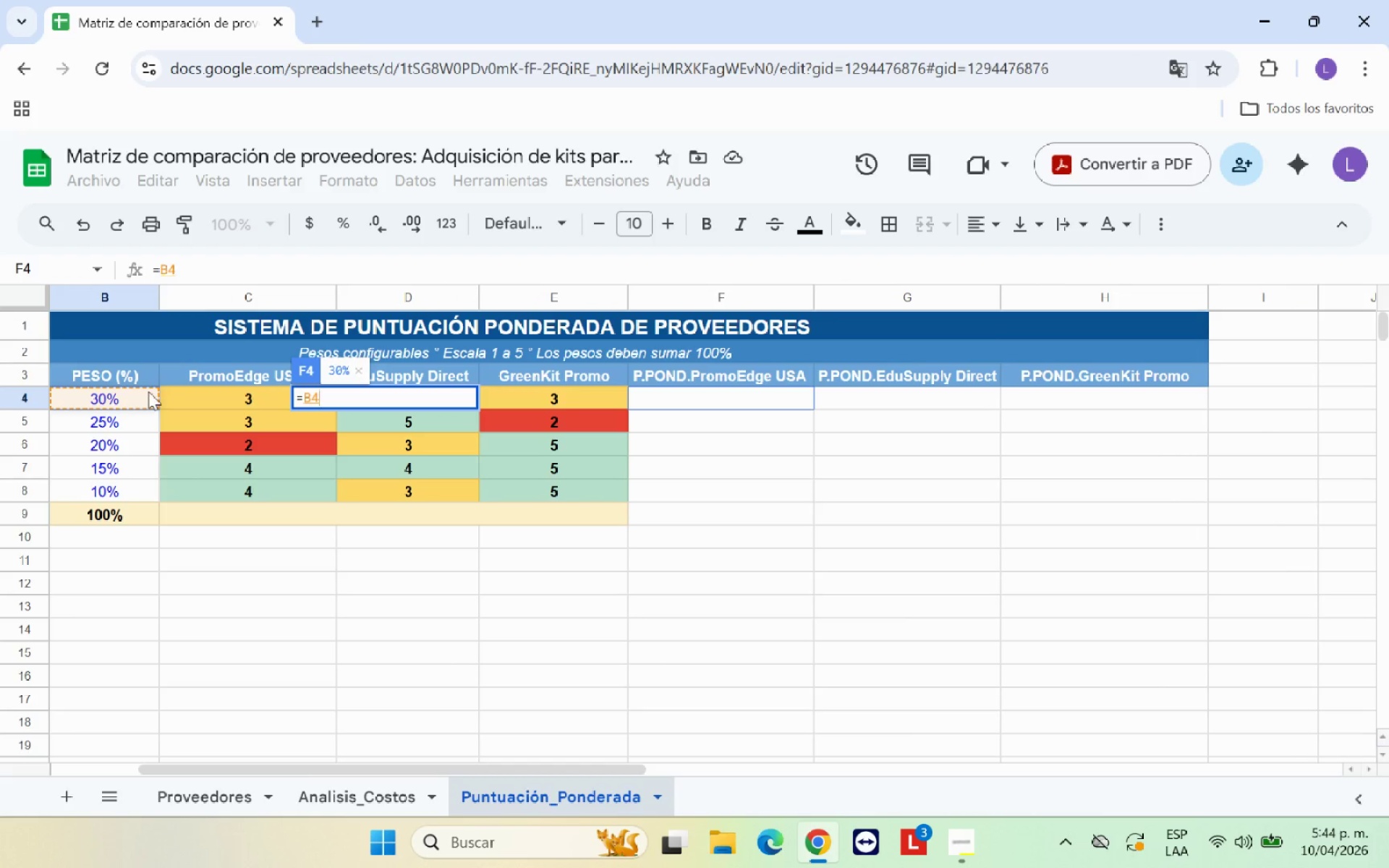 
key(Shift+Equal)
 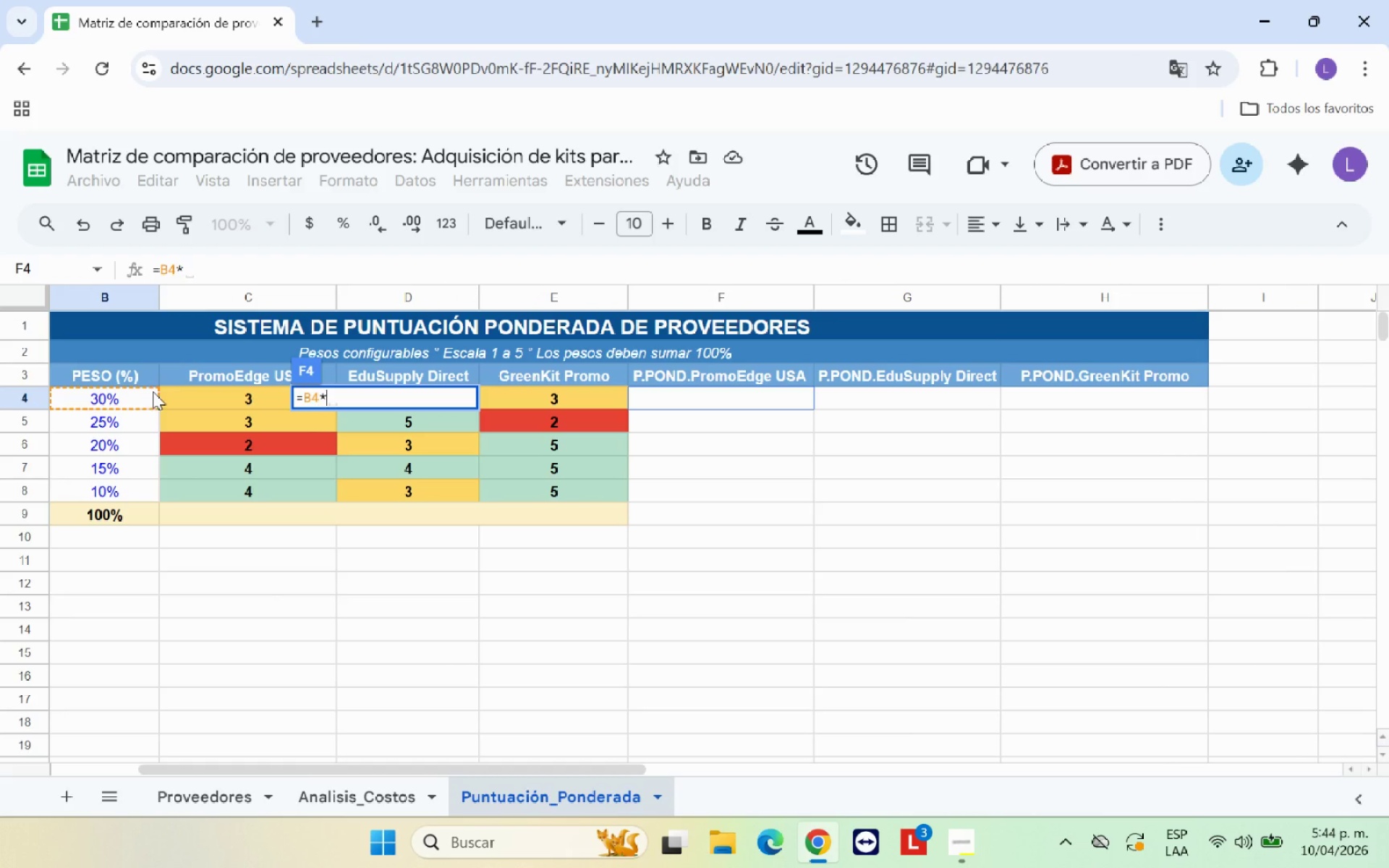 
left_click([218, 399])
 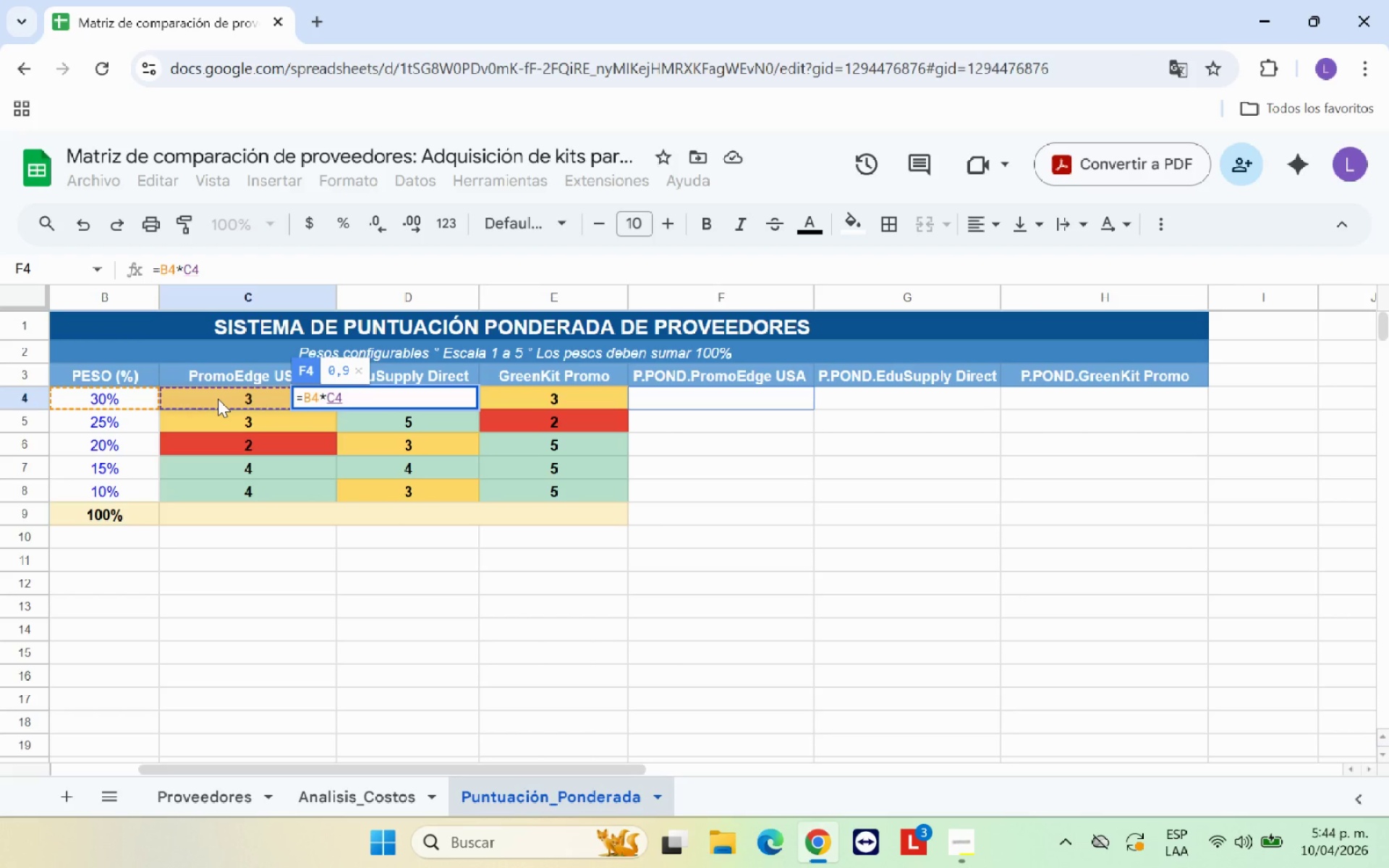 
key(Enter)
 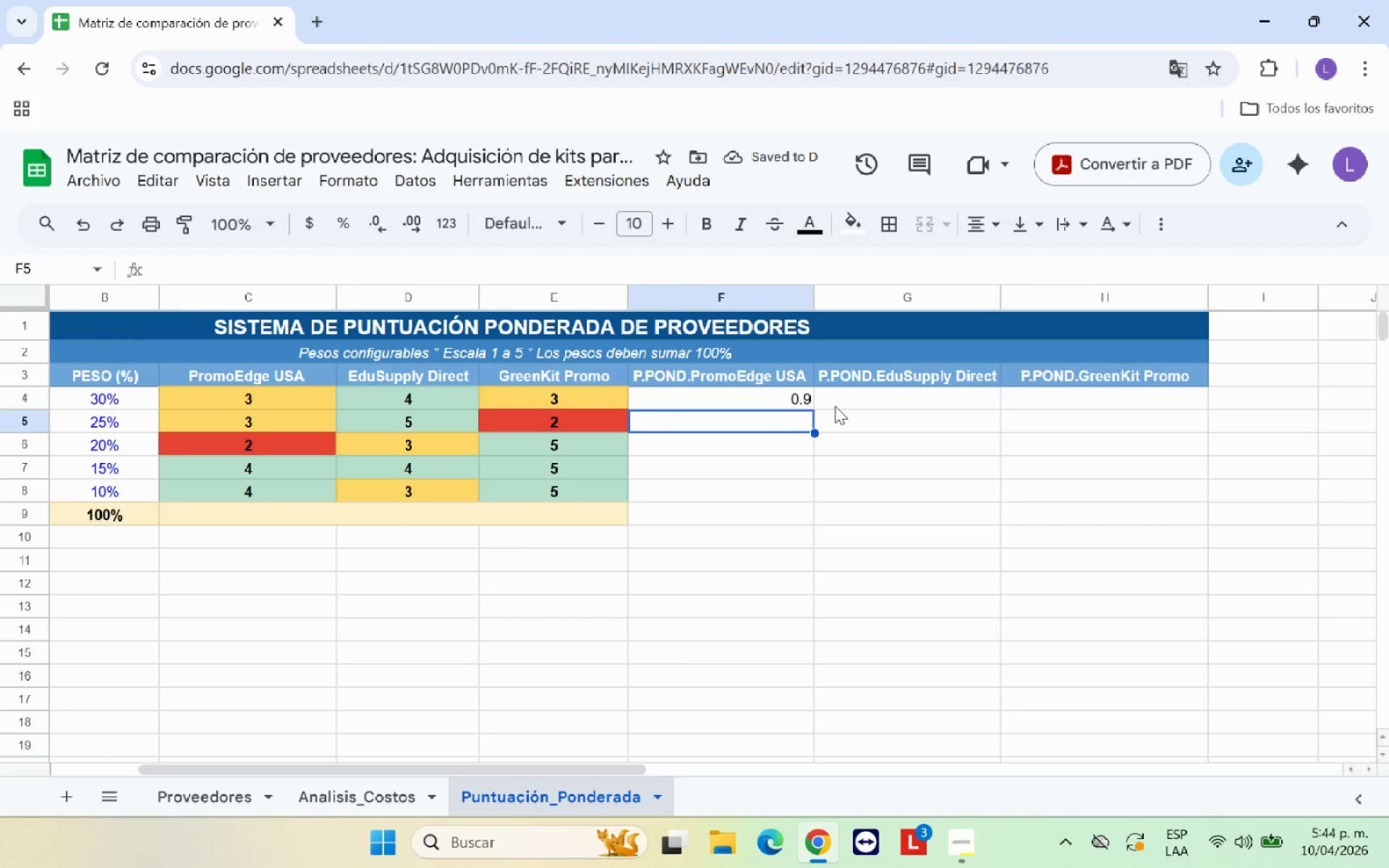 
left_click_drag(start_coordinate=[789, 401], to_coordinate=[1058, 515])
 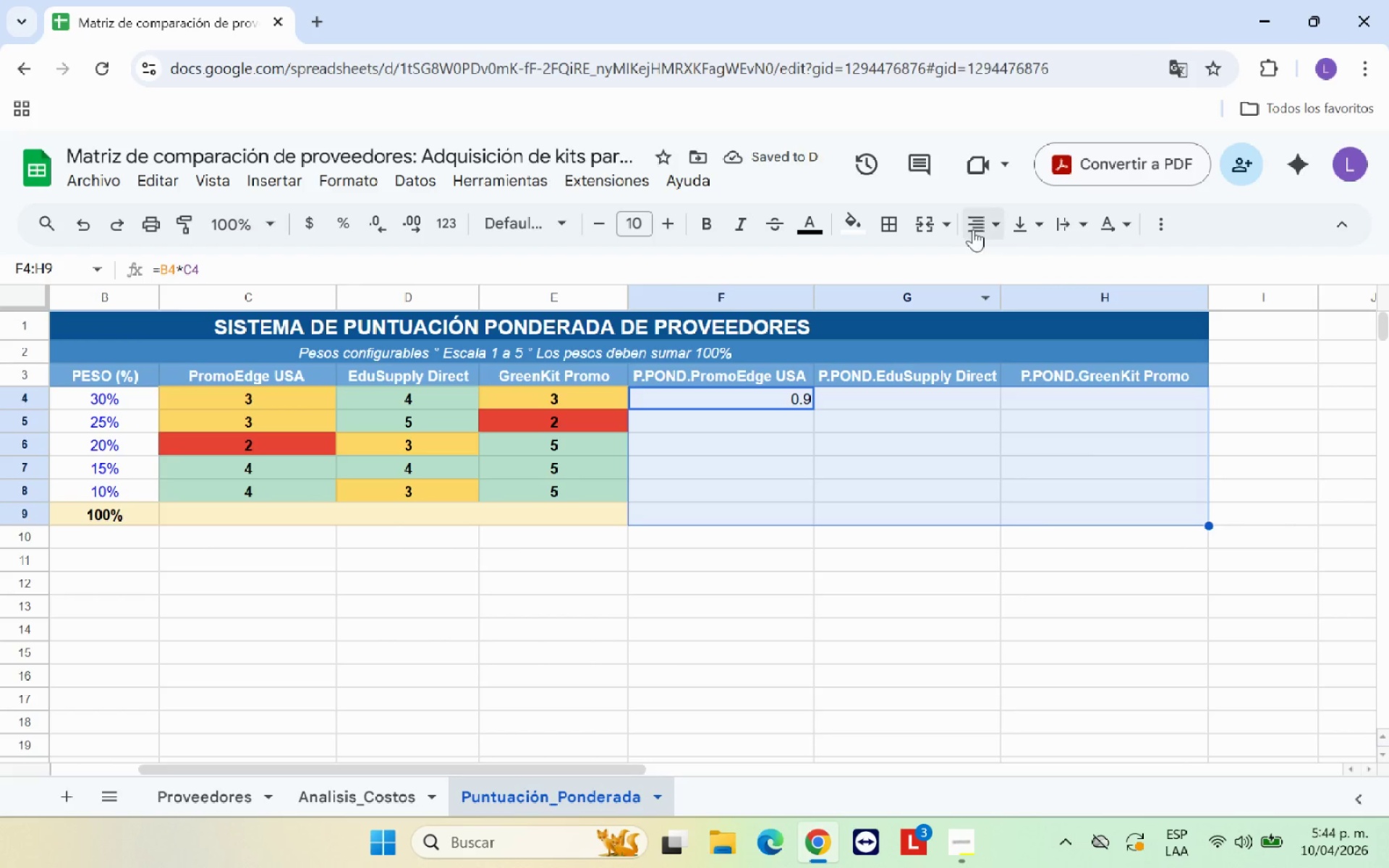 
left_click([974, 226])
 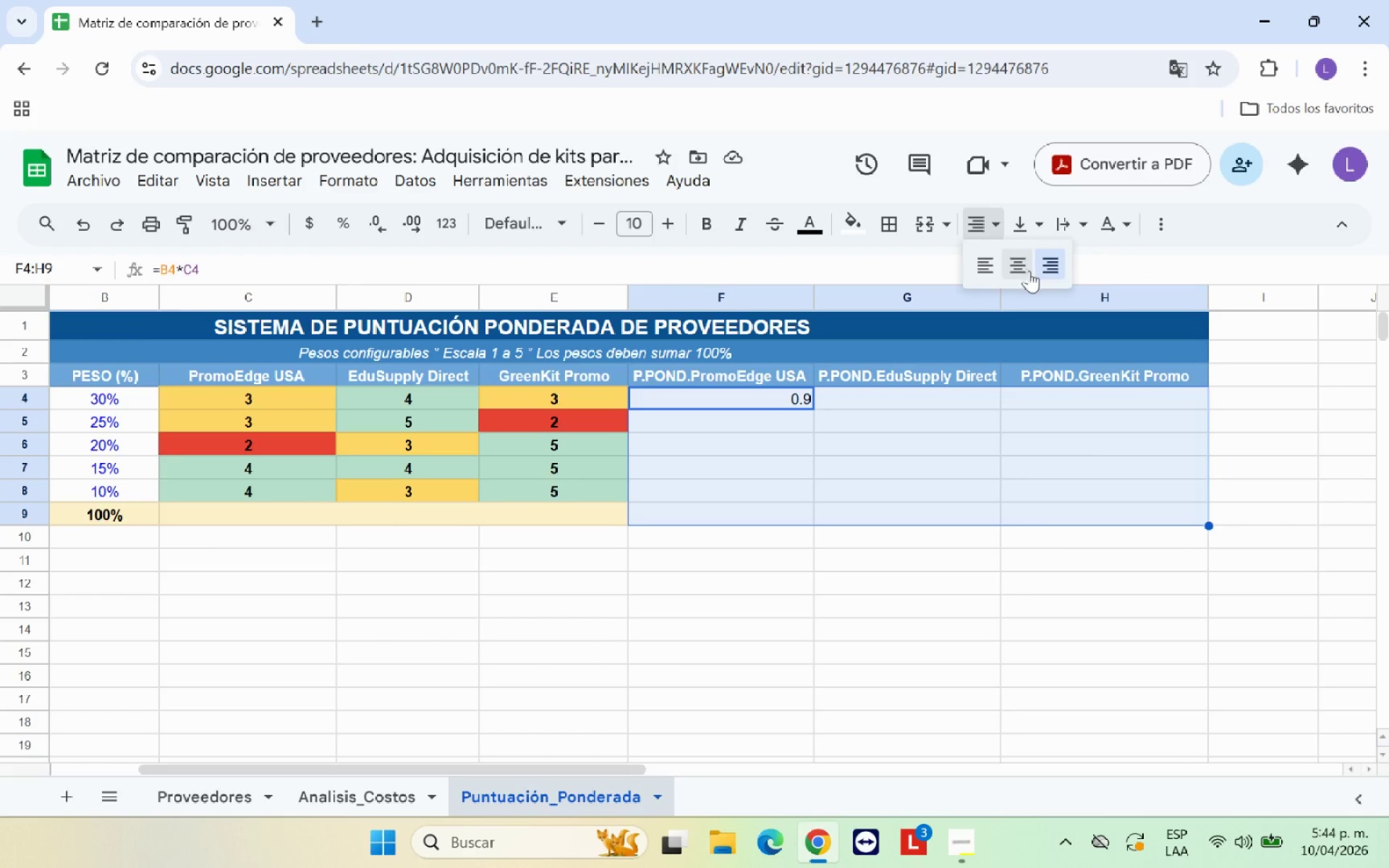 
left_click([1029, 271])
 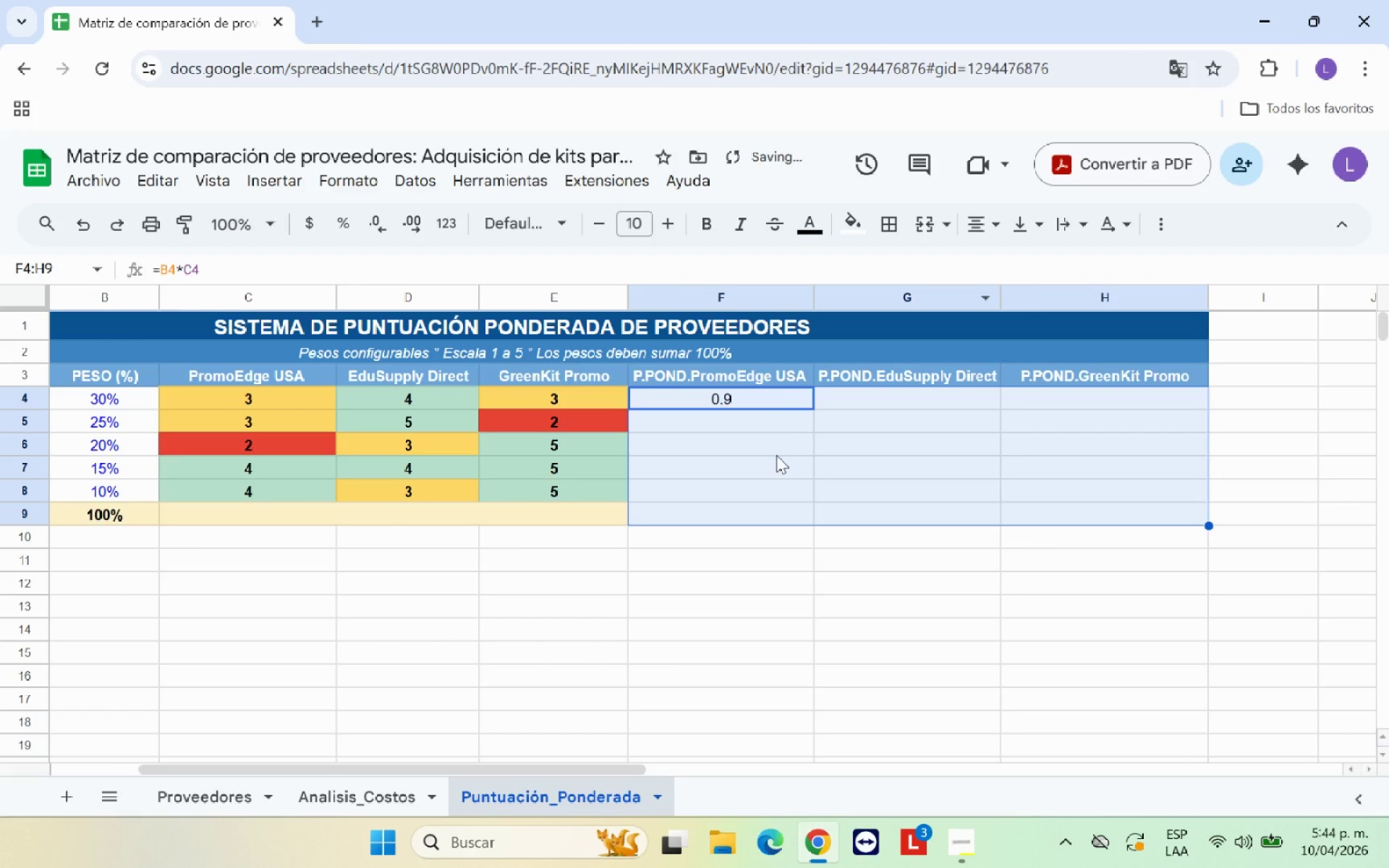 
left_click([776, 455])
 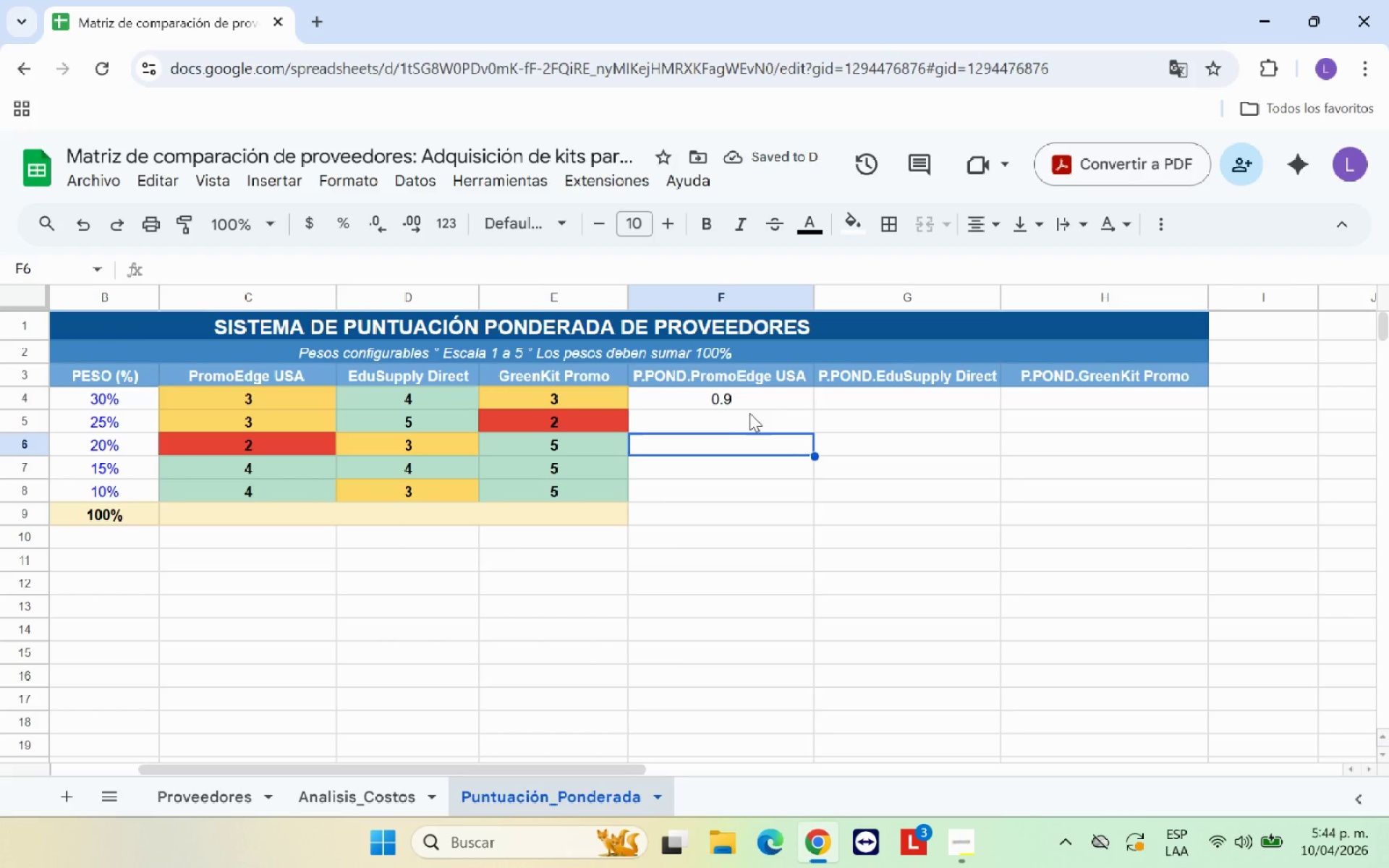 
wait(5.77)
 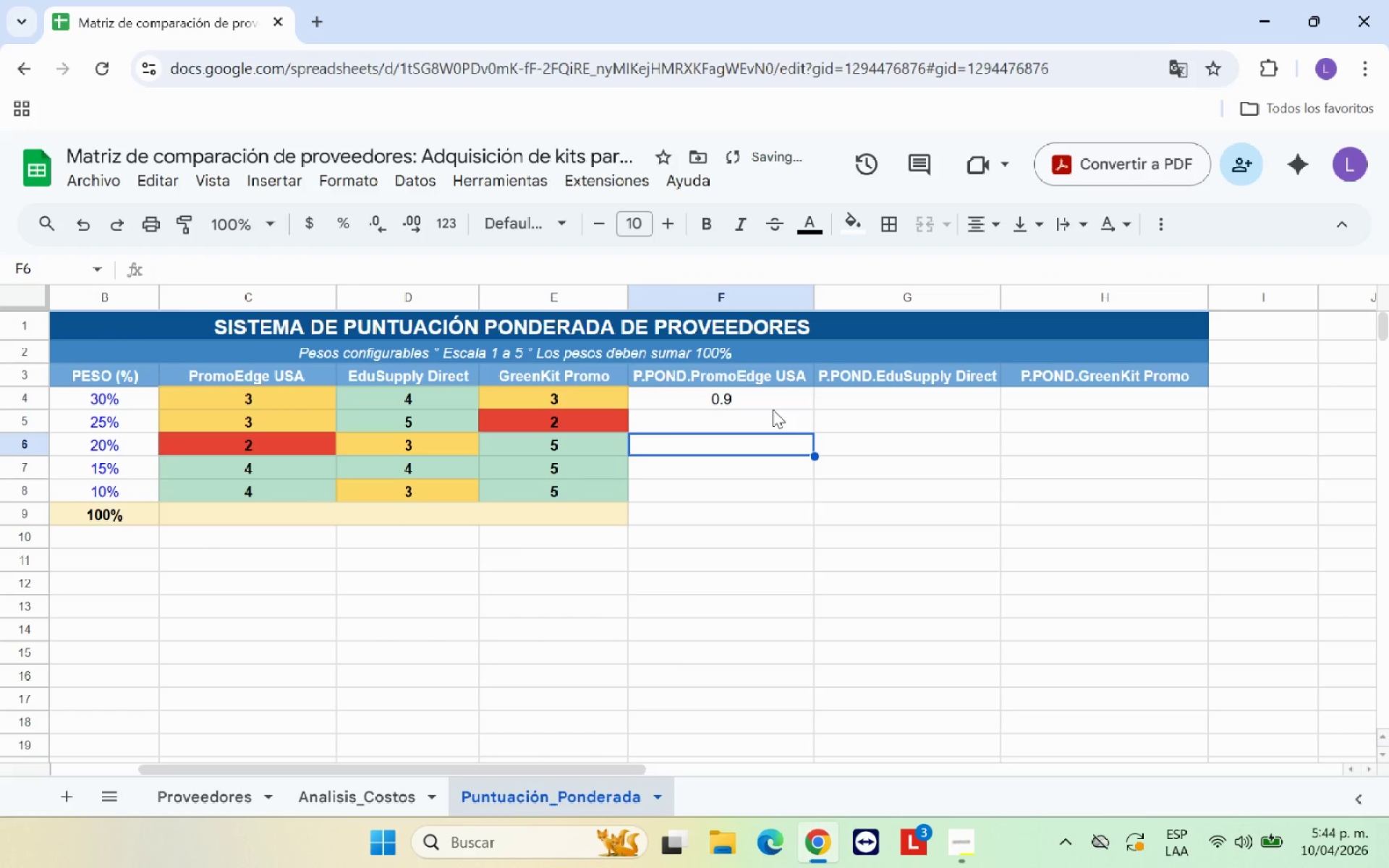 
left_click_drag(start_coordinate=[815, 409], to_coordinate=[1058, 398])
 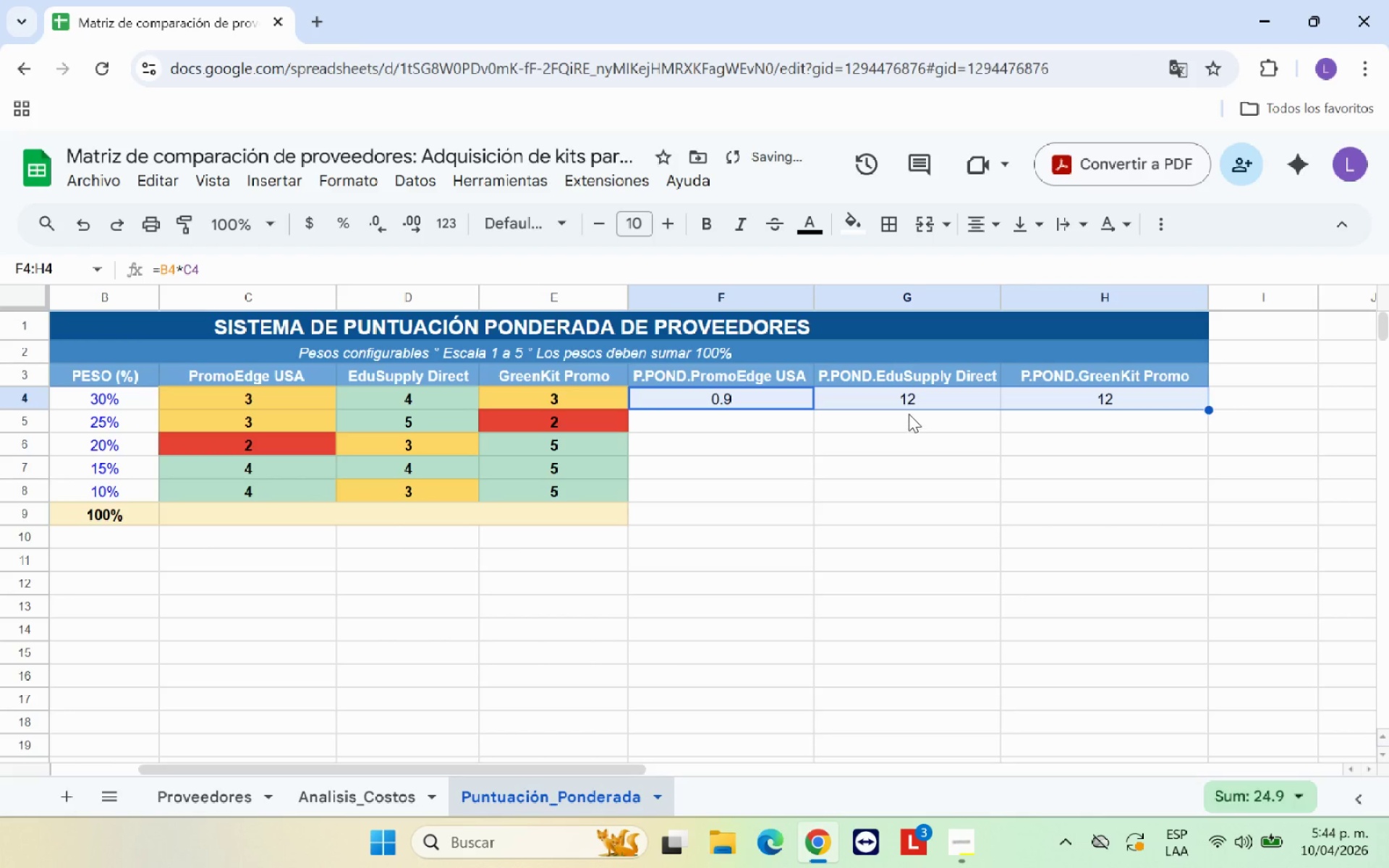 
left_click([906, 401])
 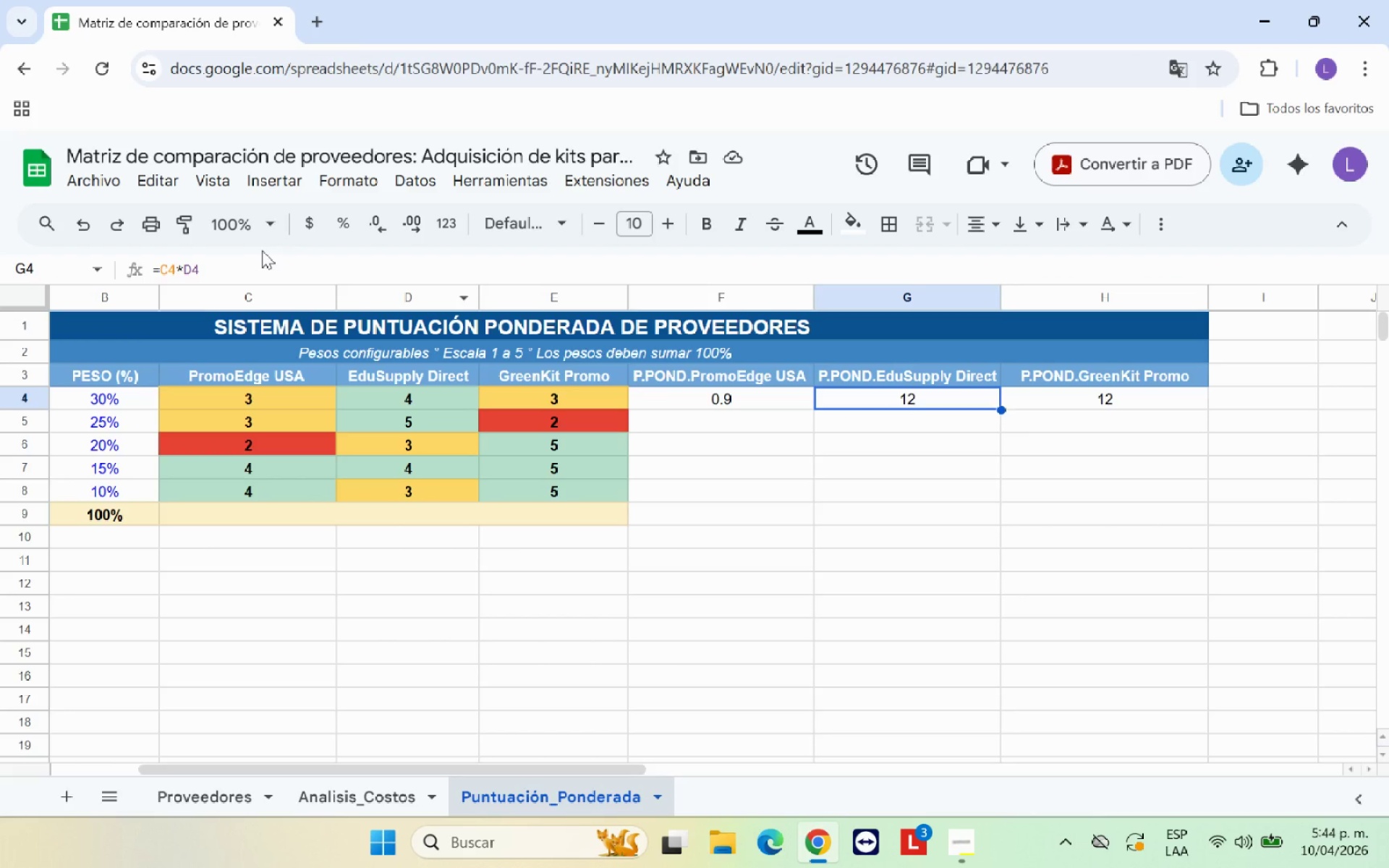 
wait(5.06)
 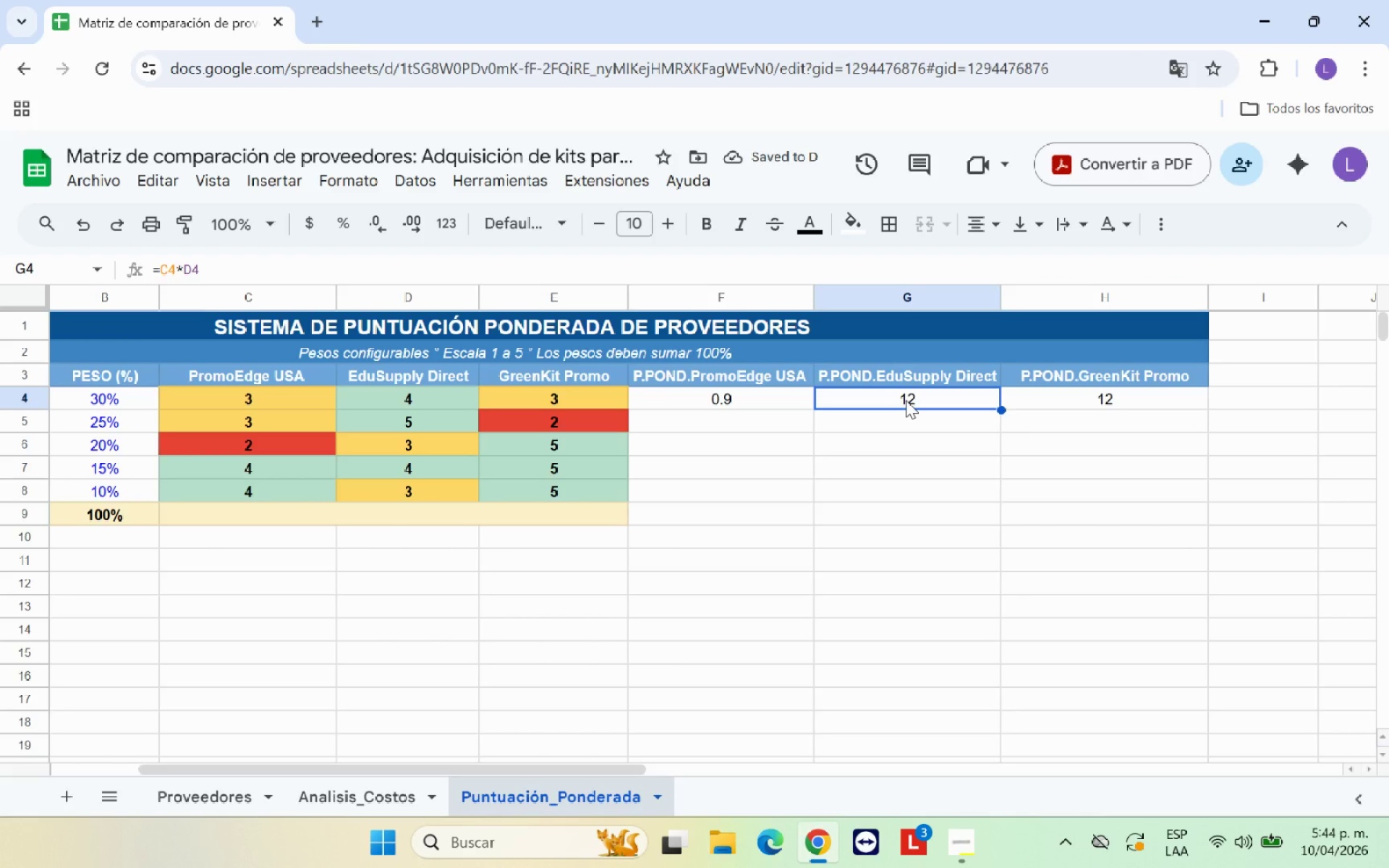 
left_click([768, 393])
 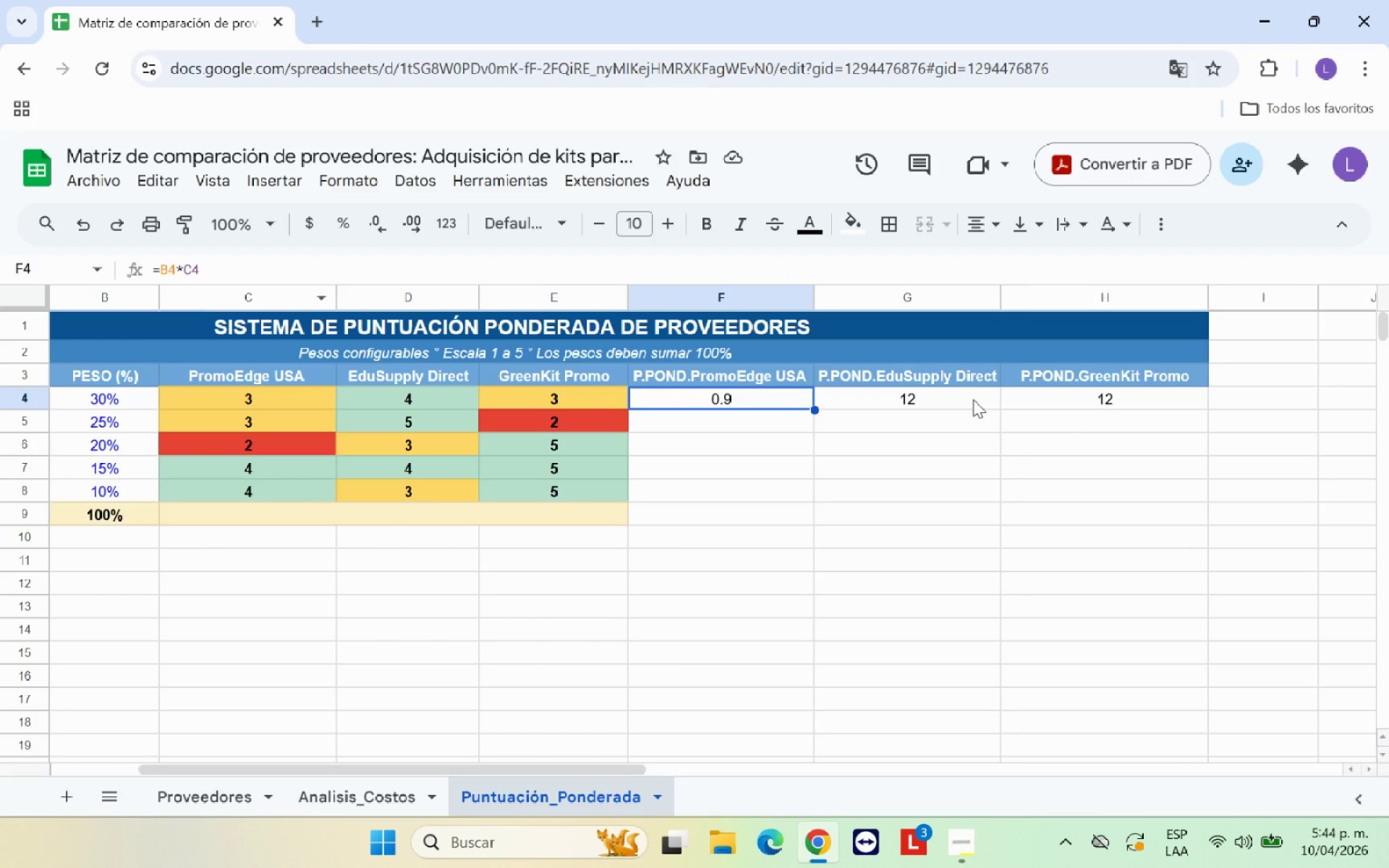 
left_click_drag(start_coordinate=[972, 399], to_coordinate=[1055, 399])
 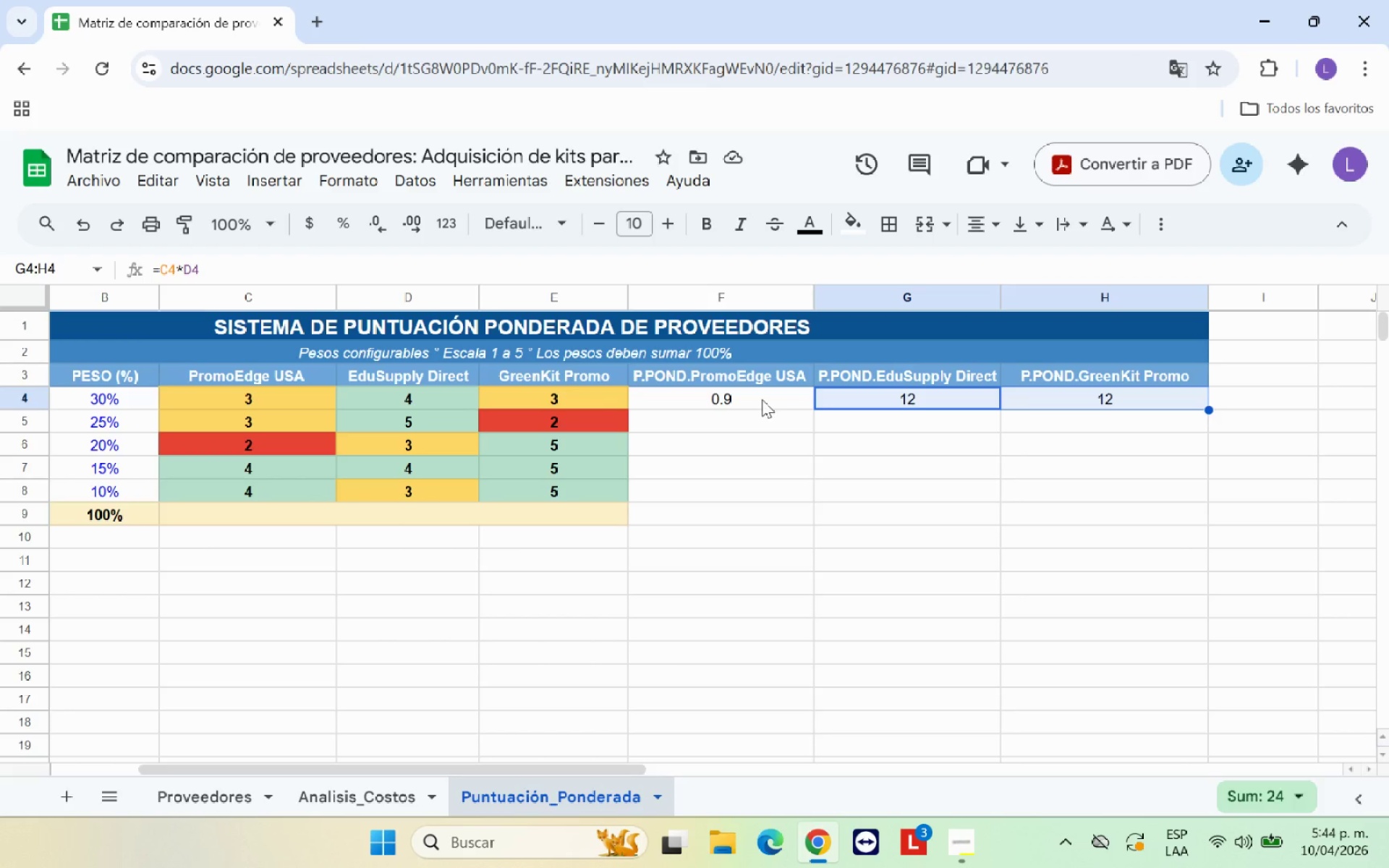 
left_click([760, 399])
 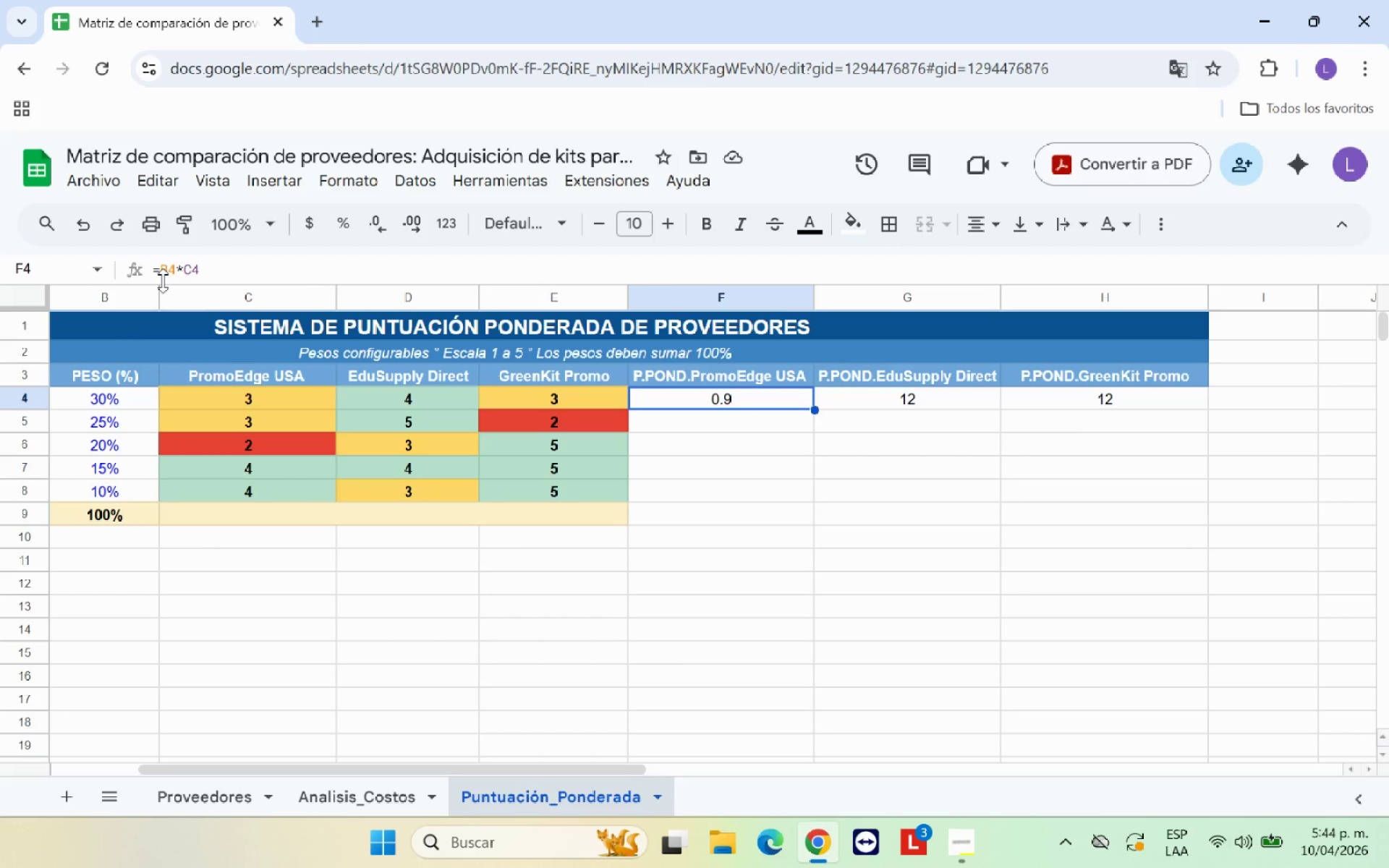 
left_click([161, 270])
 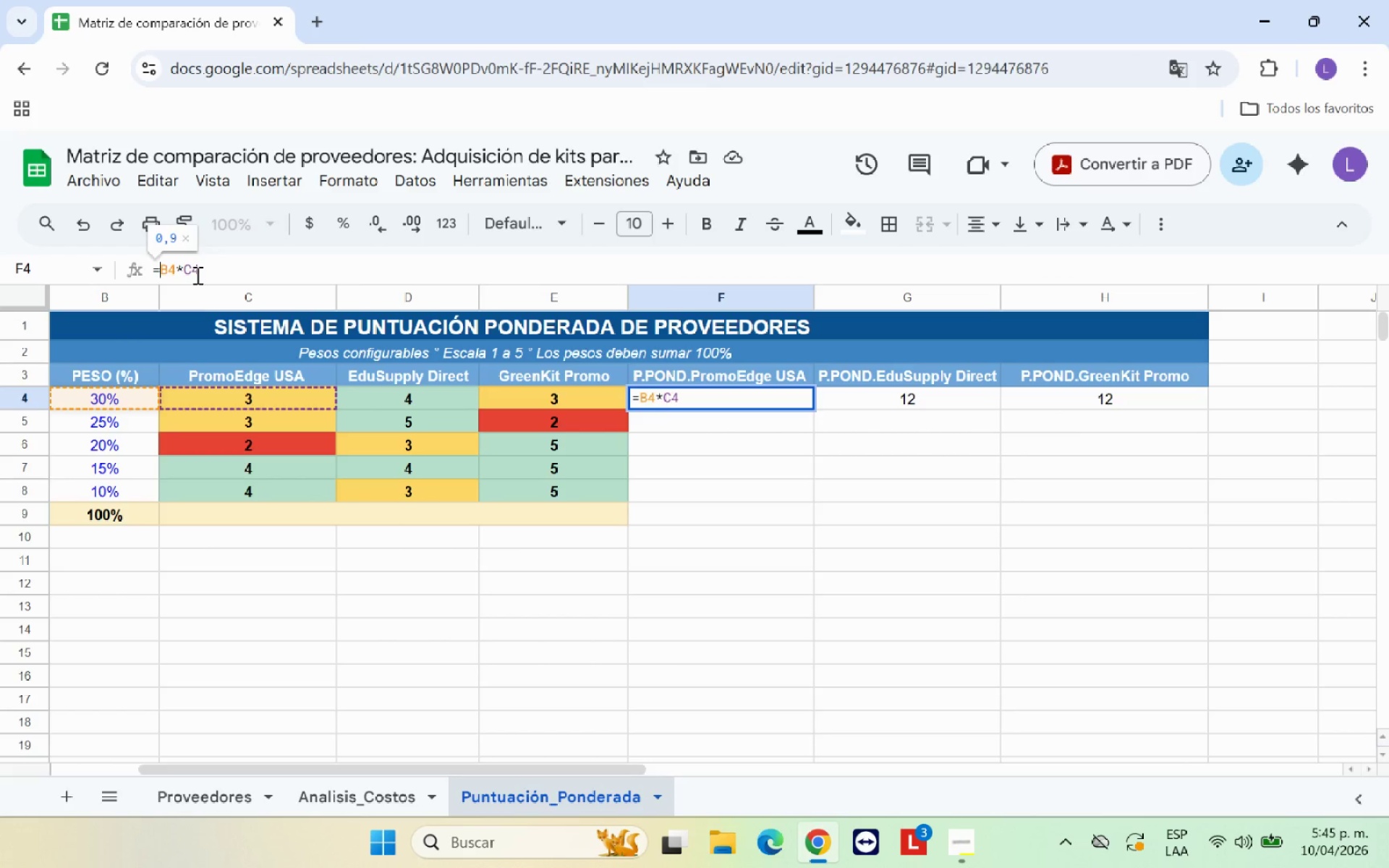 
key(Shift+4)
 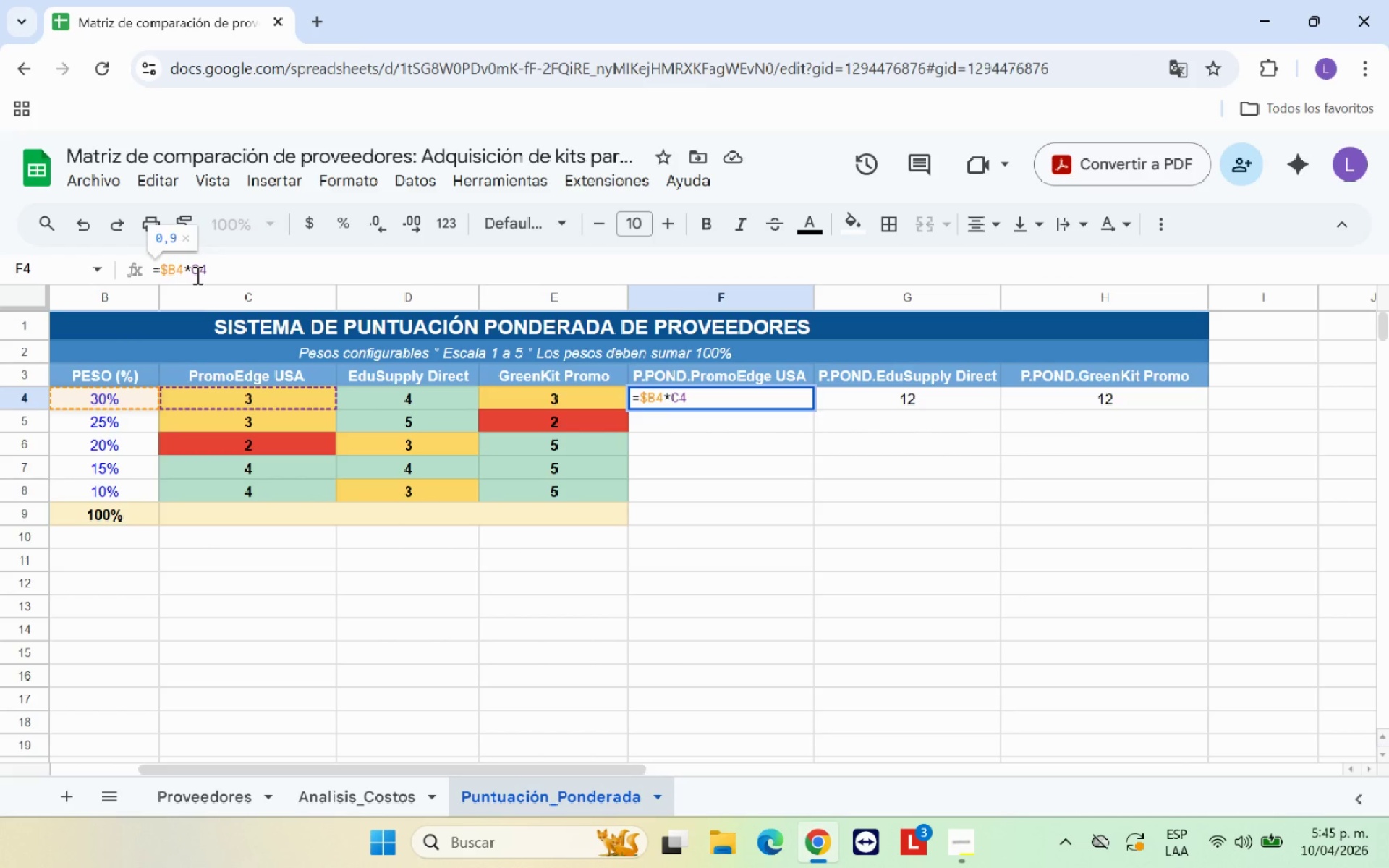 
key(Enter)
 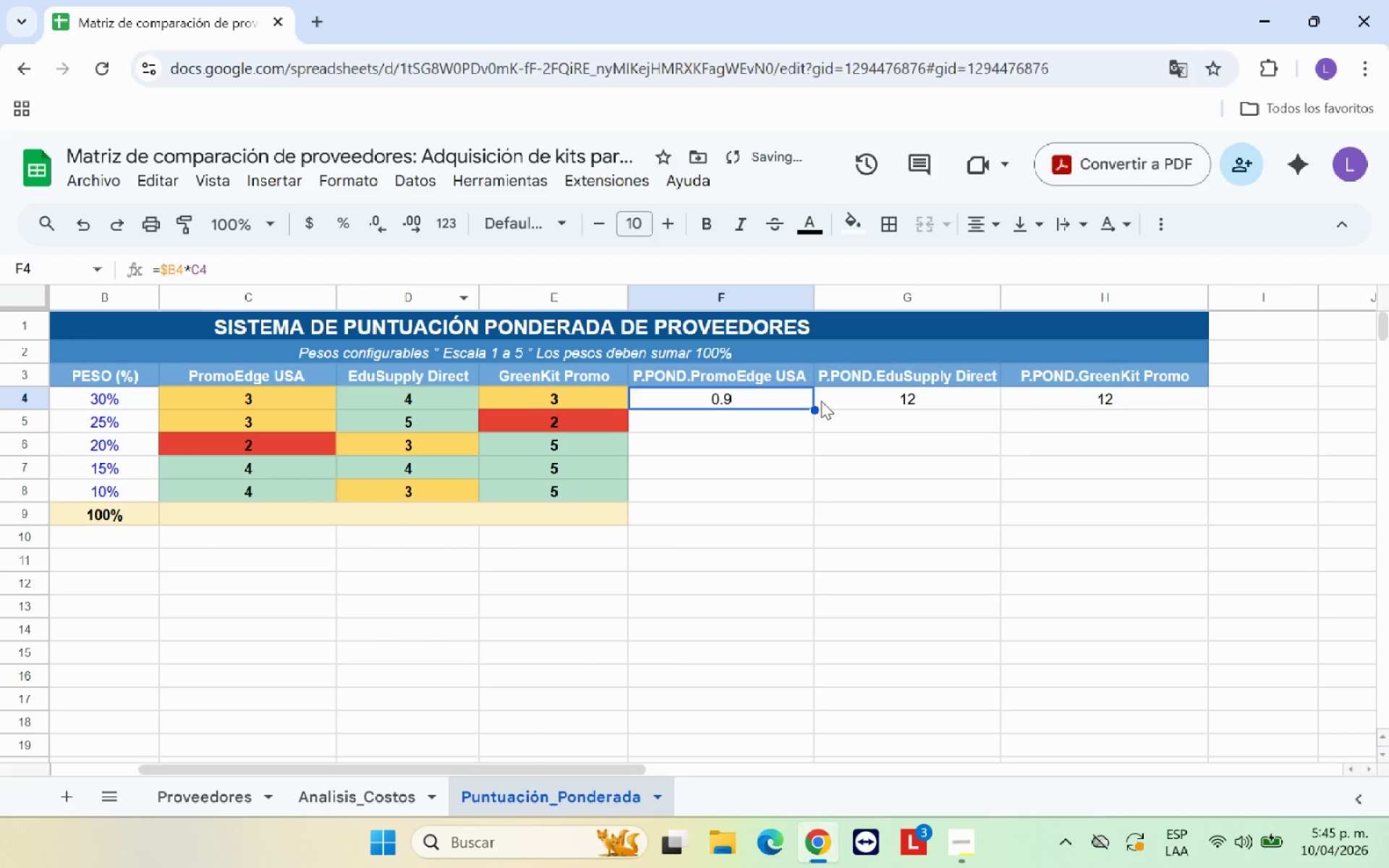 
left_click_drag(start_coordinate=[817, 412], to_coordinate=[1105, 403])
 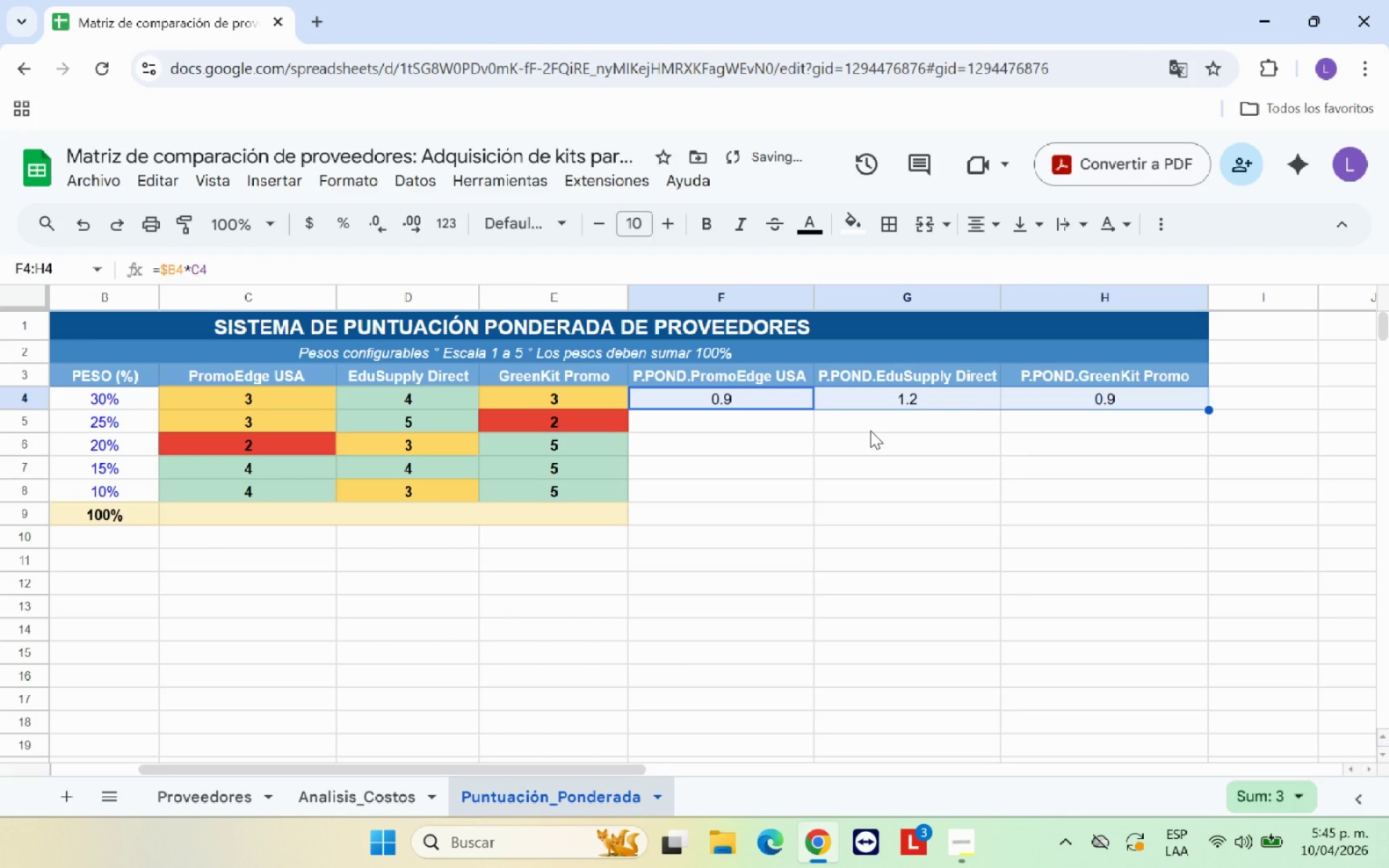 
left_click([870, 430])
 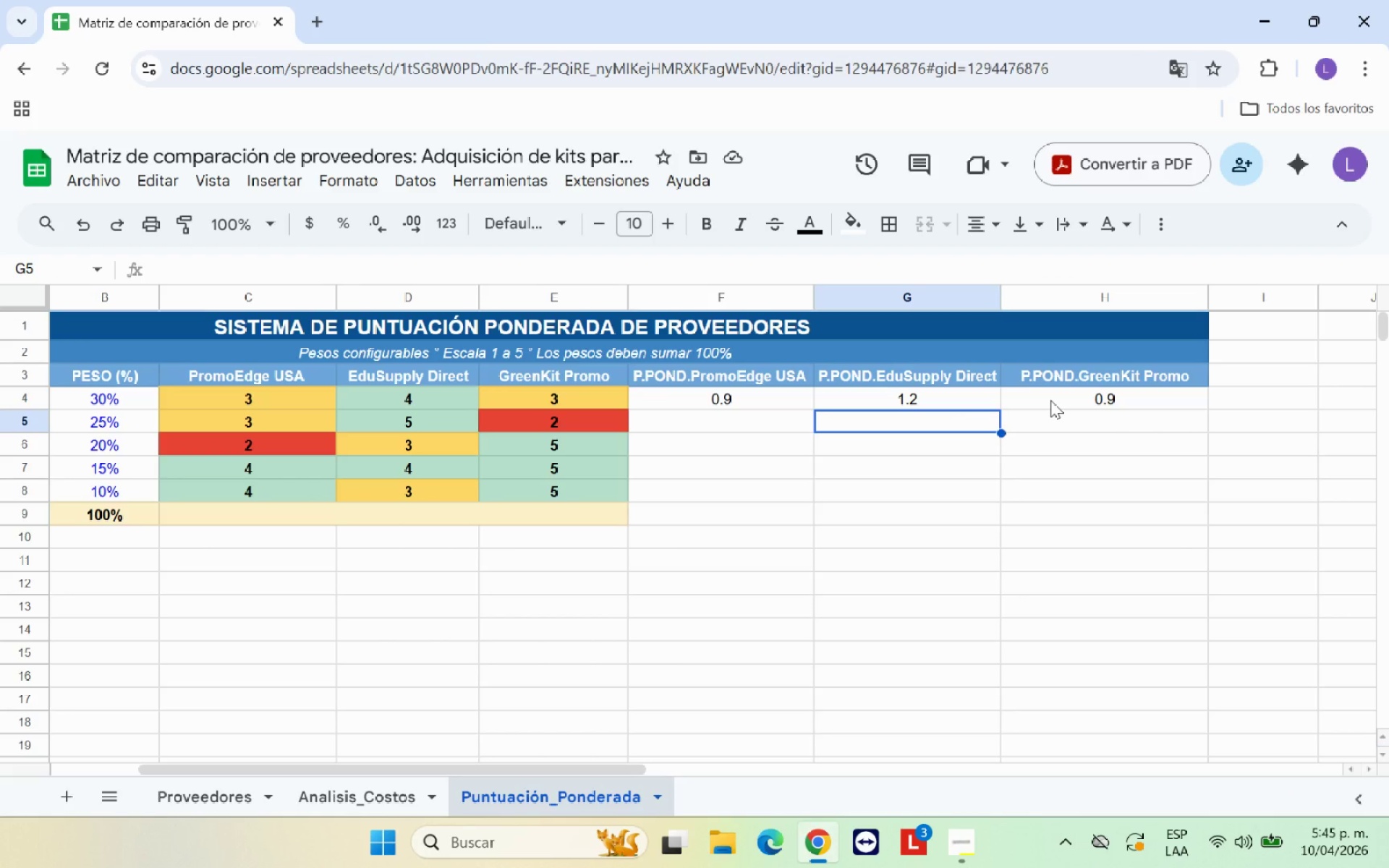 
left_click_drag(start_coordinate=[794, 394], to_coordinate=[1054, 401])
 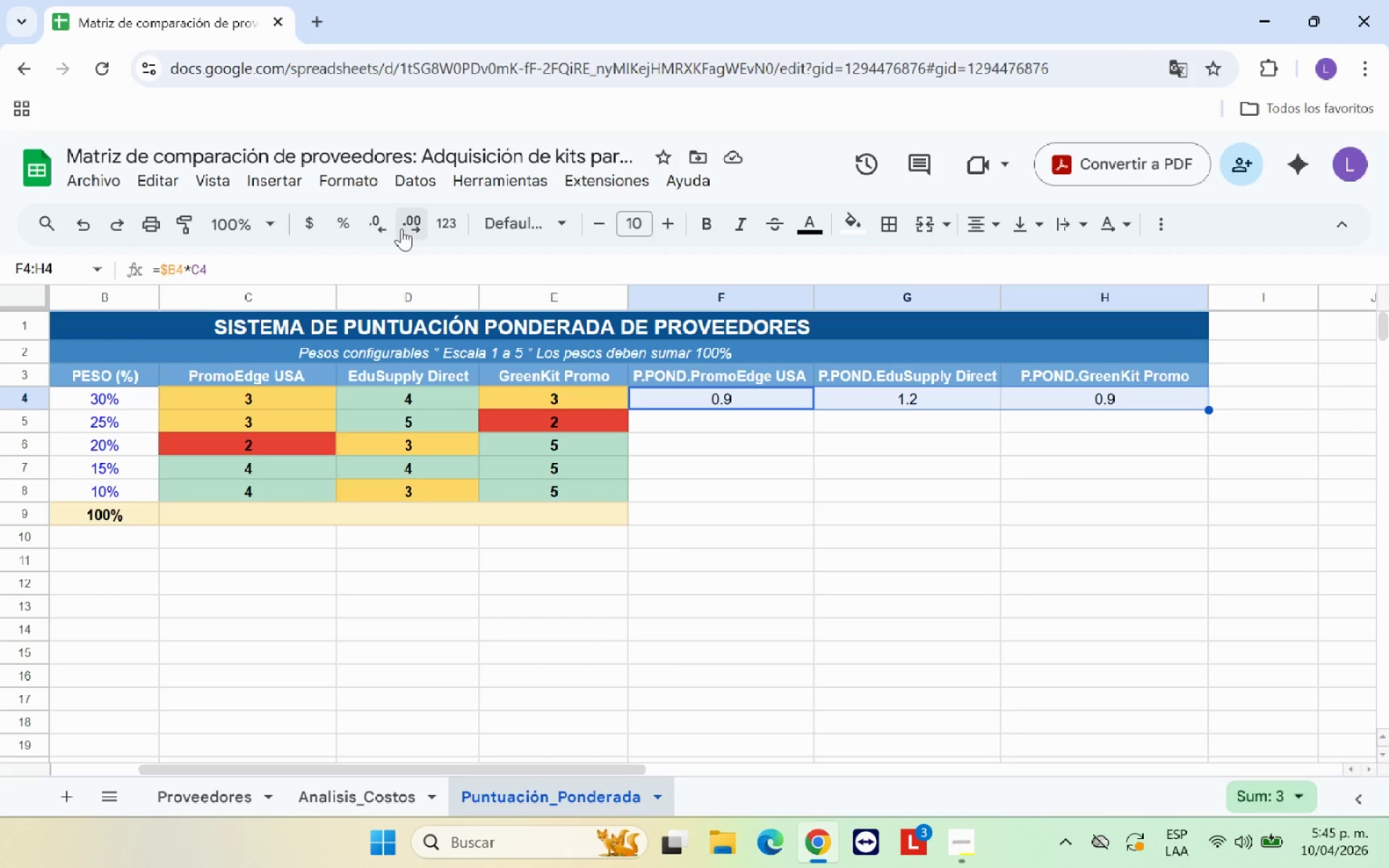 
left_click([409, 226])
 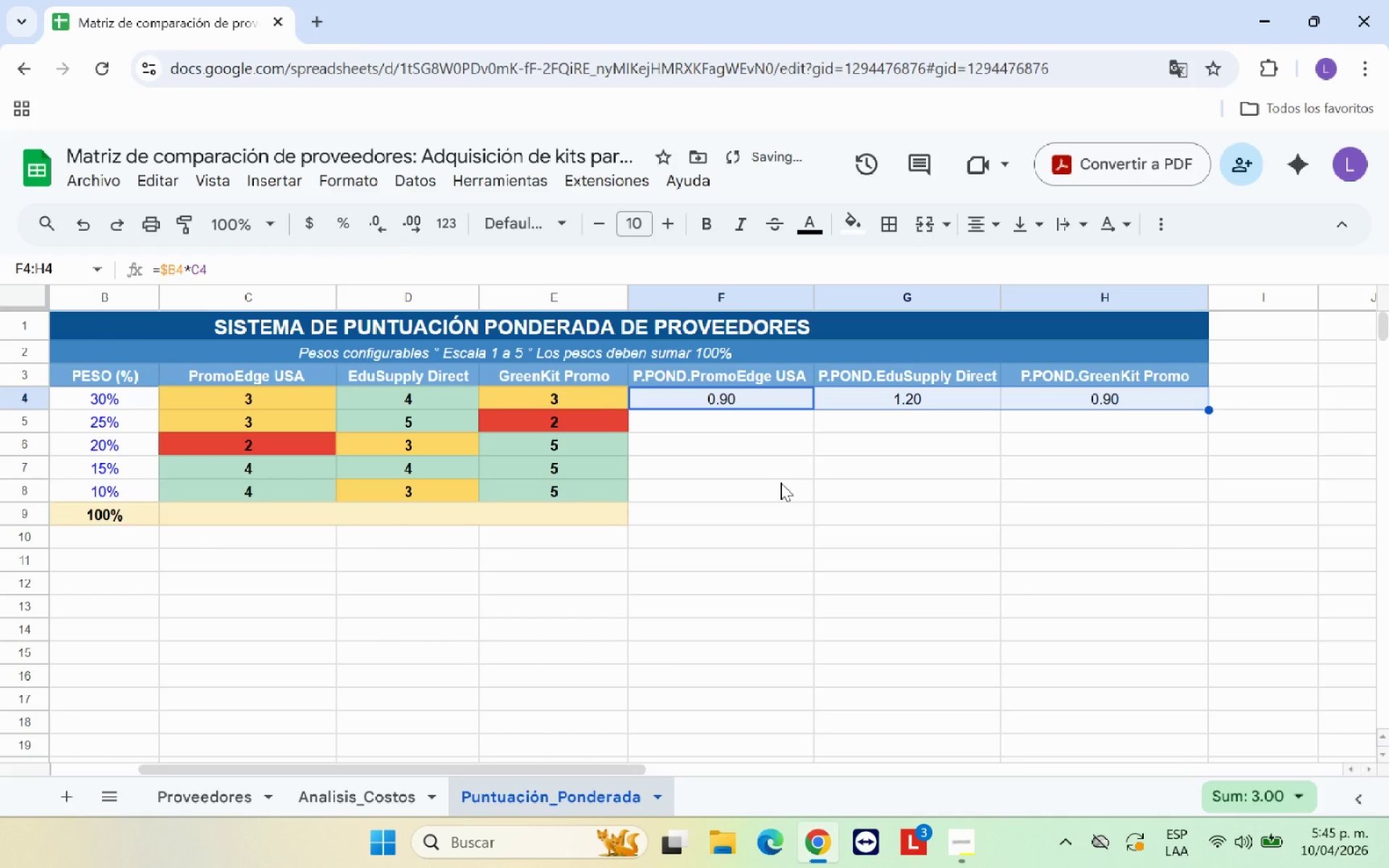 
left_click([778, 488])
 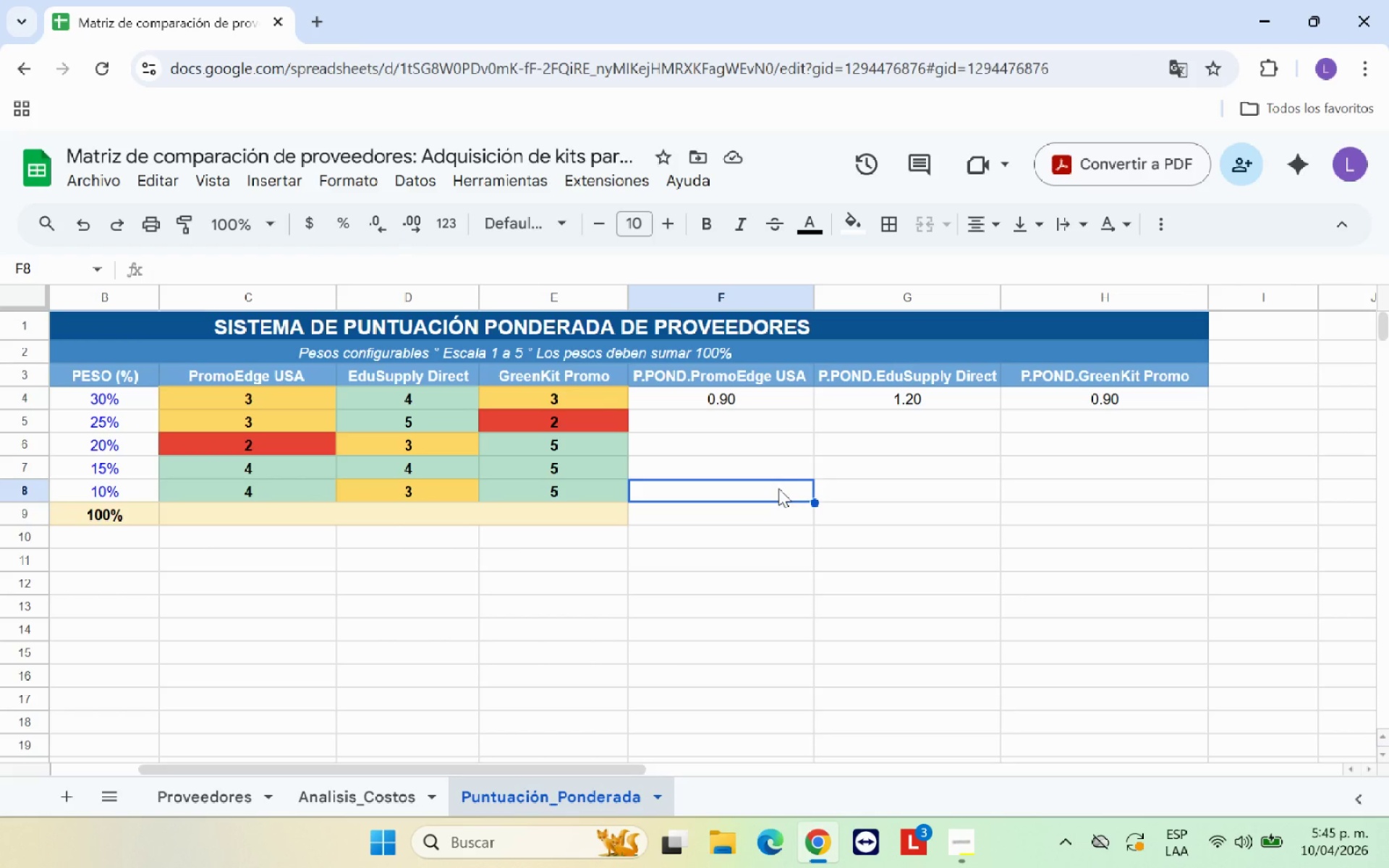 
wait(5.52)
 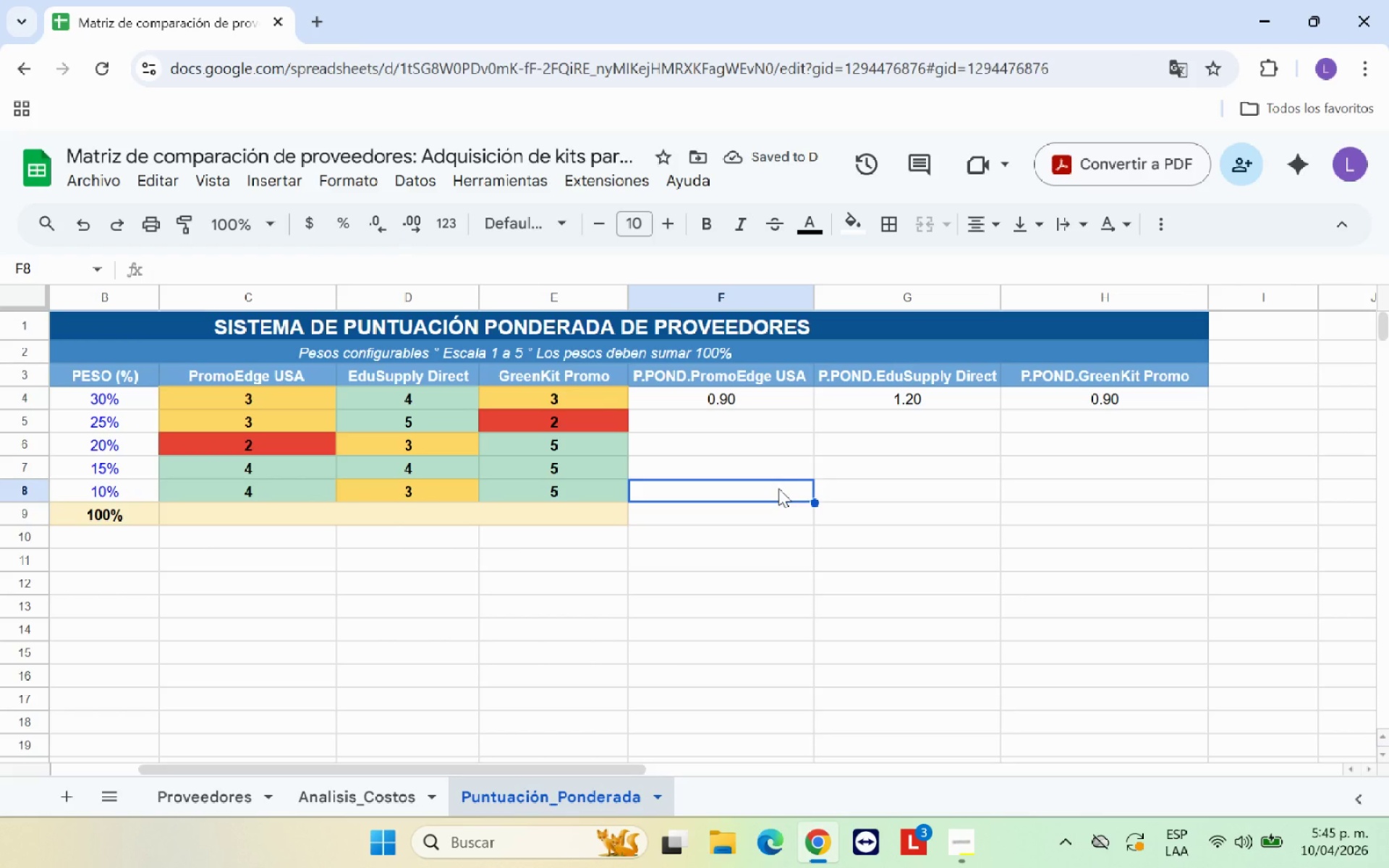 
left_click([751, 391])
 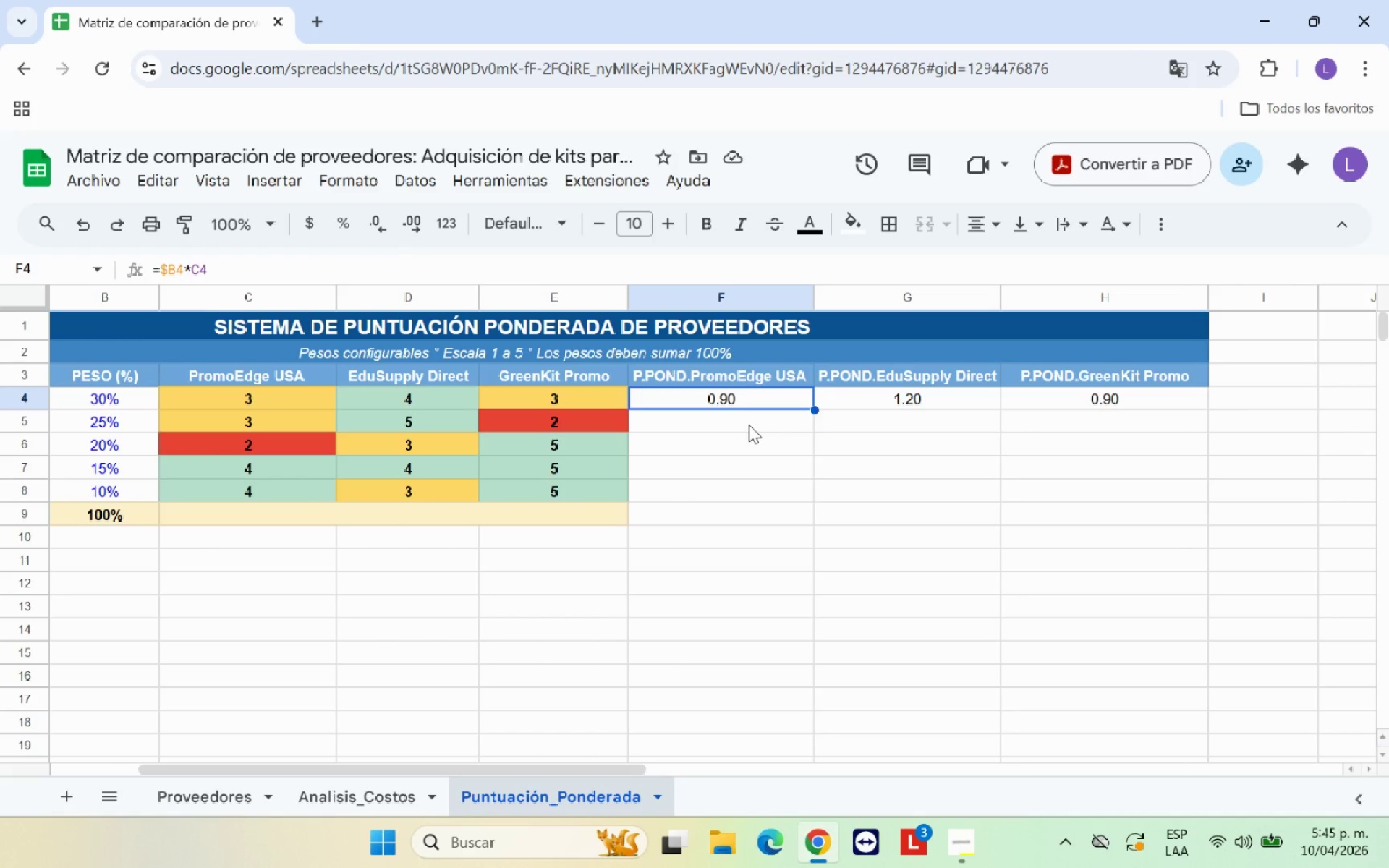 
left_click([749, 425])
 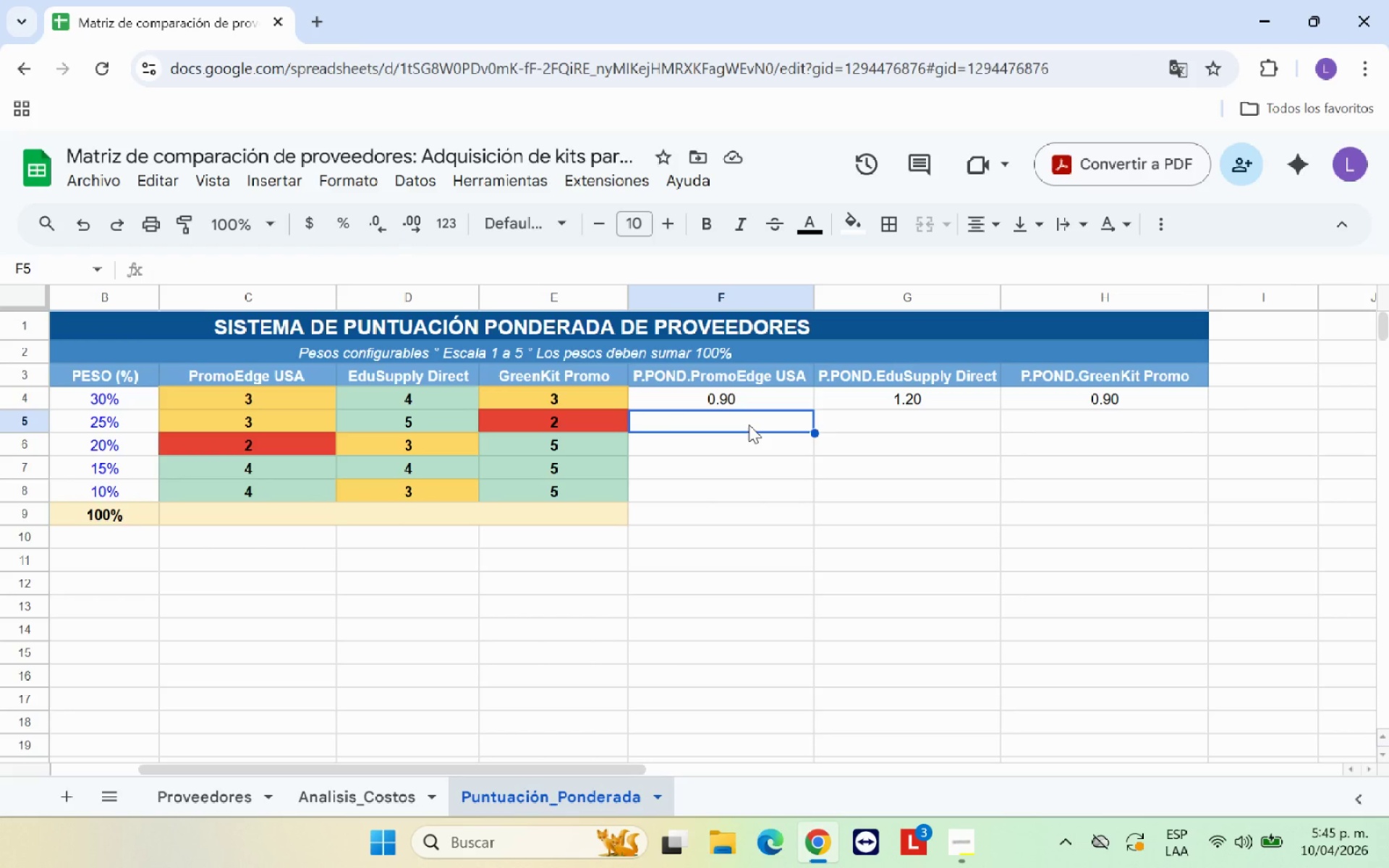 
key(Shift+0)
 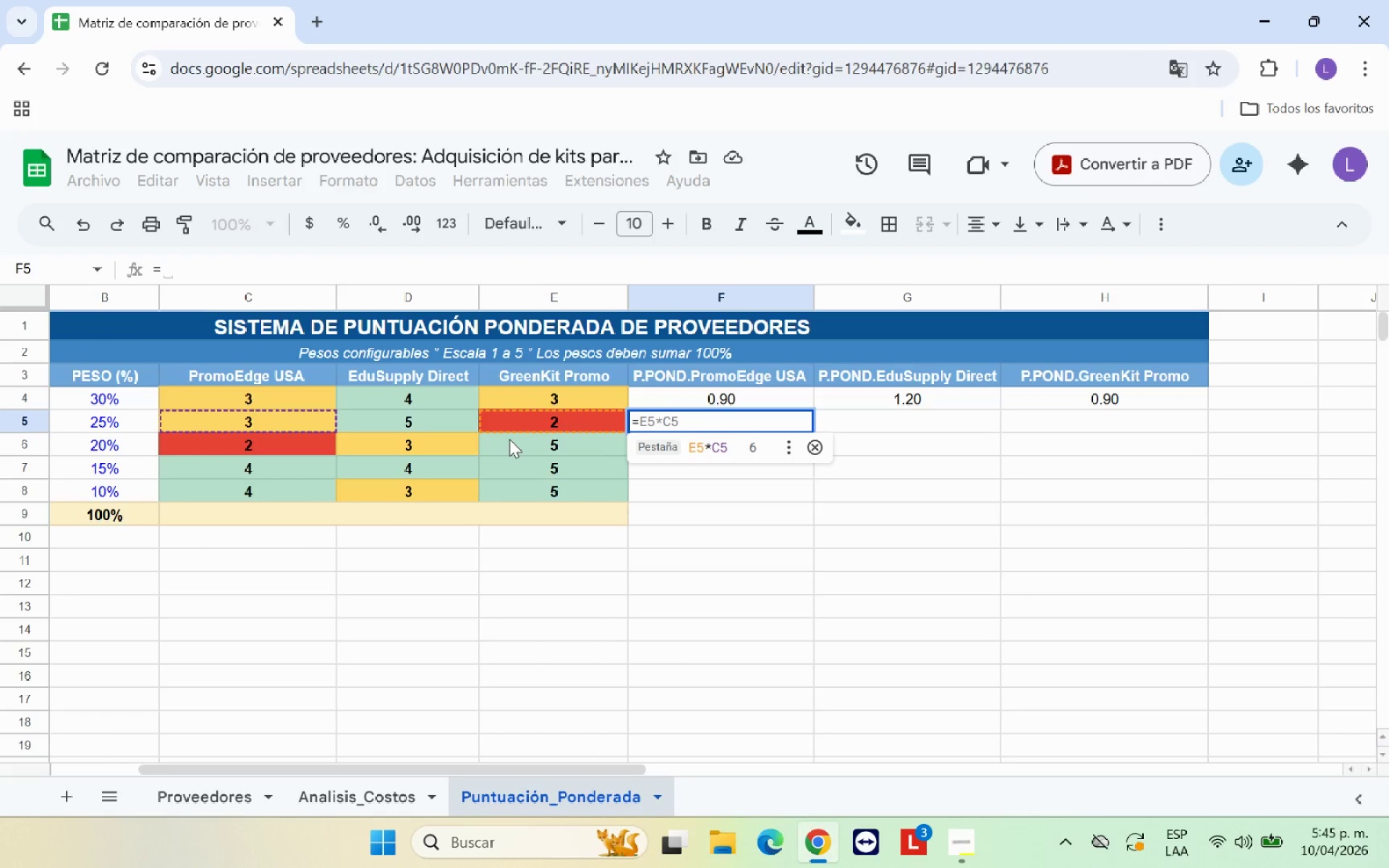 
wait(5.36)
 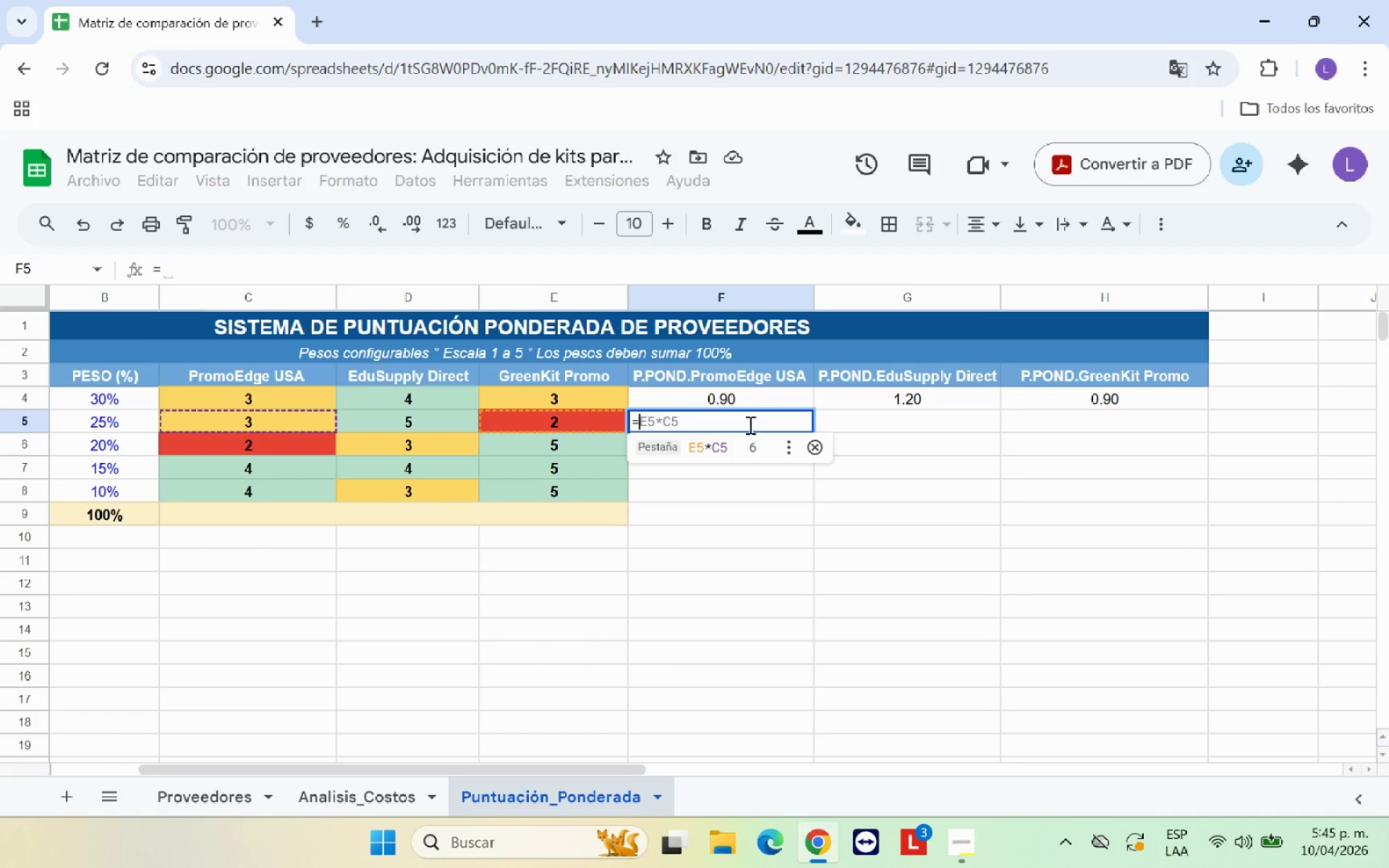 
left_click([139, 422])
 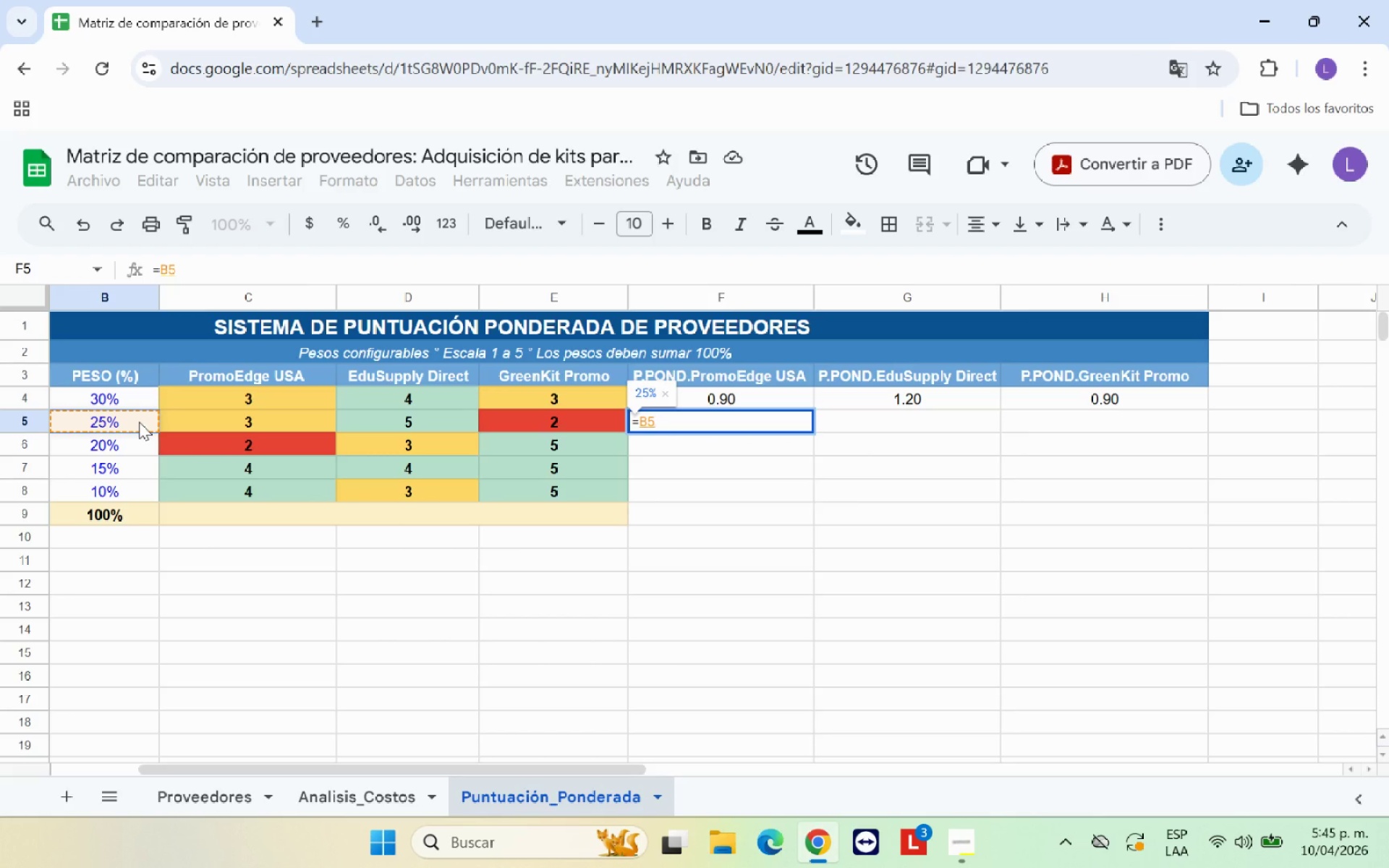 
key(Shift+ShiftRight)
 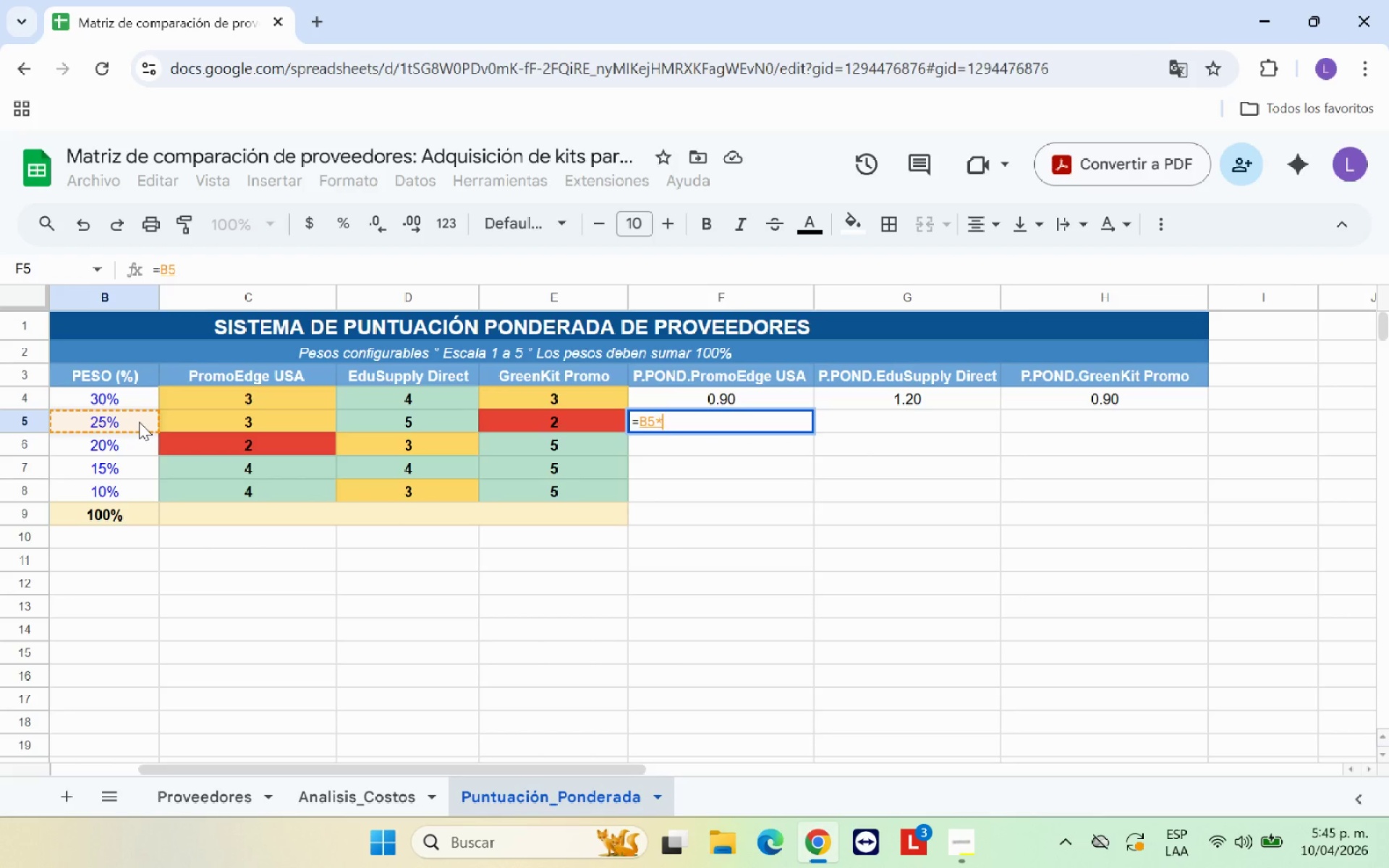 
key(Shift+Equal)
 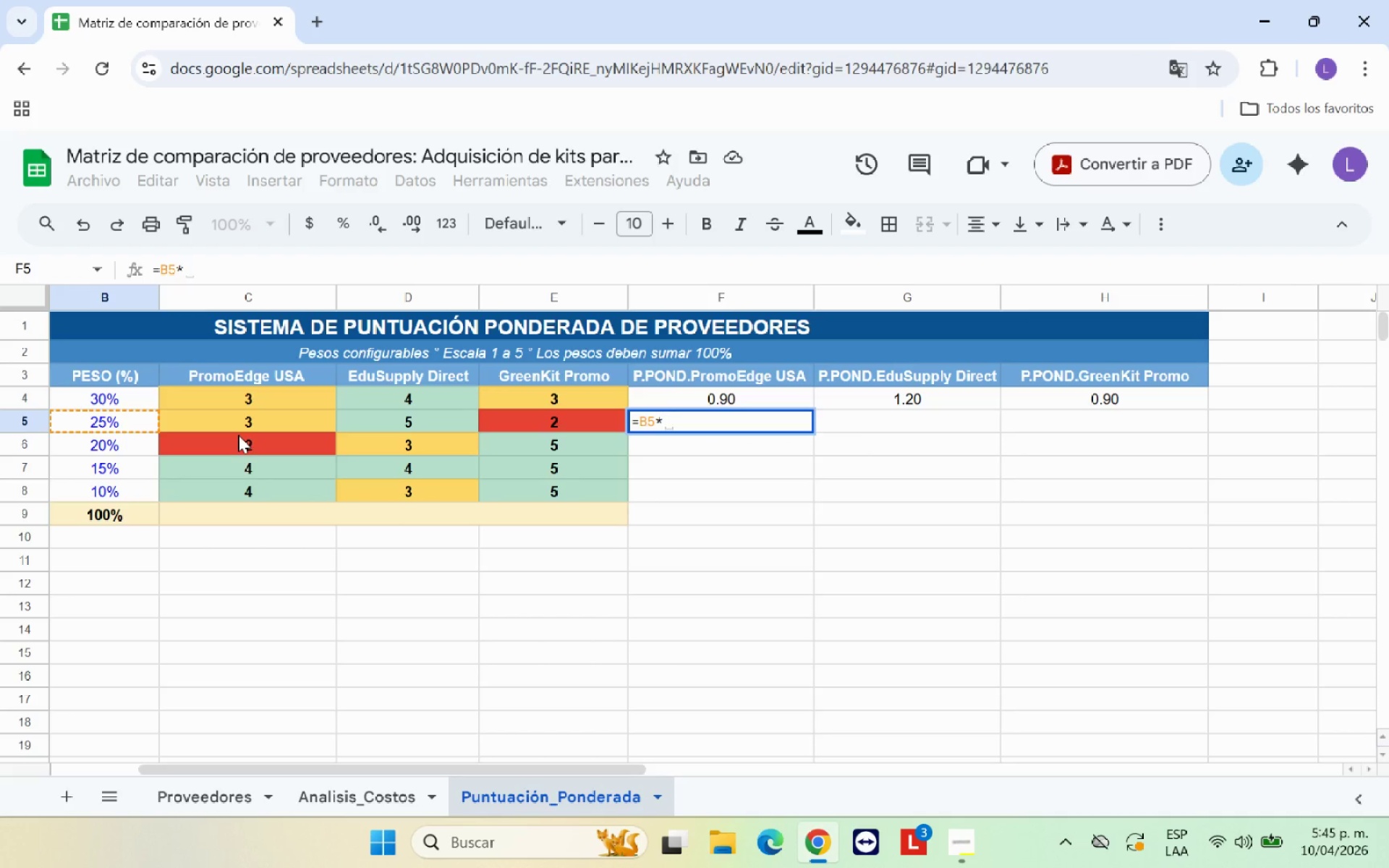 
left_click([272, 417])
 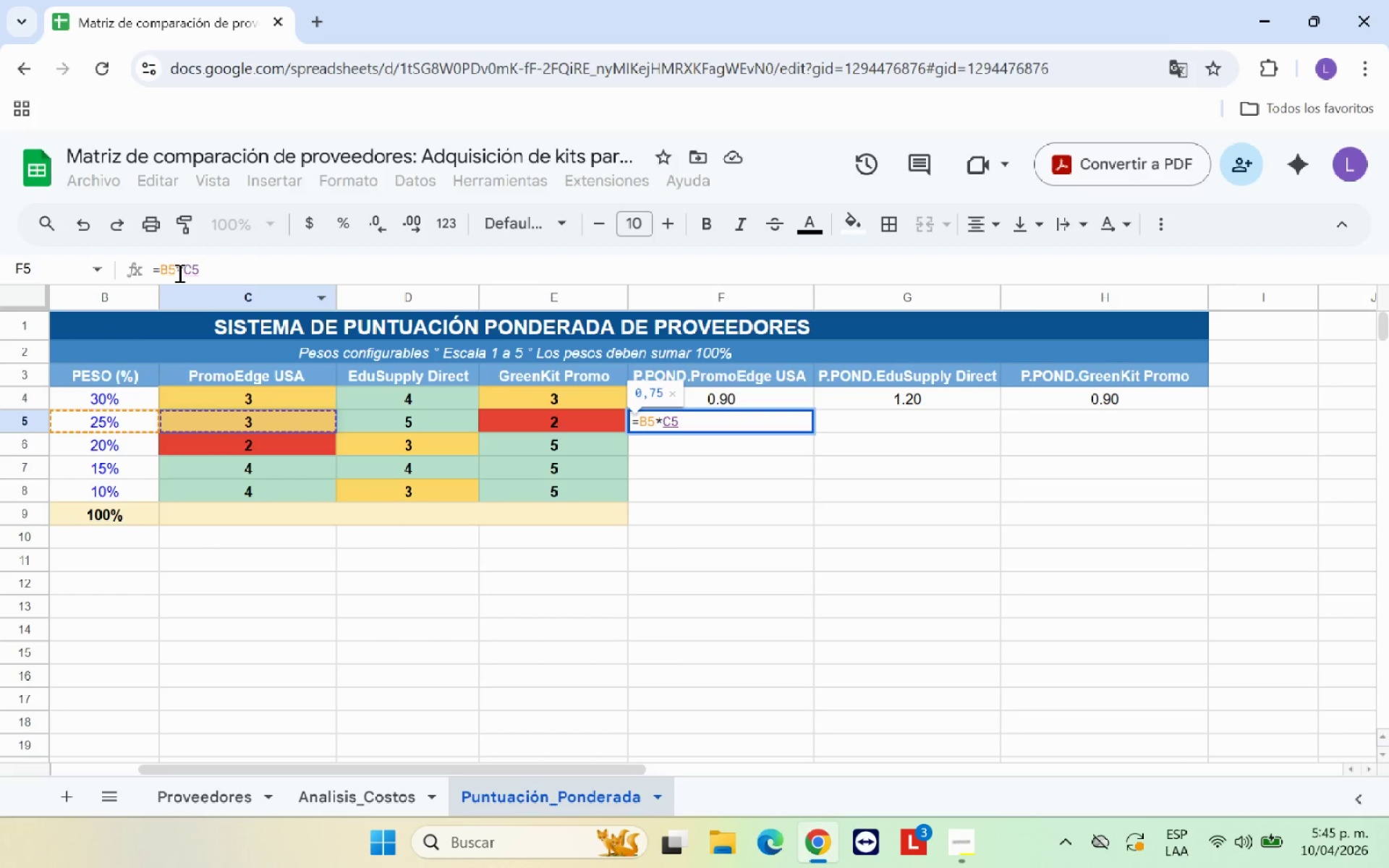 
left_click([164, 273])
 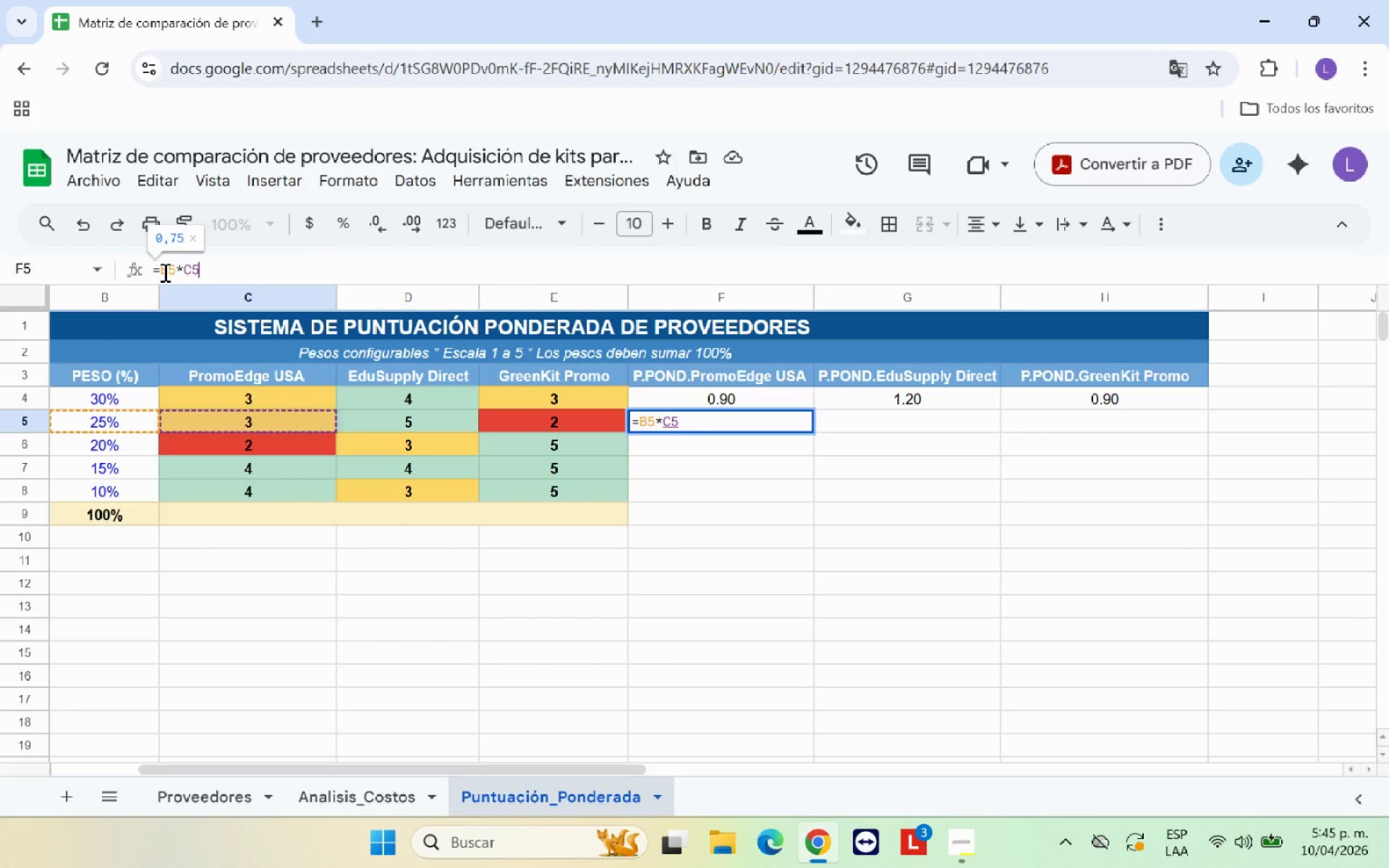 
left_click([163, 271])
 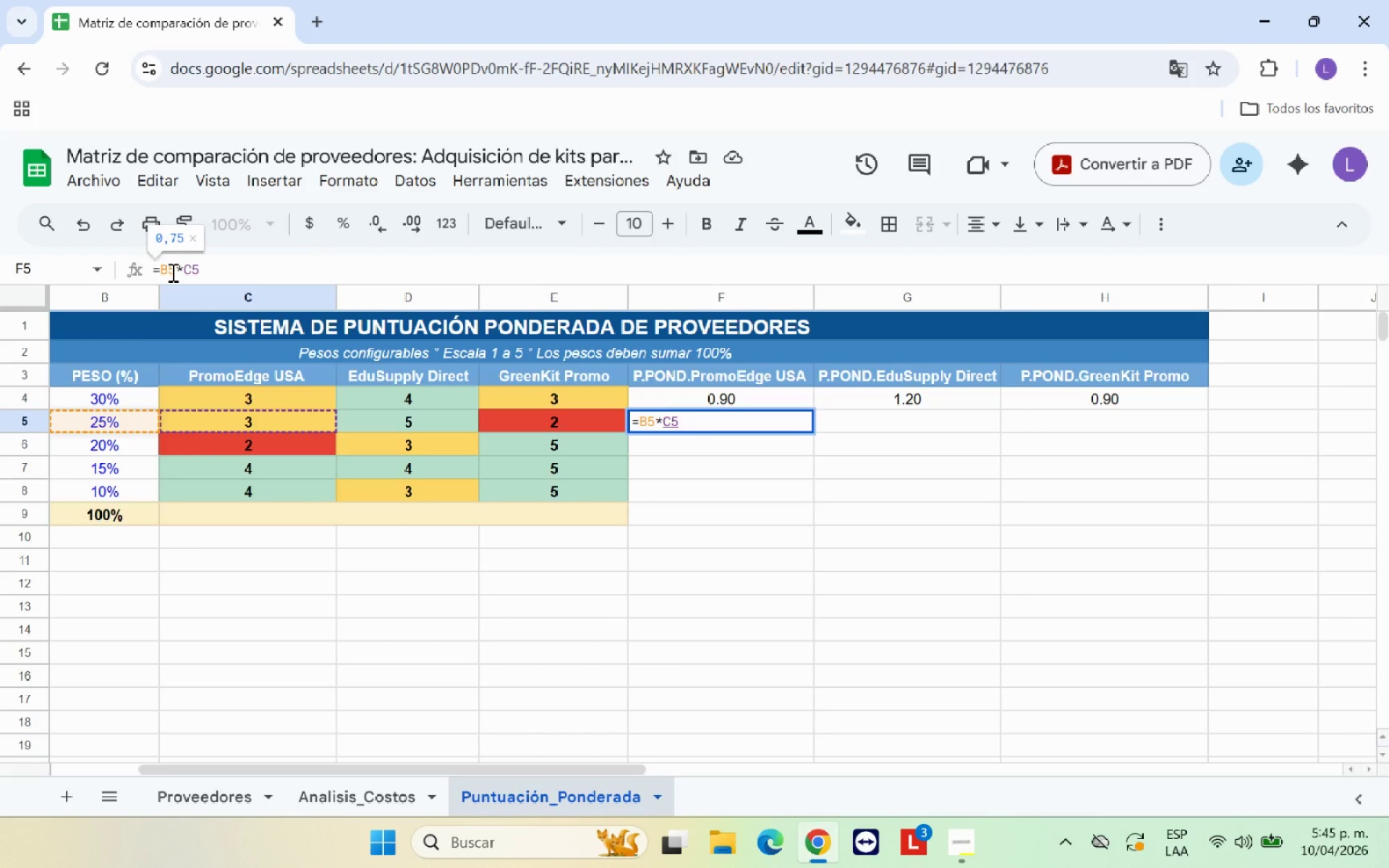 
key(Shift+4)
 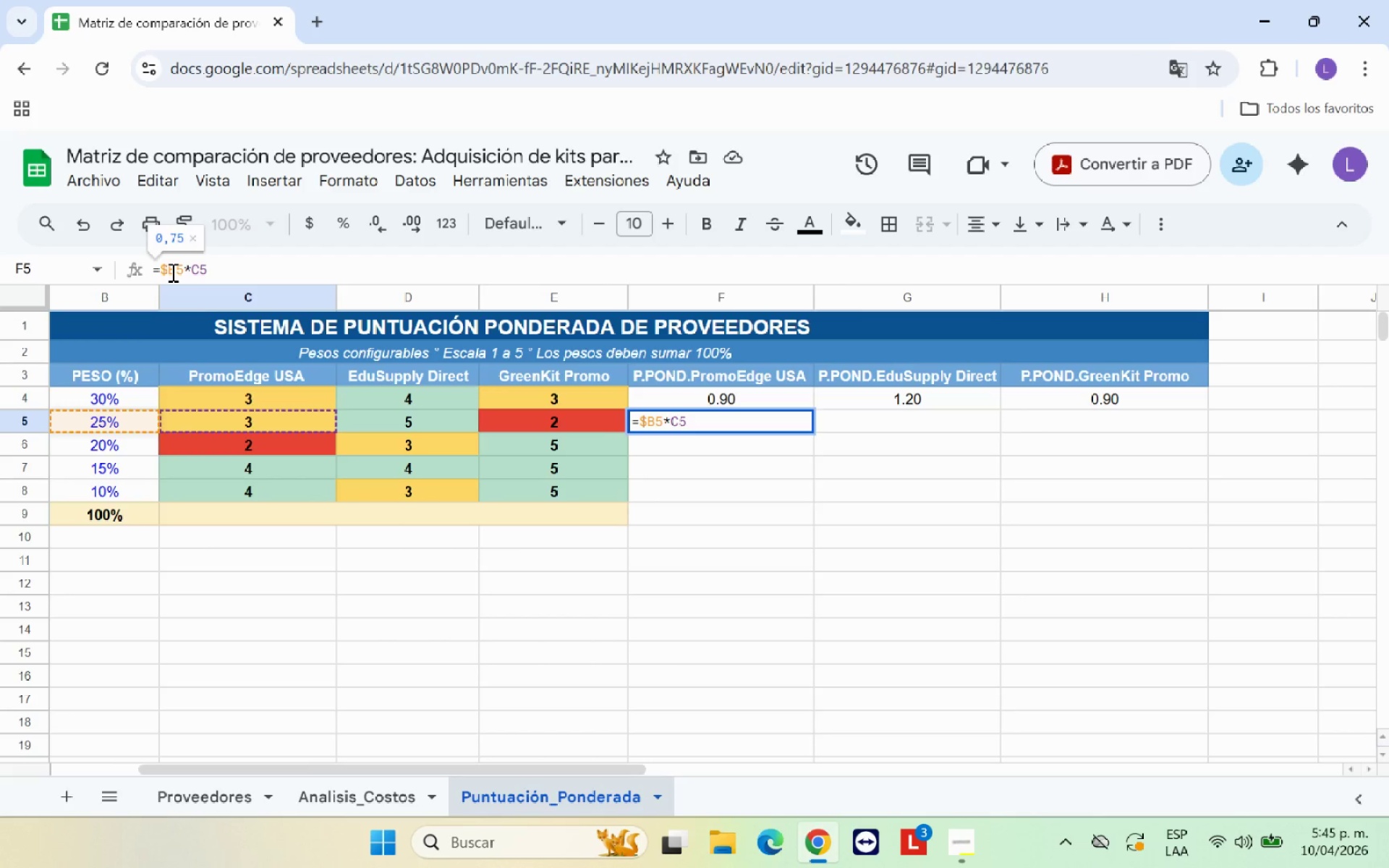 
key(Enter)
 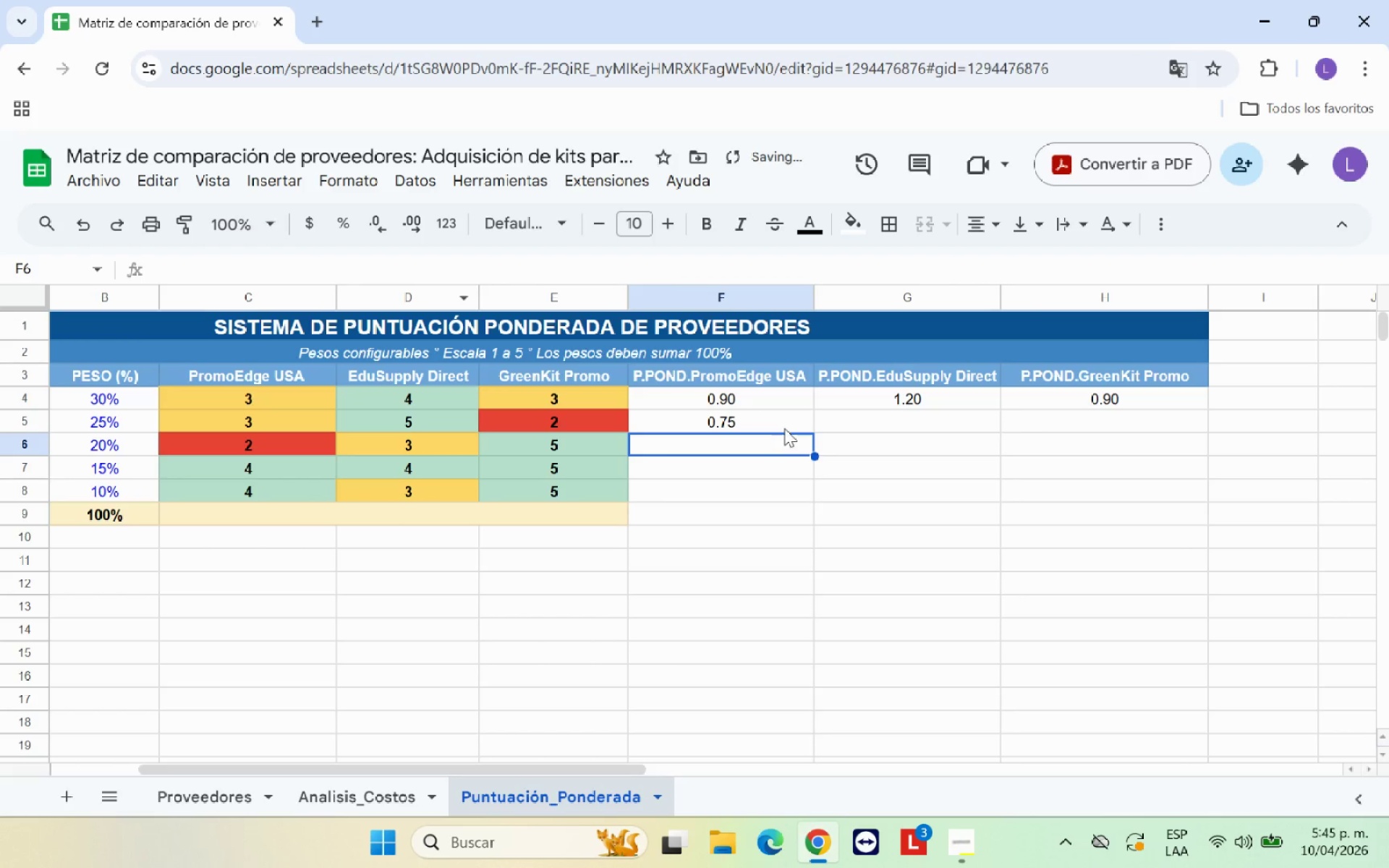 
left_click([784, 424])
 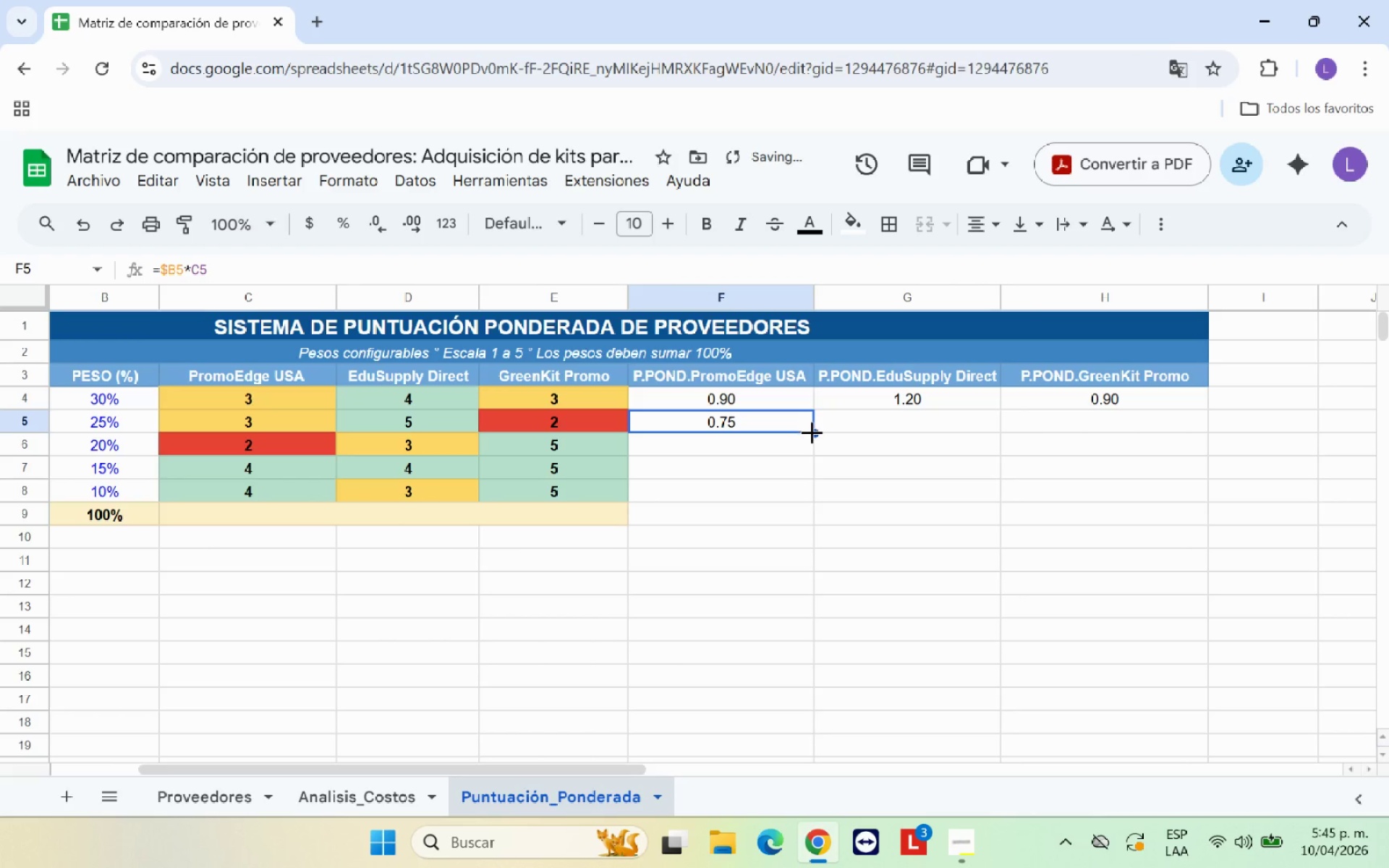 
left_click_drag(start_coordinate=[812, 432], to_coordinate=[1107, 422])
 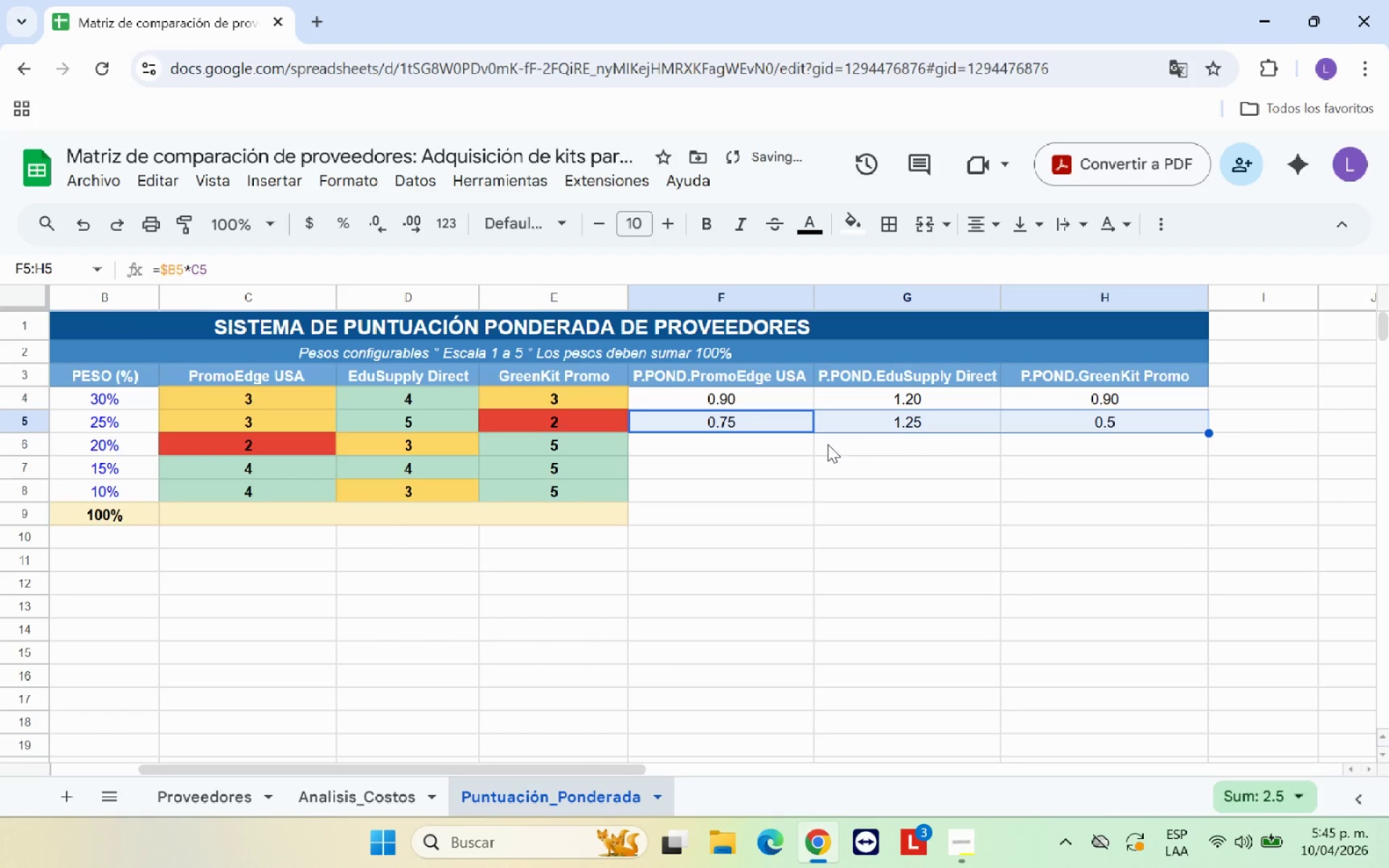 
left_click([756, 444])
 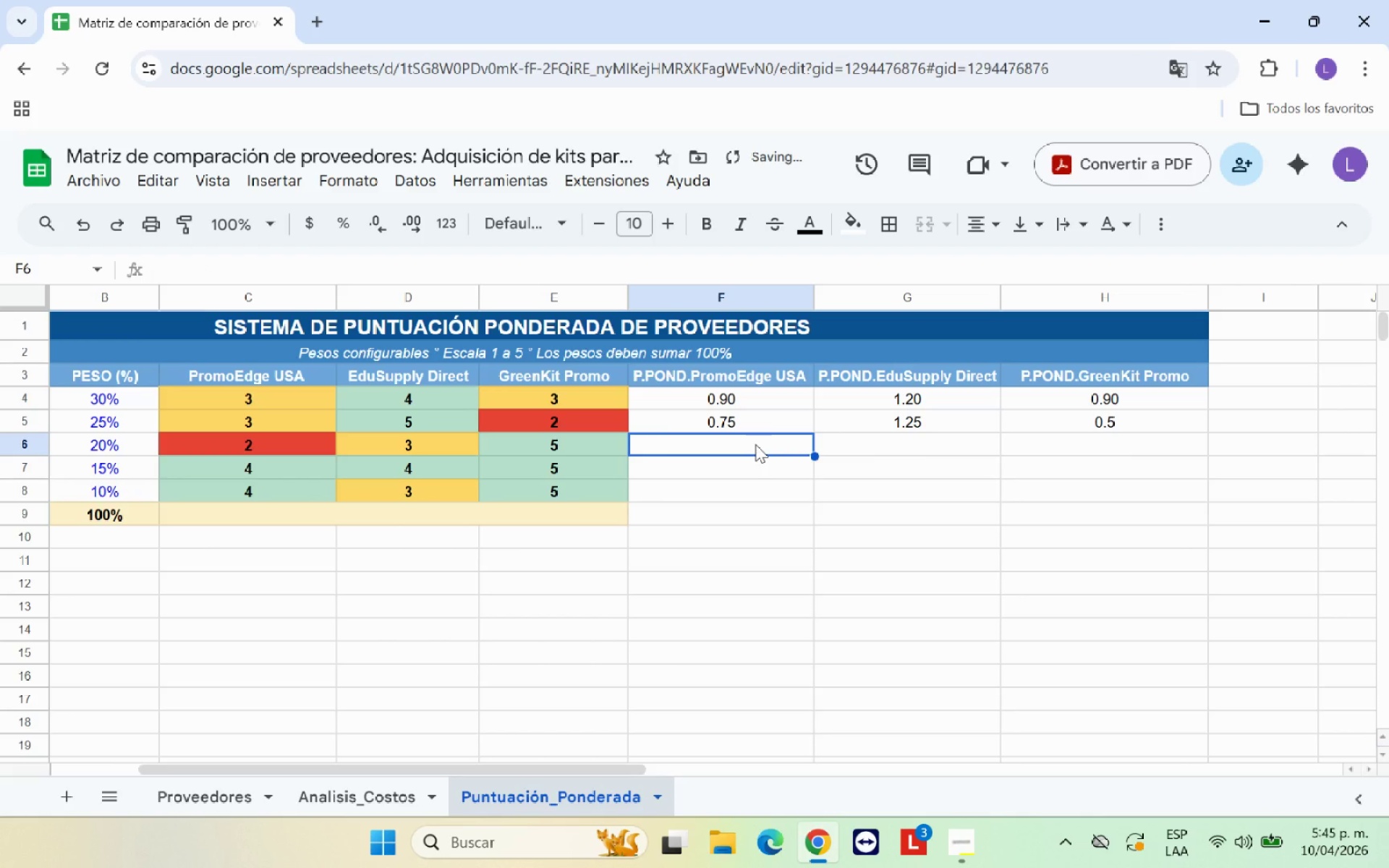 
key(Shift+0)
 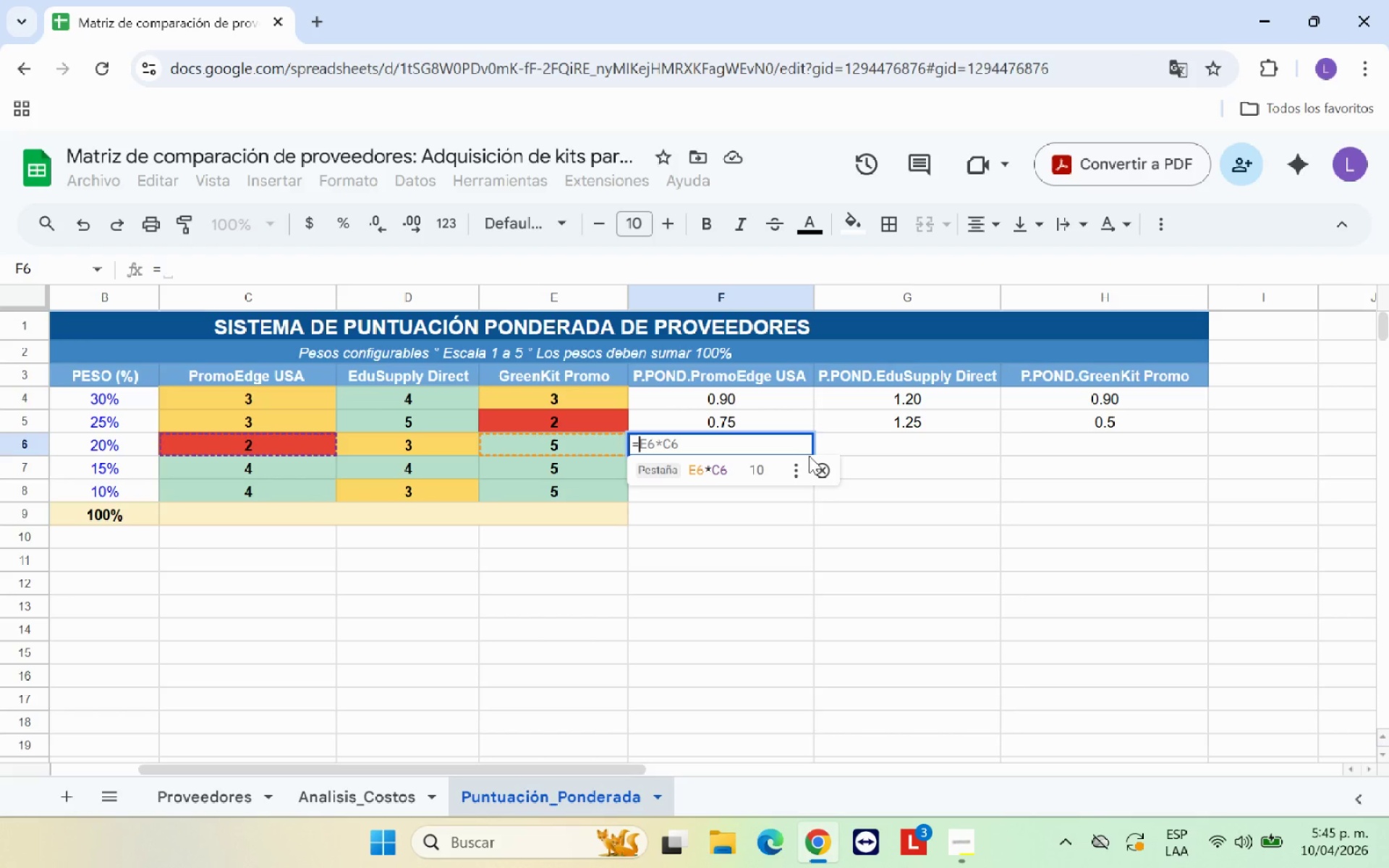 
wait(13.64)
 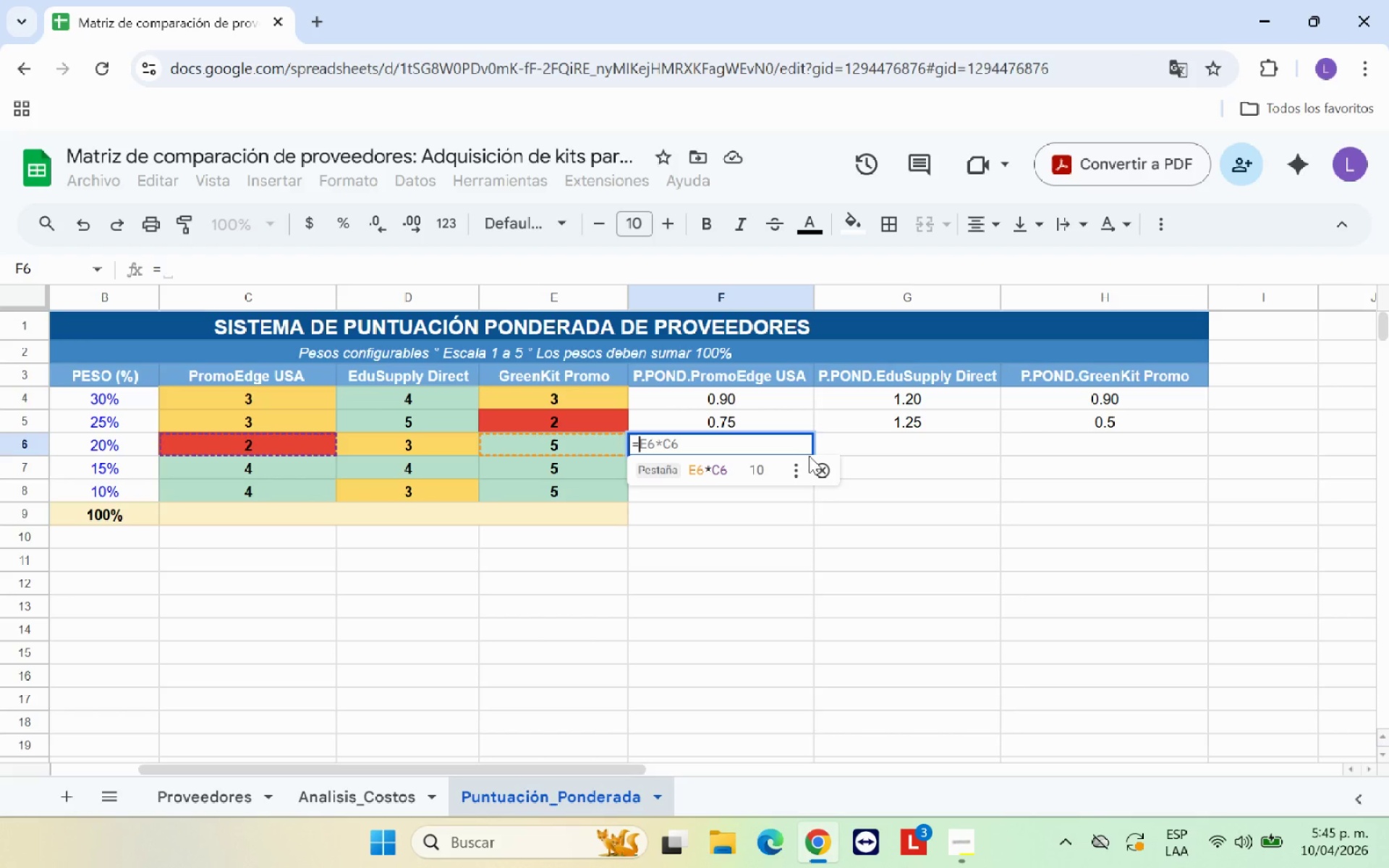 
type(B6+C6)
 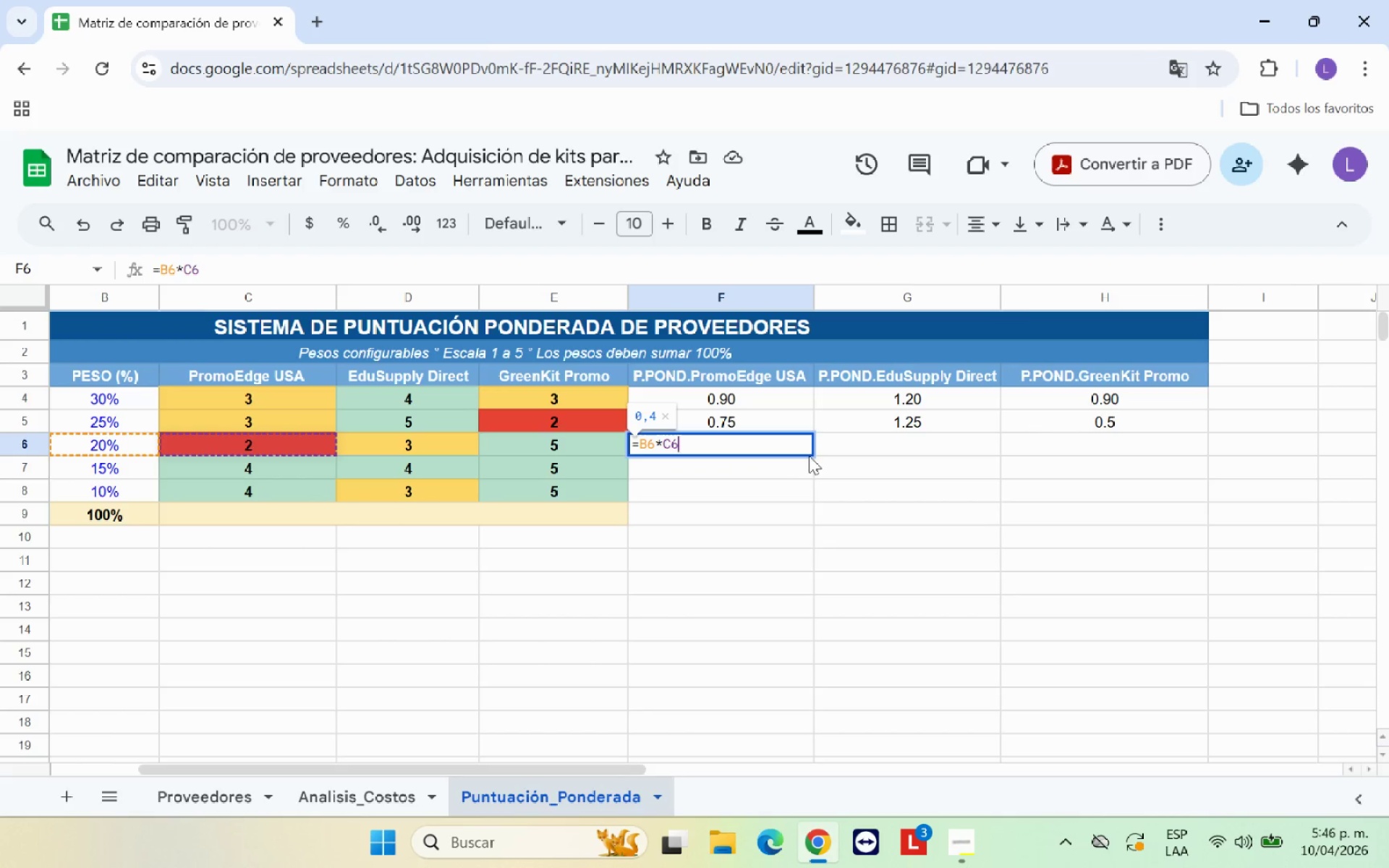 
left_click([159, 268])
 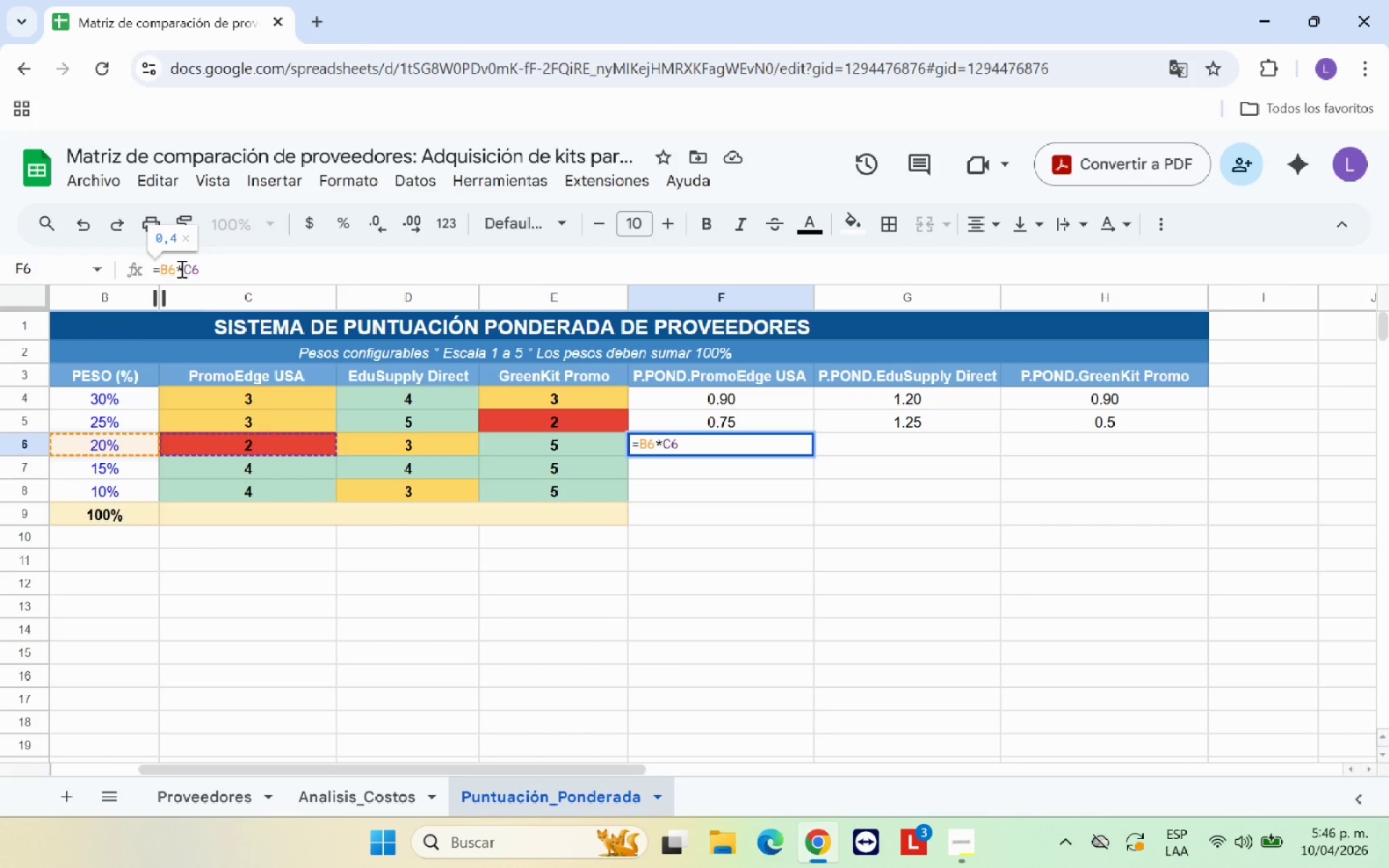 
key(Shift+4)
 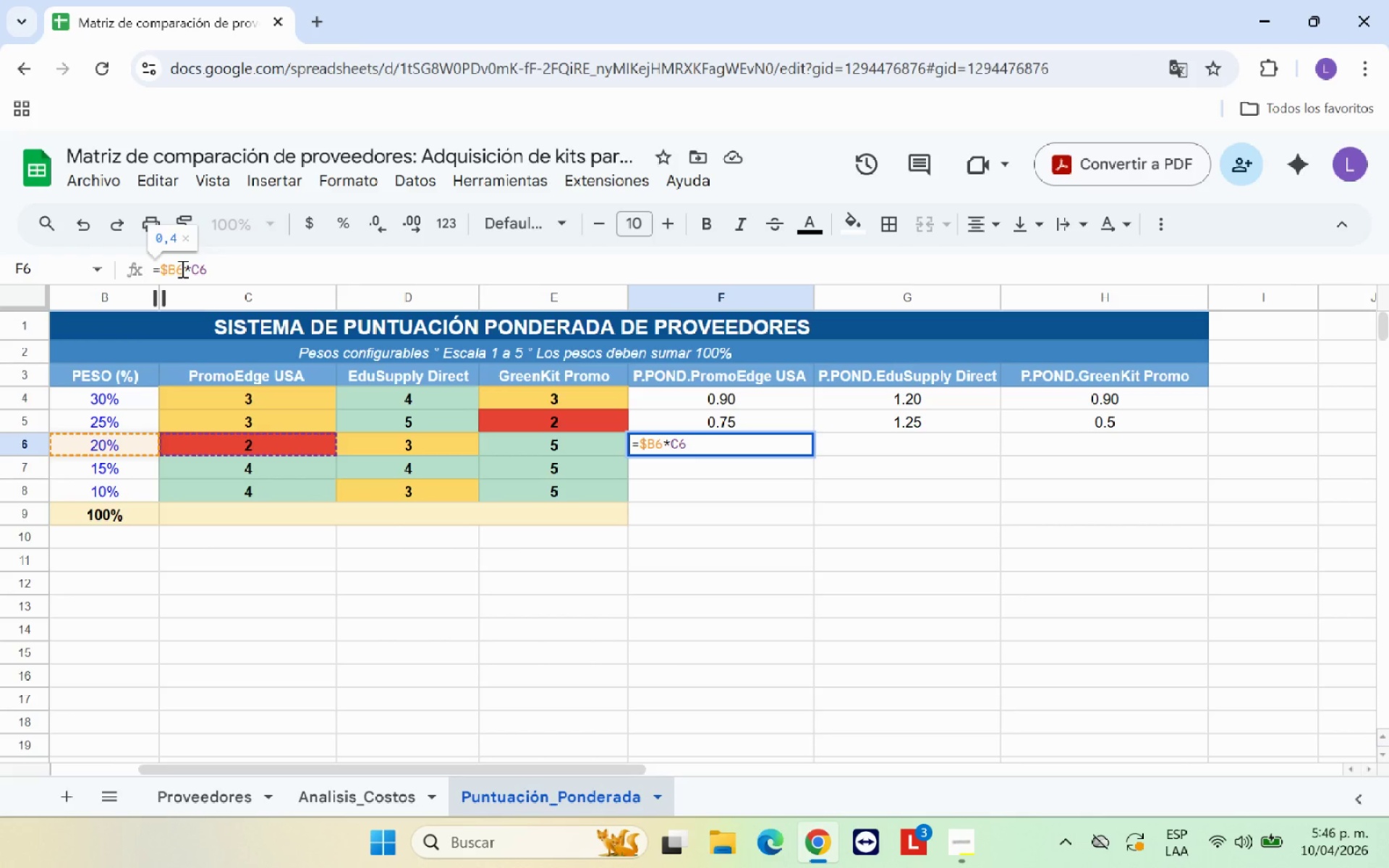 
key(Enter)
 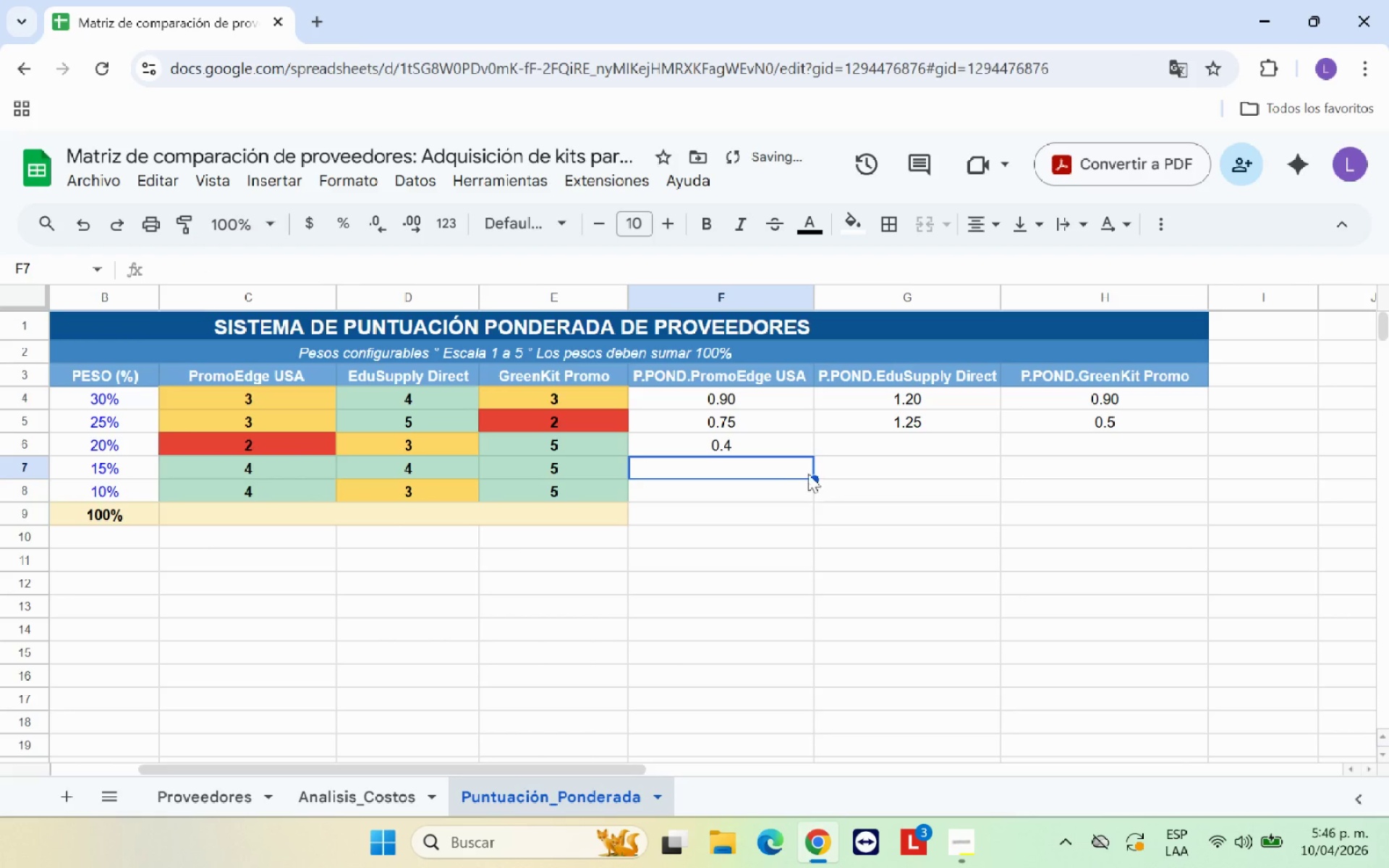 
left_click([768, 446])
 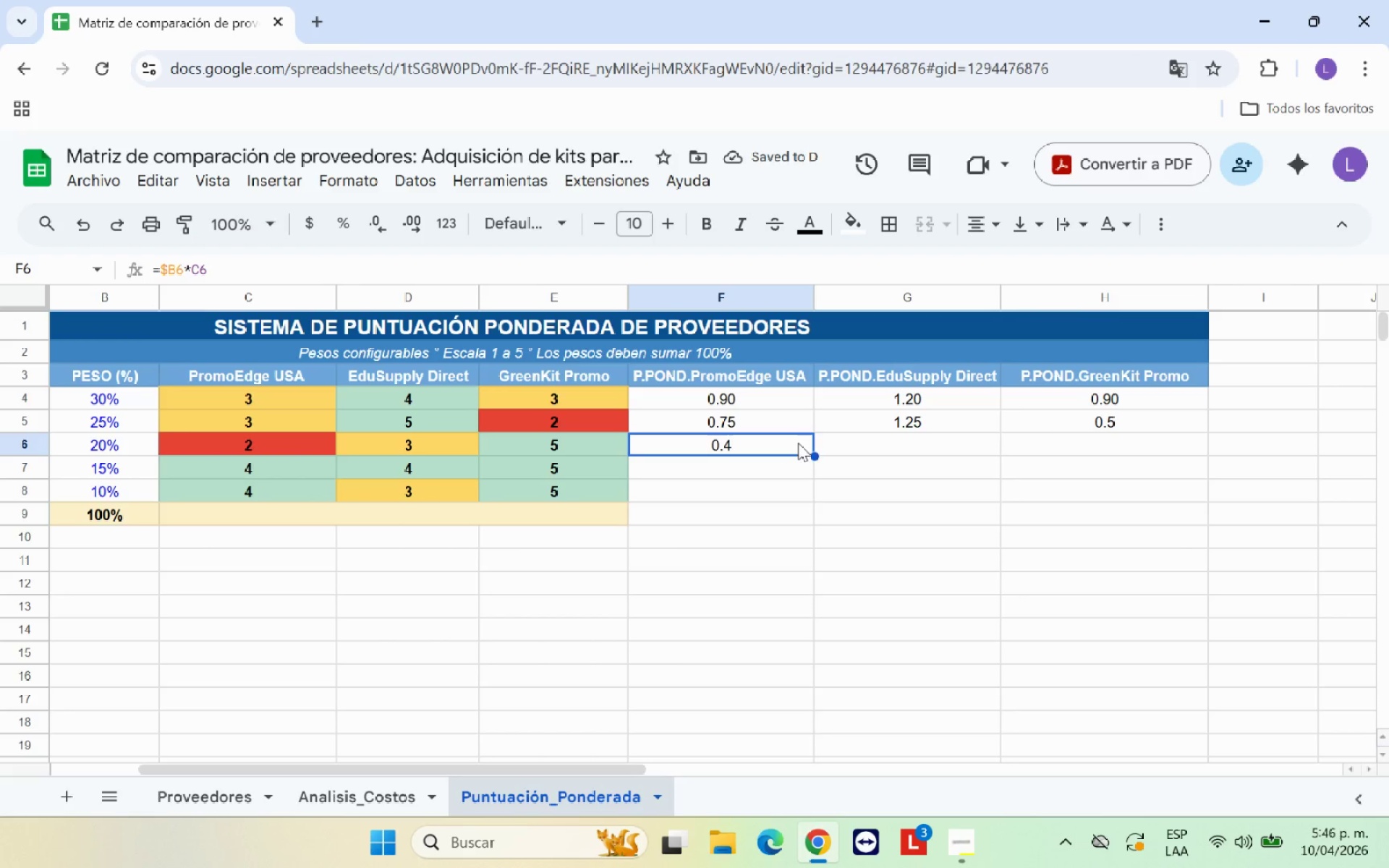 
left_click_drag(start_coordinate=[798, 443], to_coordinate=[1086, 443])
 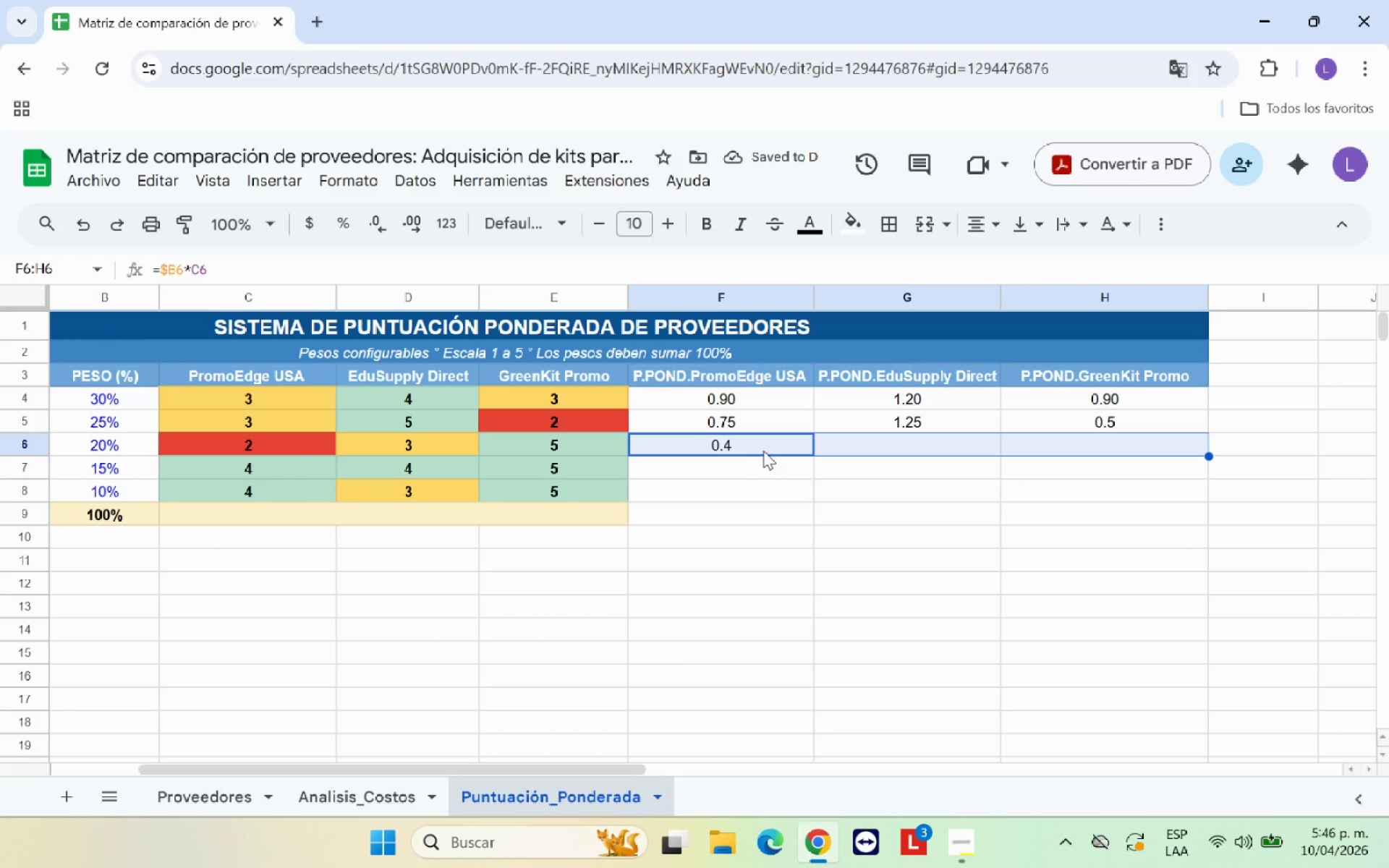 
left_click([769, 448])
 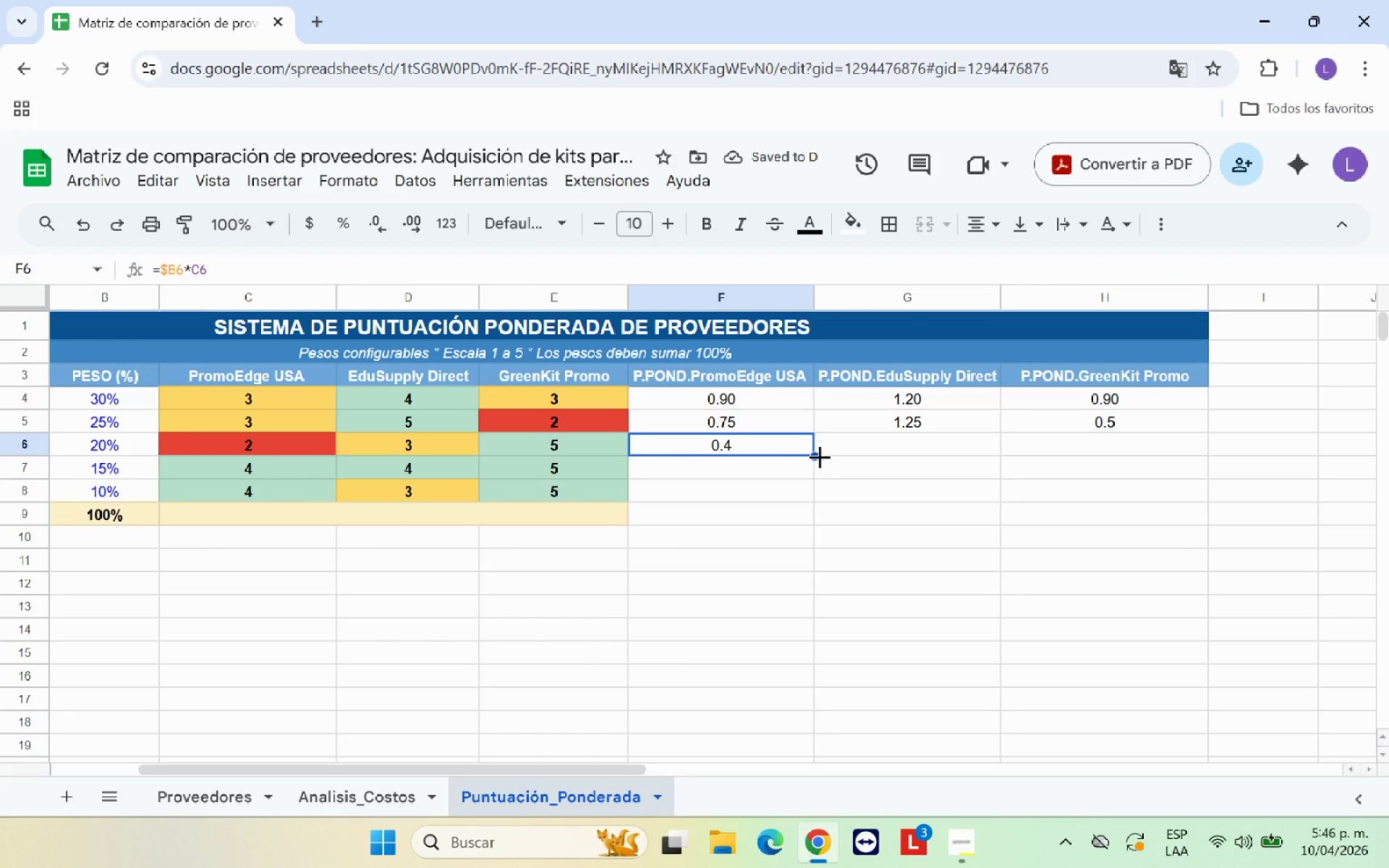 
left_click_drag(start_coordinate=[812, 456], to_coordinate=[1082, 456])
 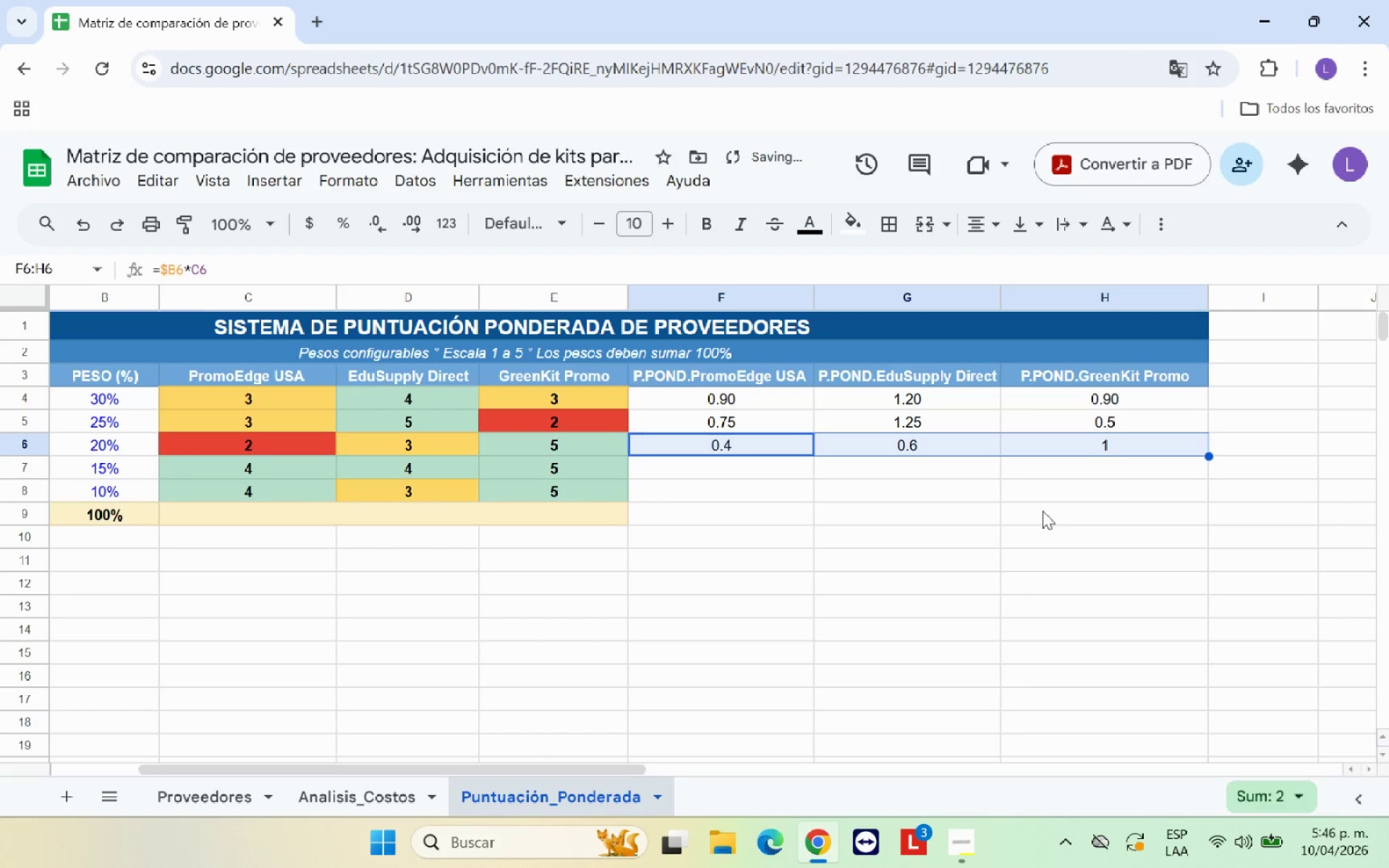 
left_click([1042, 511])
 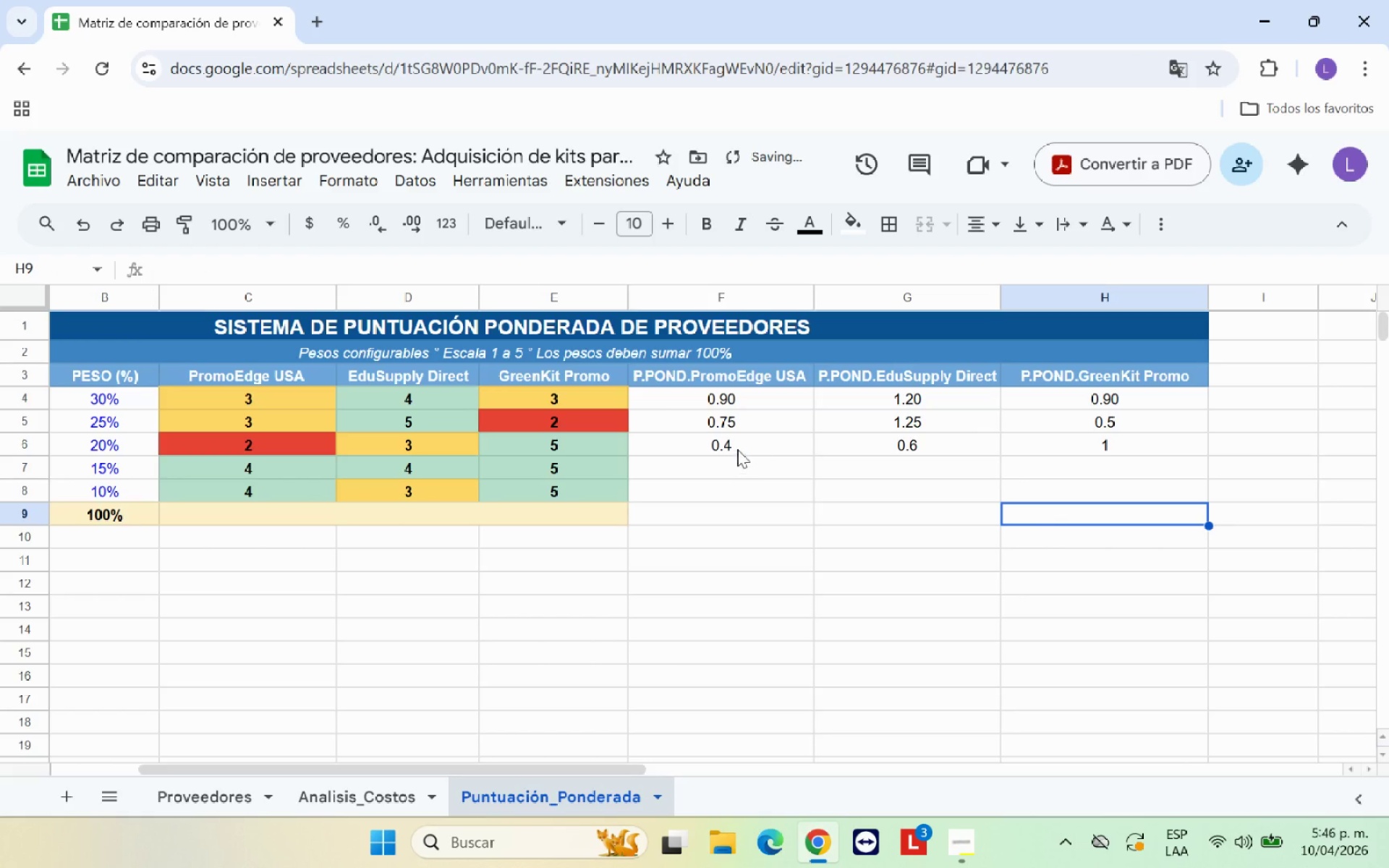 
left_click_drag(start_coordinate=[740, 446], to_coordinate=[1063, 493])
 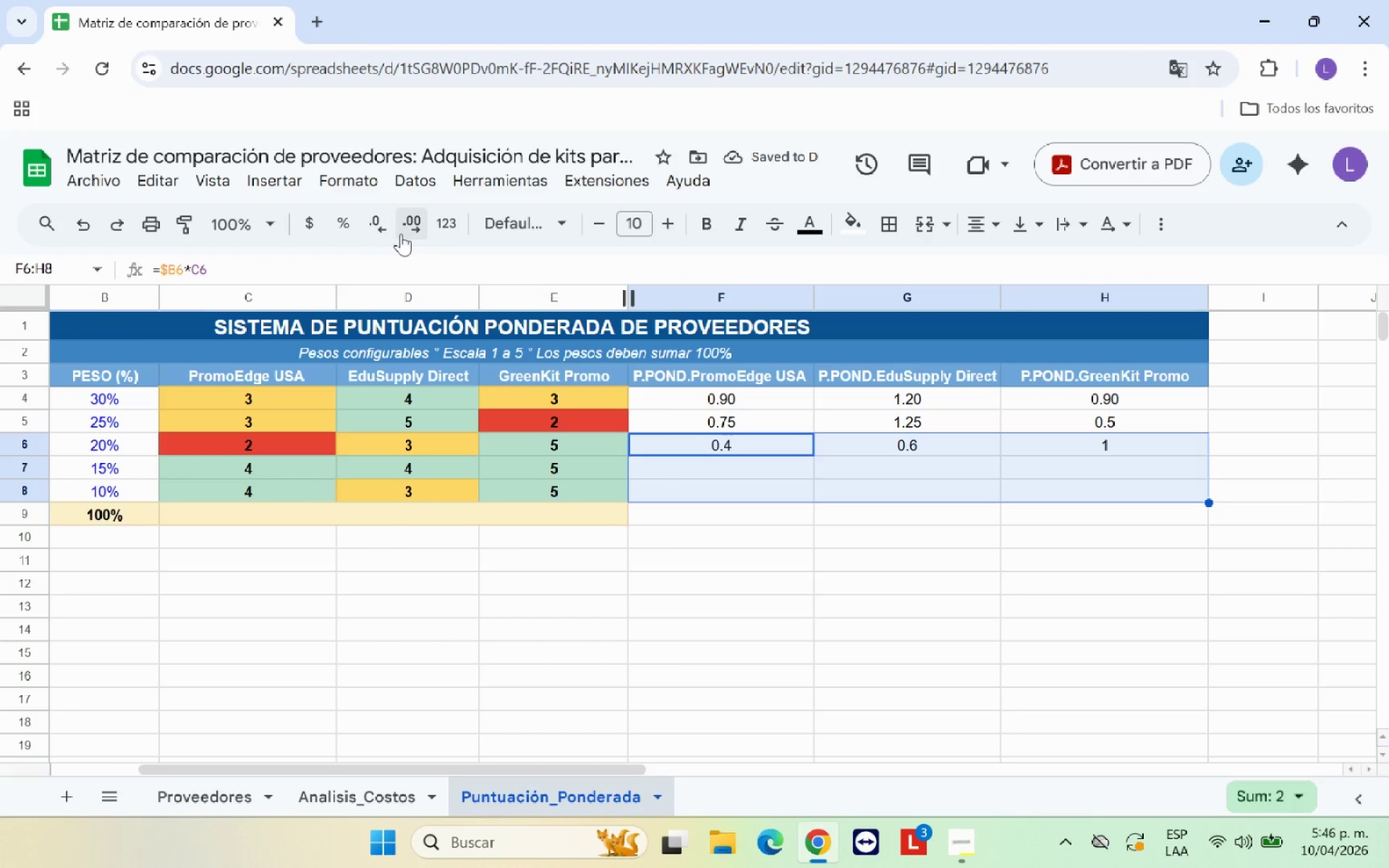 
left_click([414, 227])
 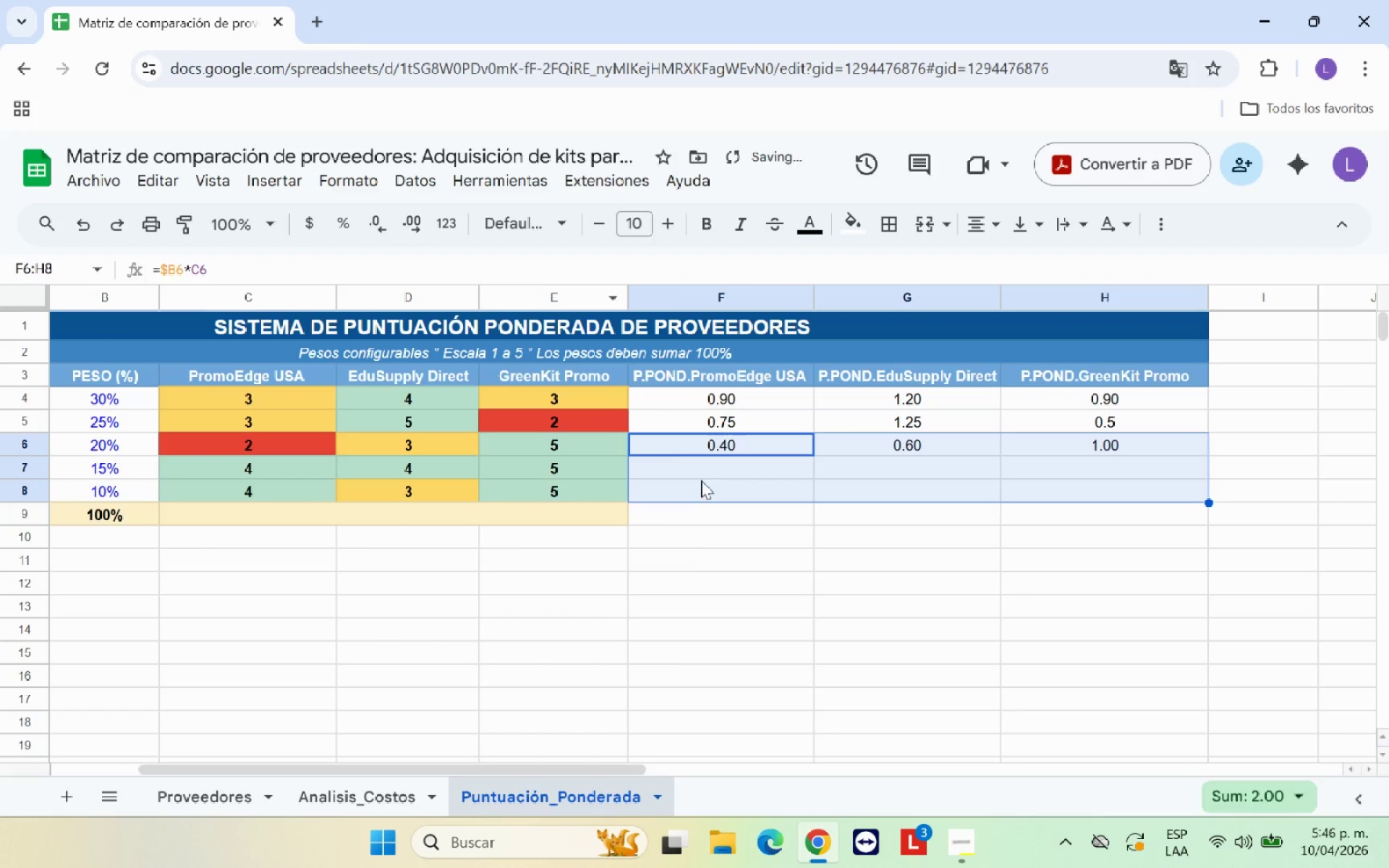 
left_click([691, 569])
 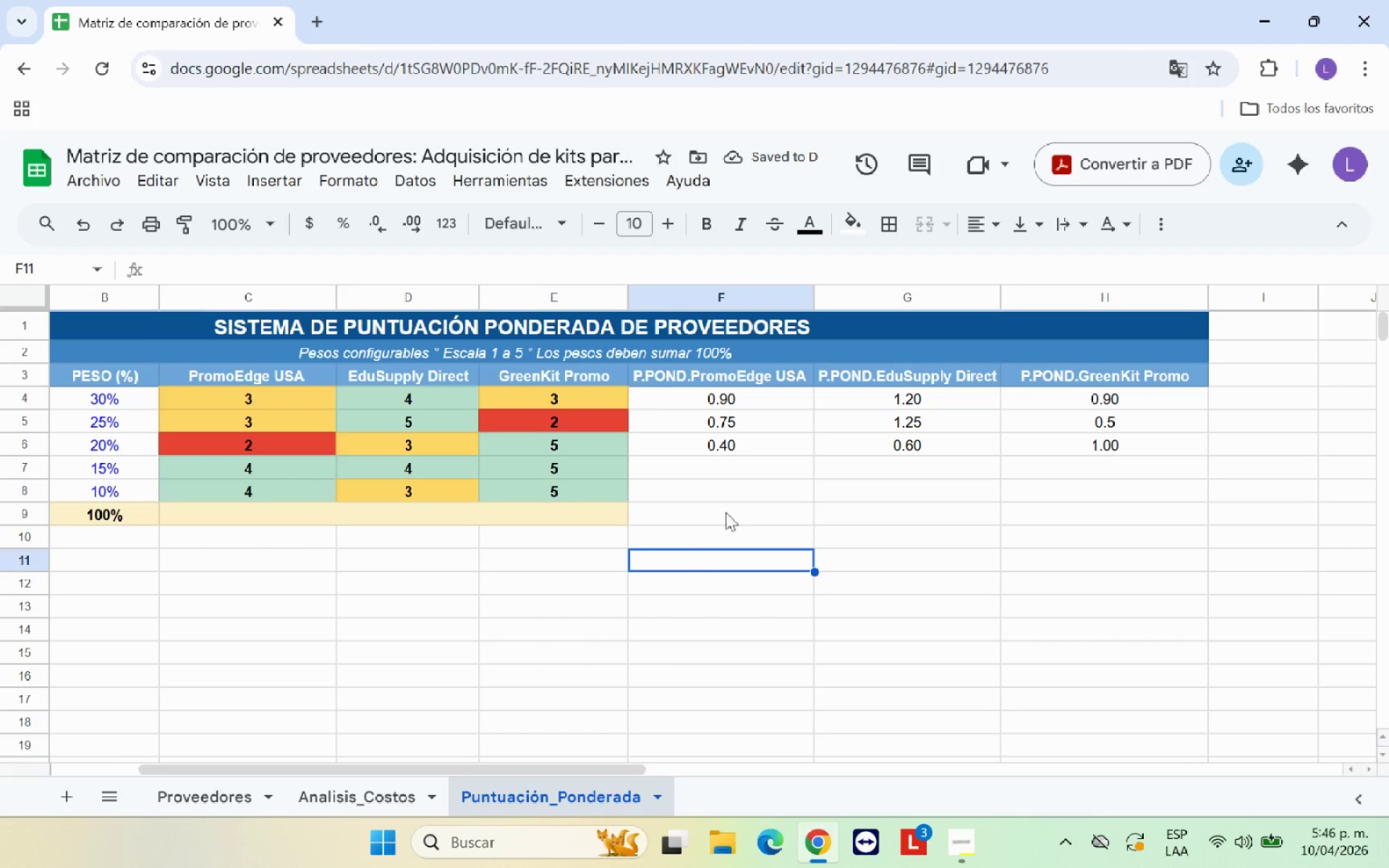 
left_click([740, 466])
 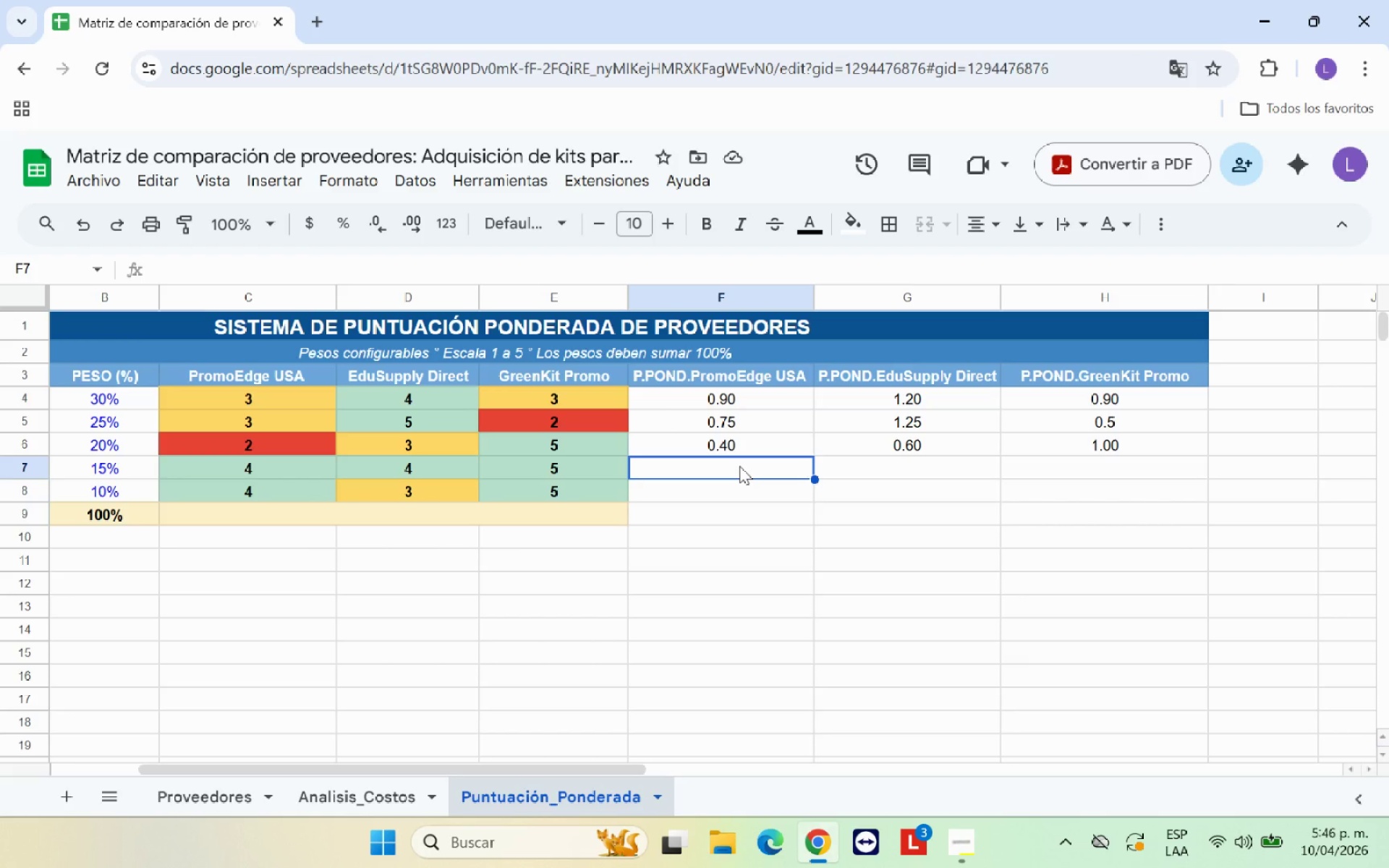 
left_click([741, 450])
 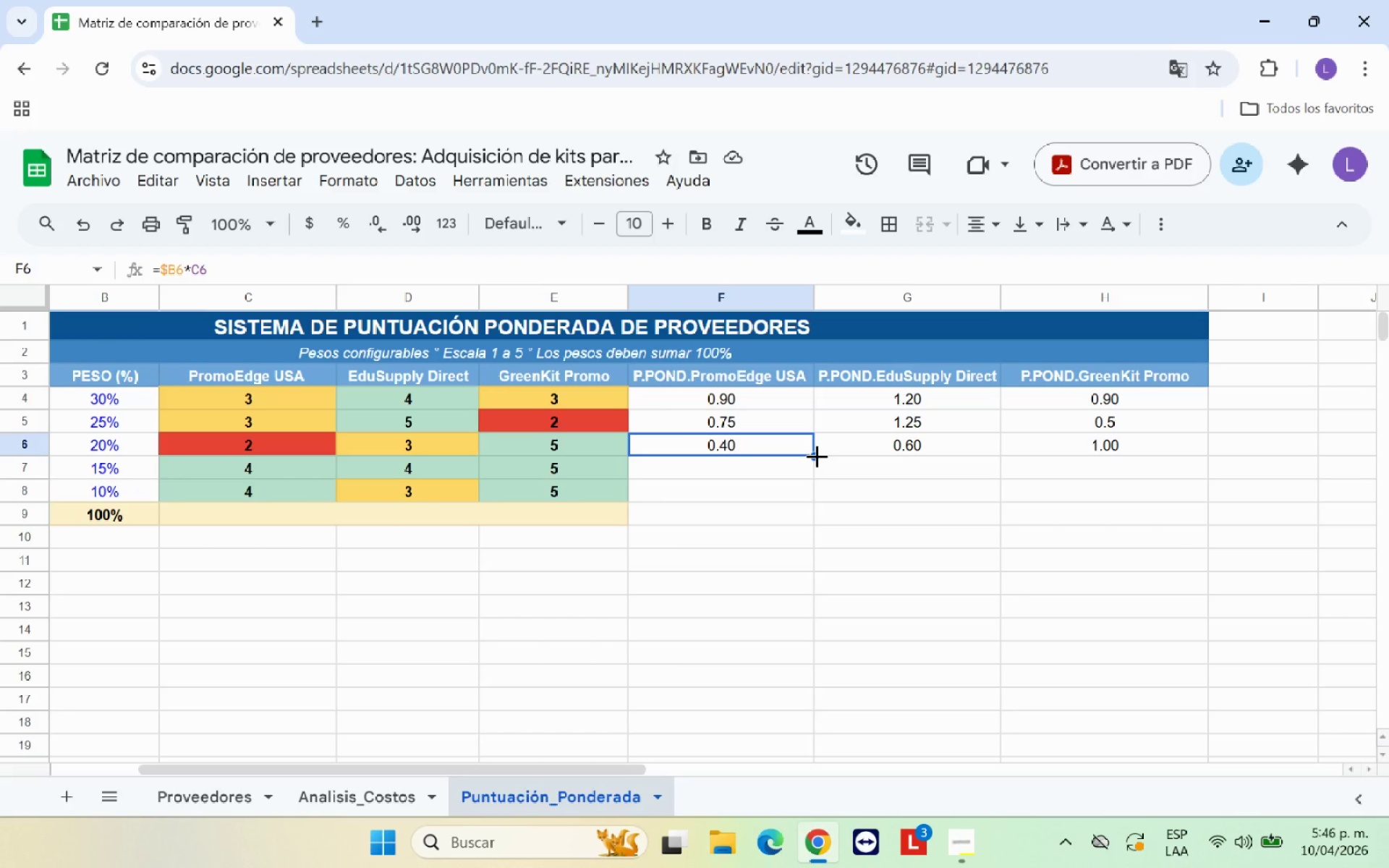 
left_click_drag(start_coordinate=[817, 456], to_coordinate=[816, 489])
 